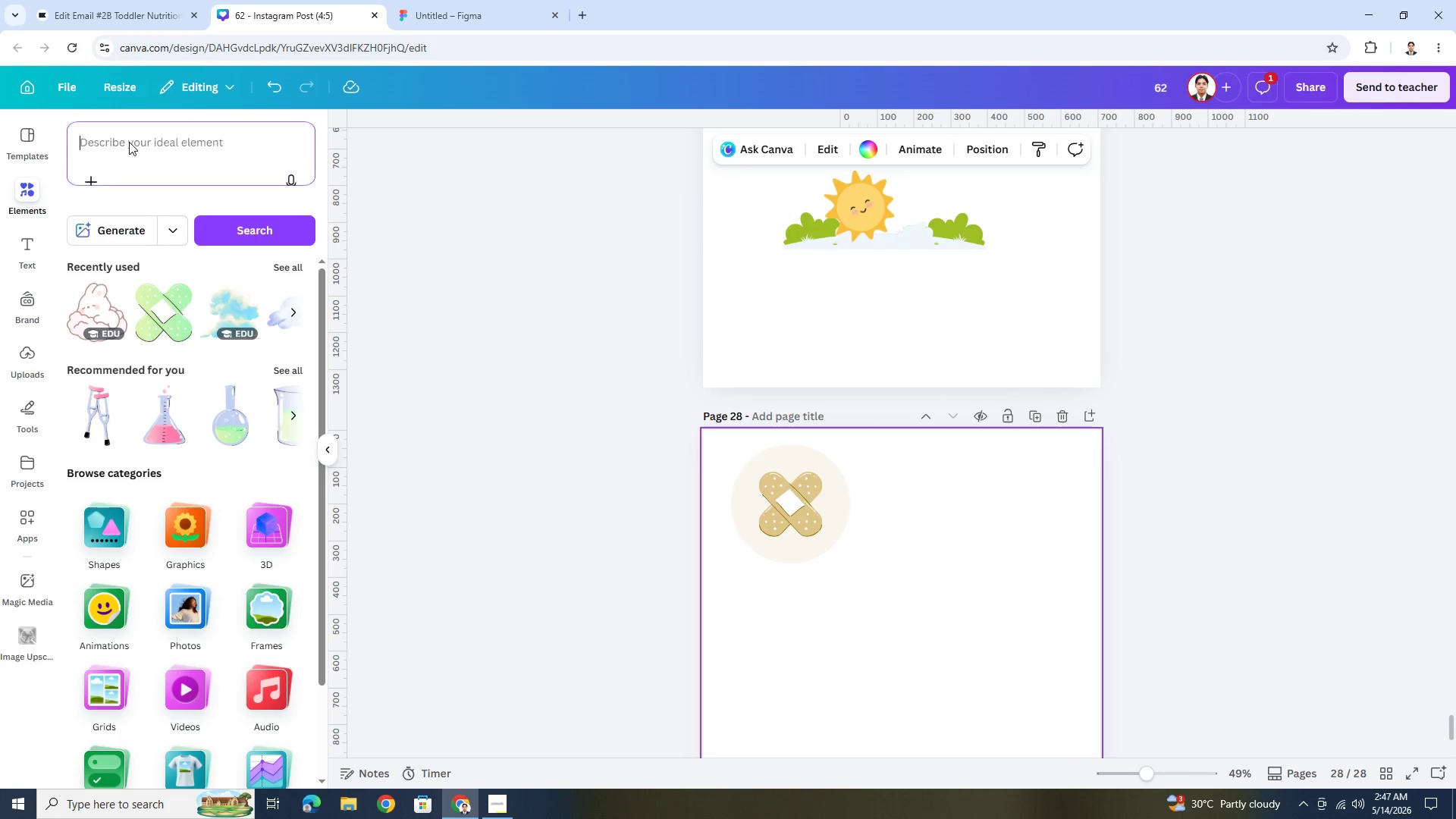 
type(cartoon fruits)
 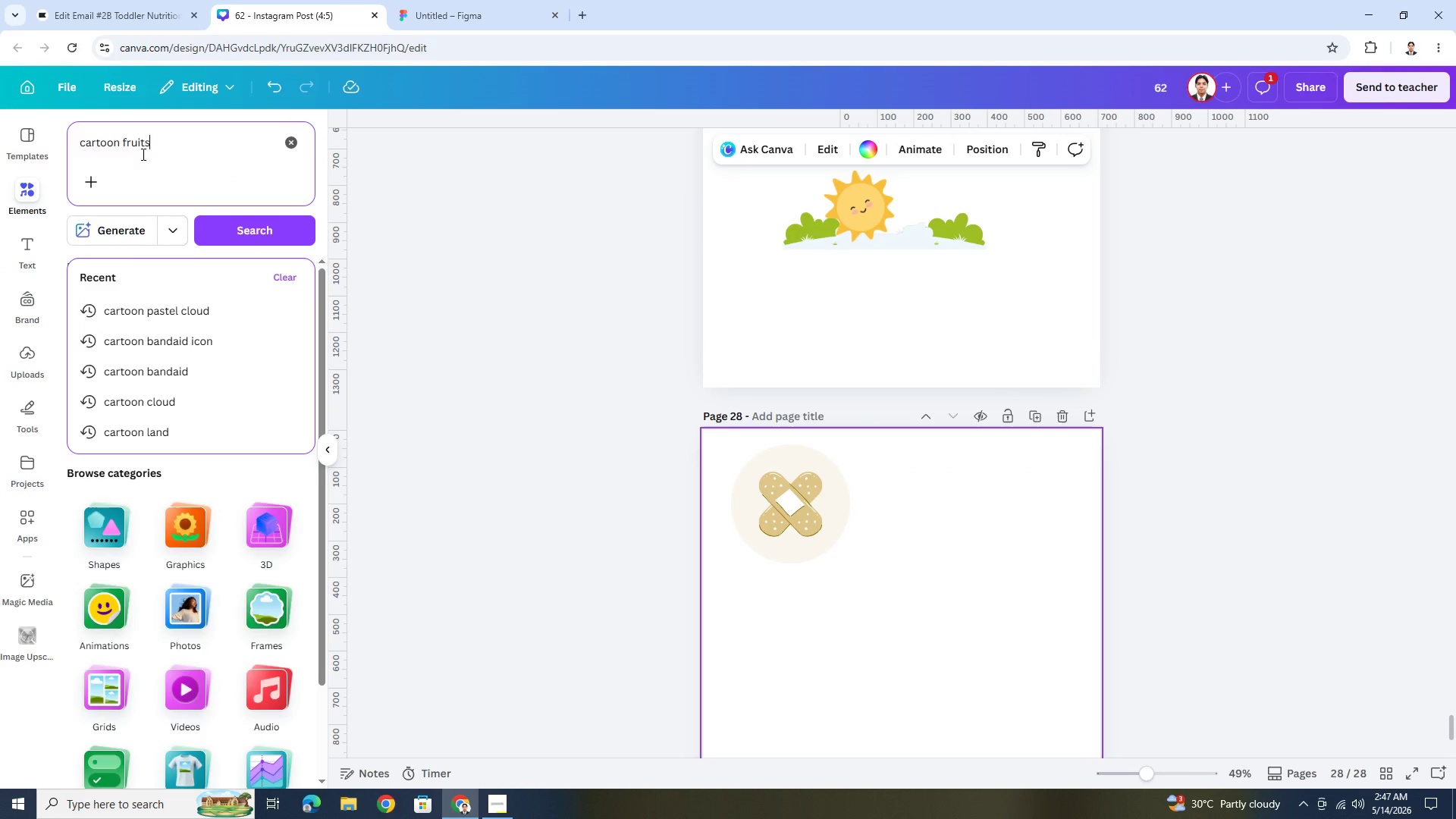 
key(Enter)
 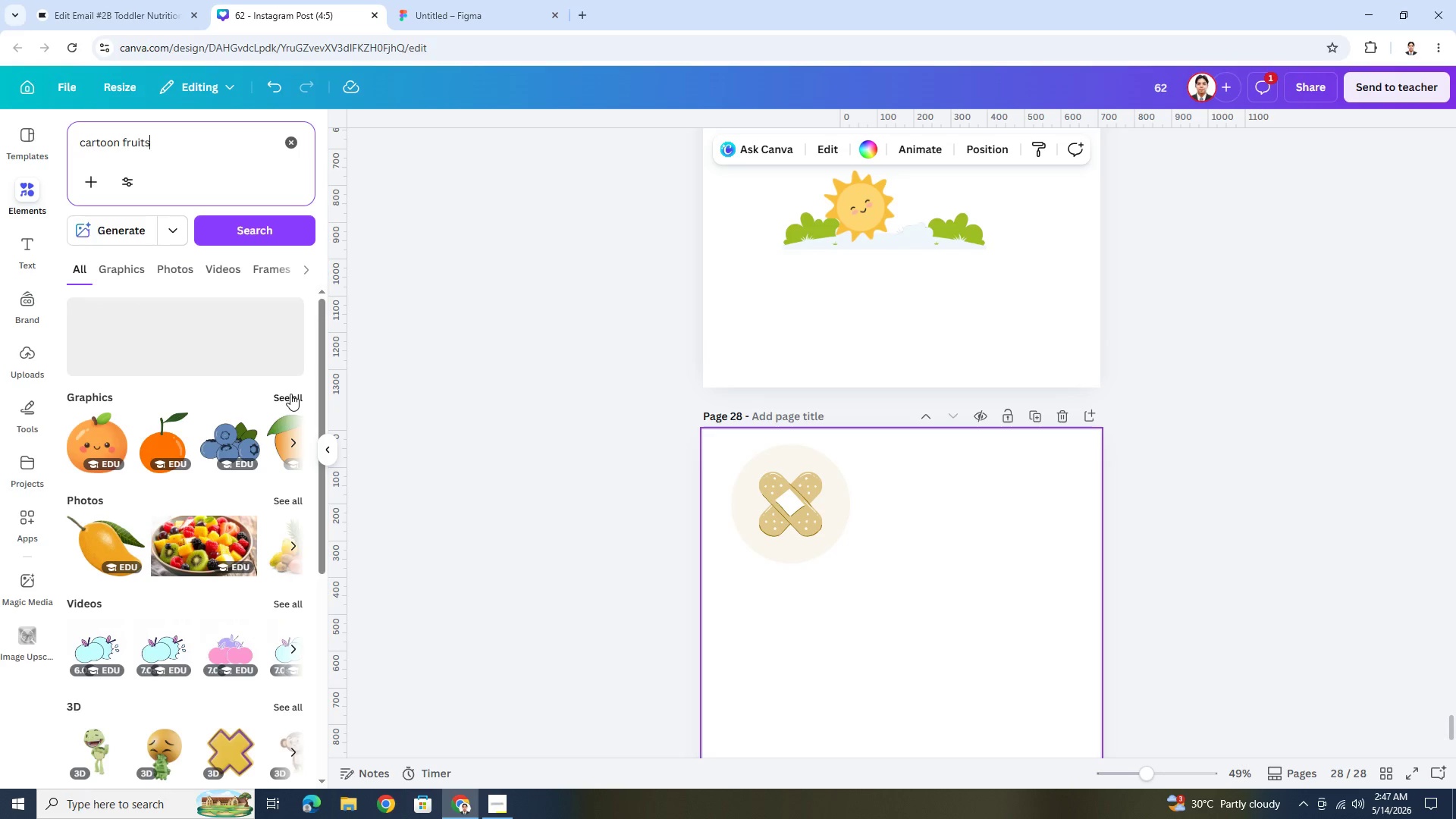 
left_click([290, 394])
 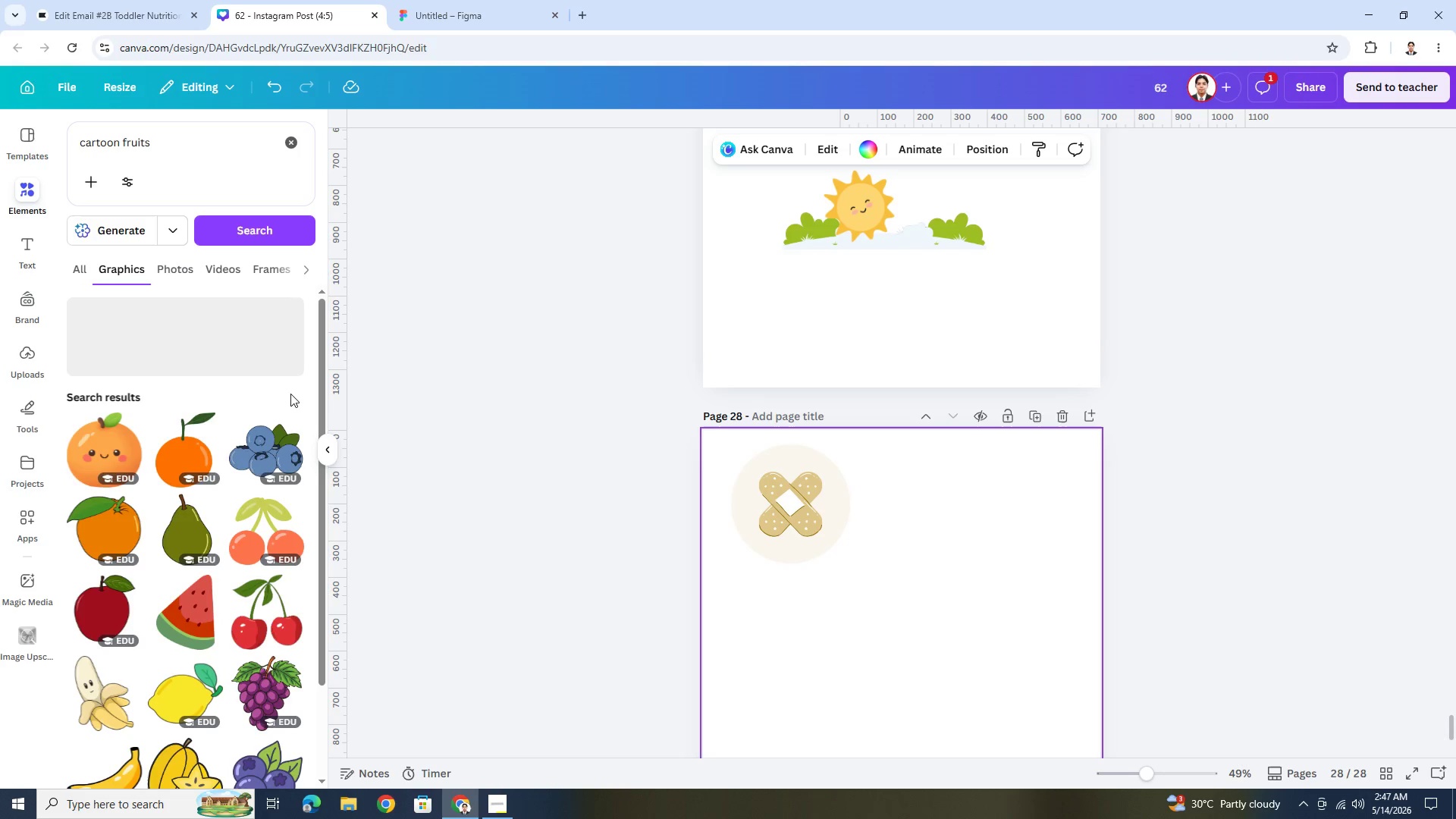 
scroll: coordinate [275, 399], scroll_direction: down, amount: 4.0
 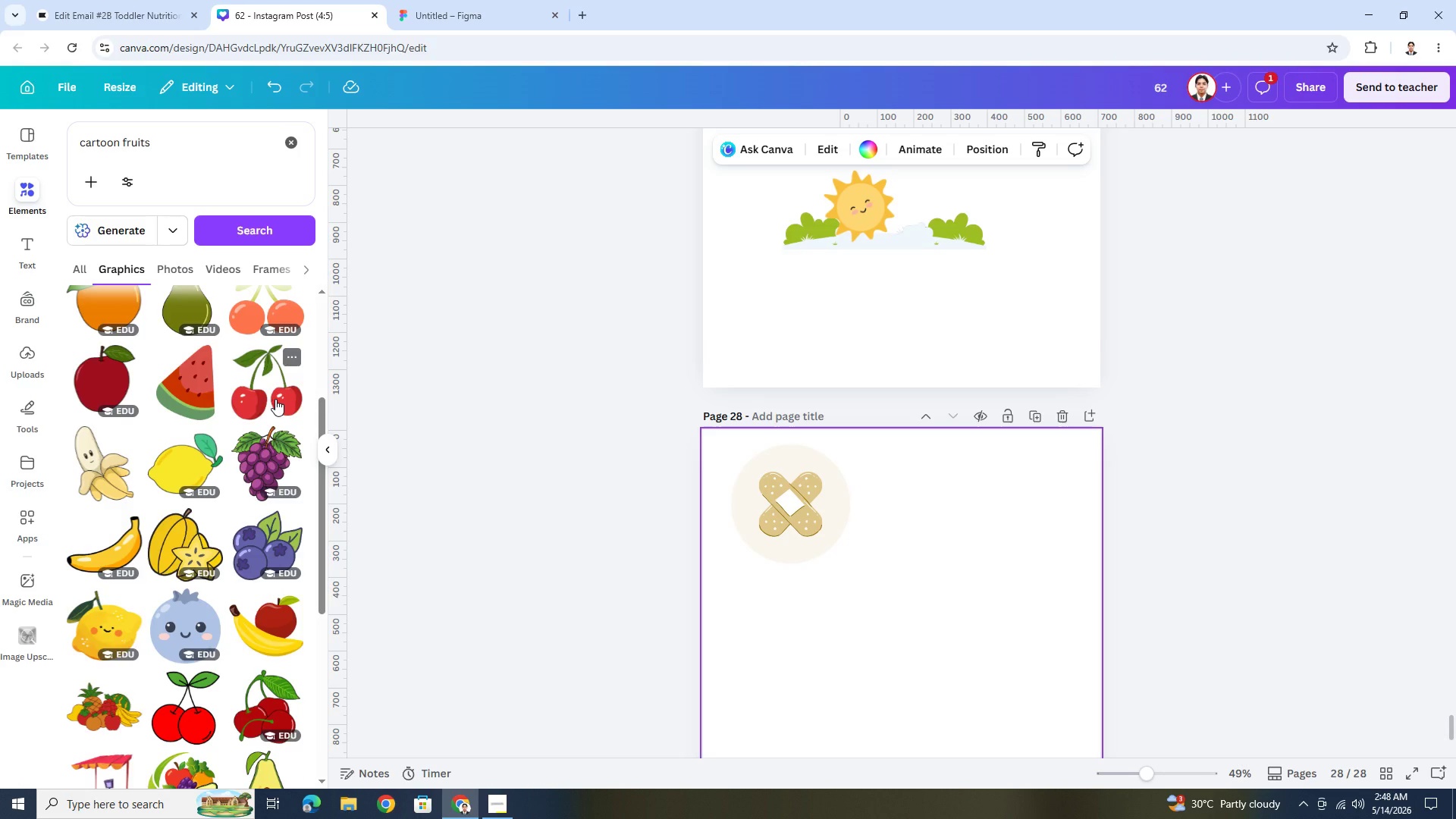 
wait(6.31)
 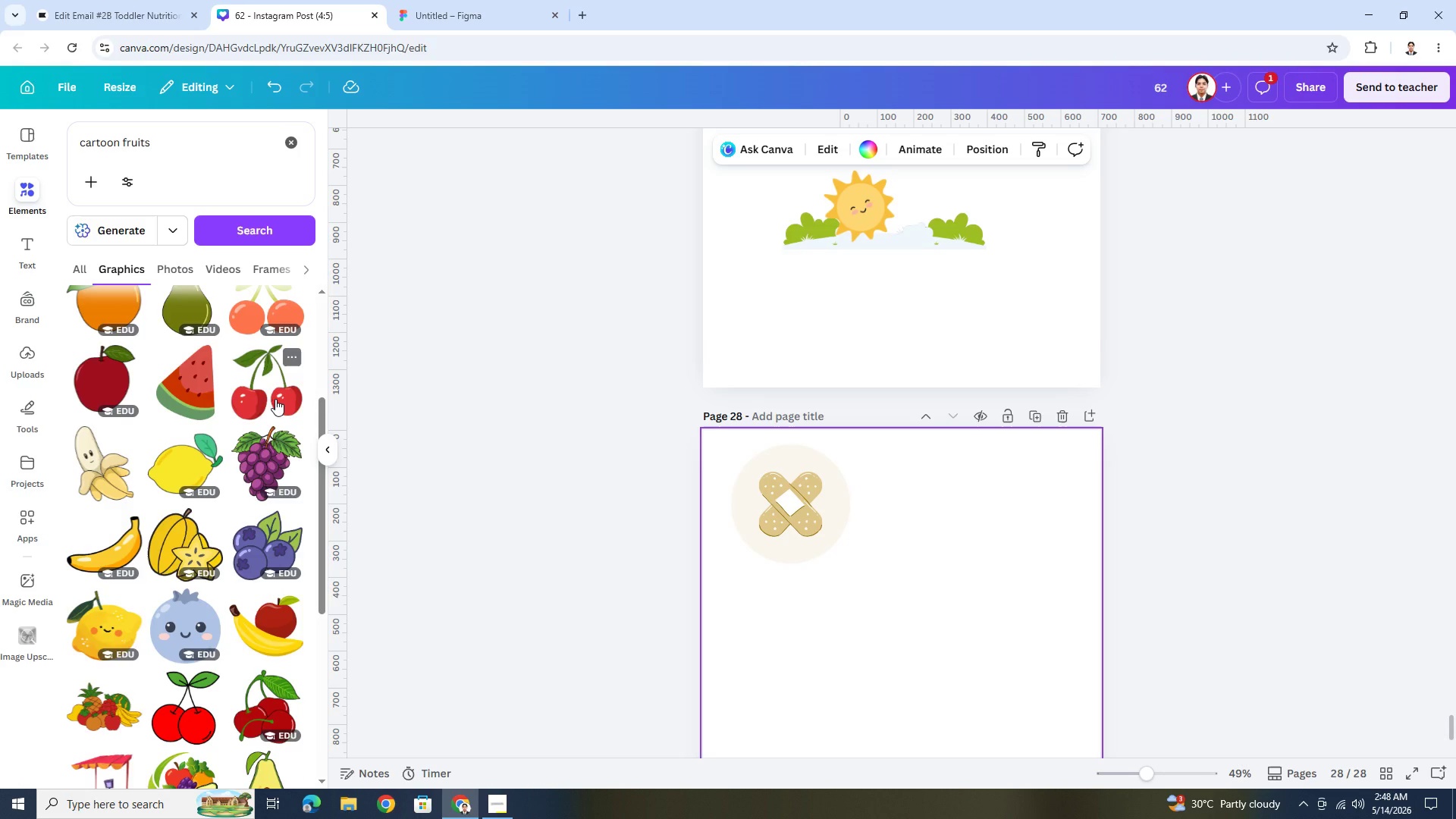 
scroll: coordinate [271, 537], scroll_direction: down, amount: 5.0
 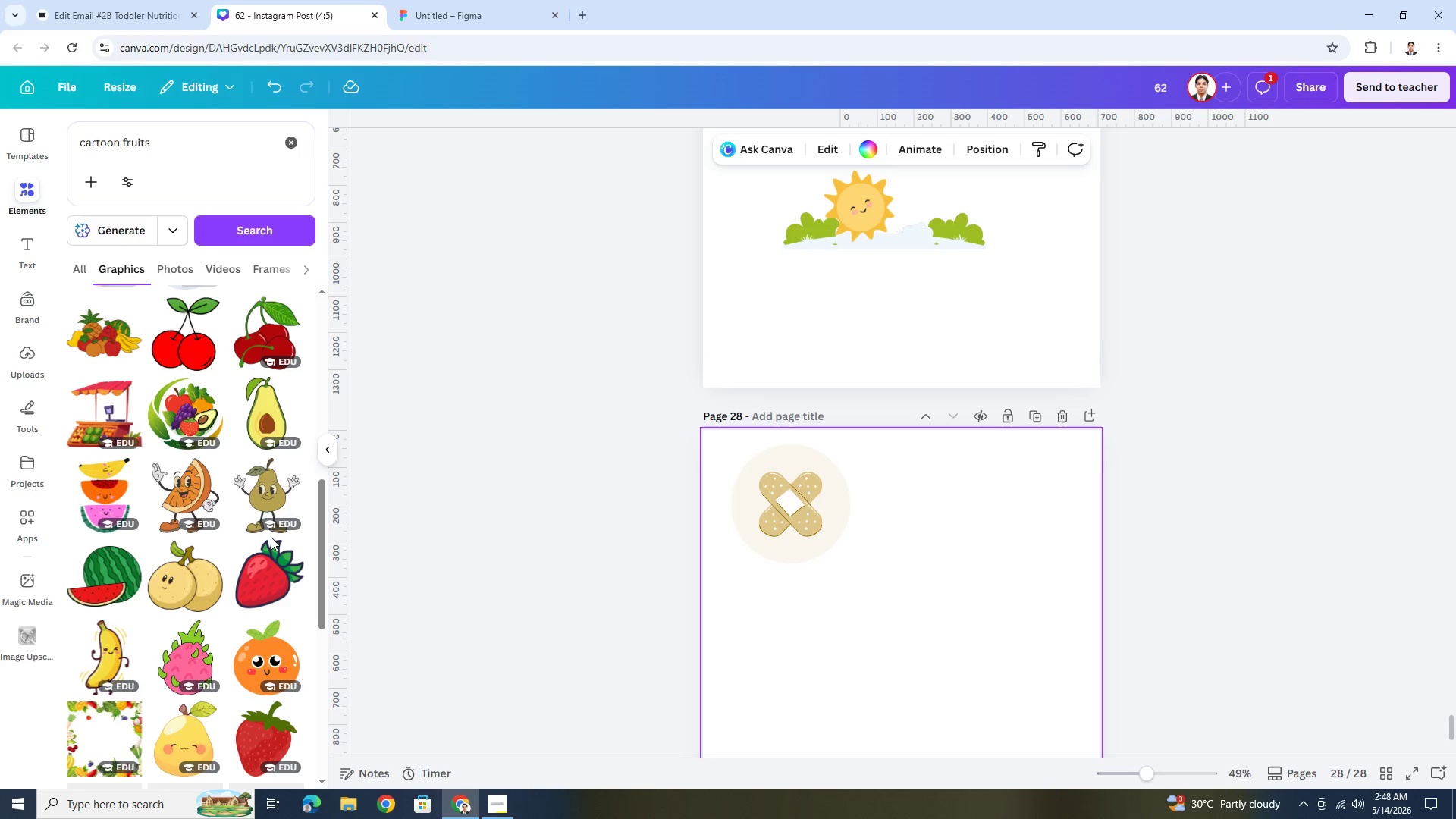 
scroll: coordinate [271, 537], scroll_direction: up, amount: 3.0
 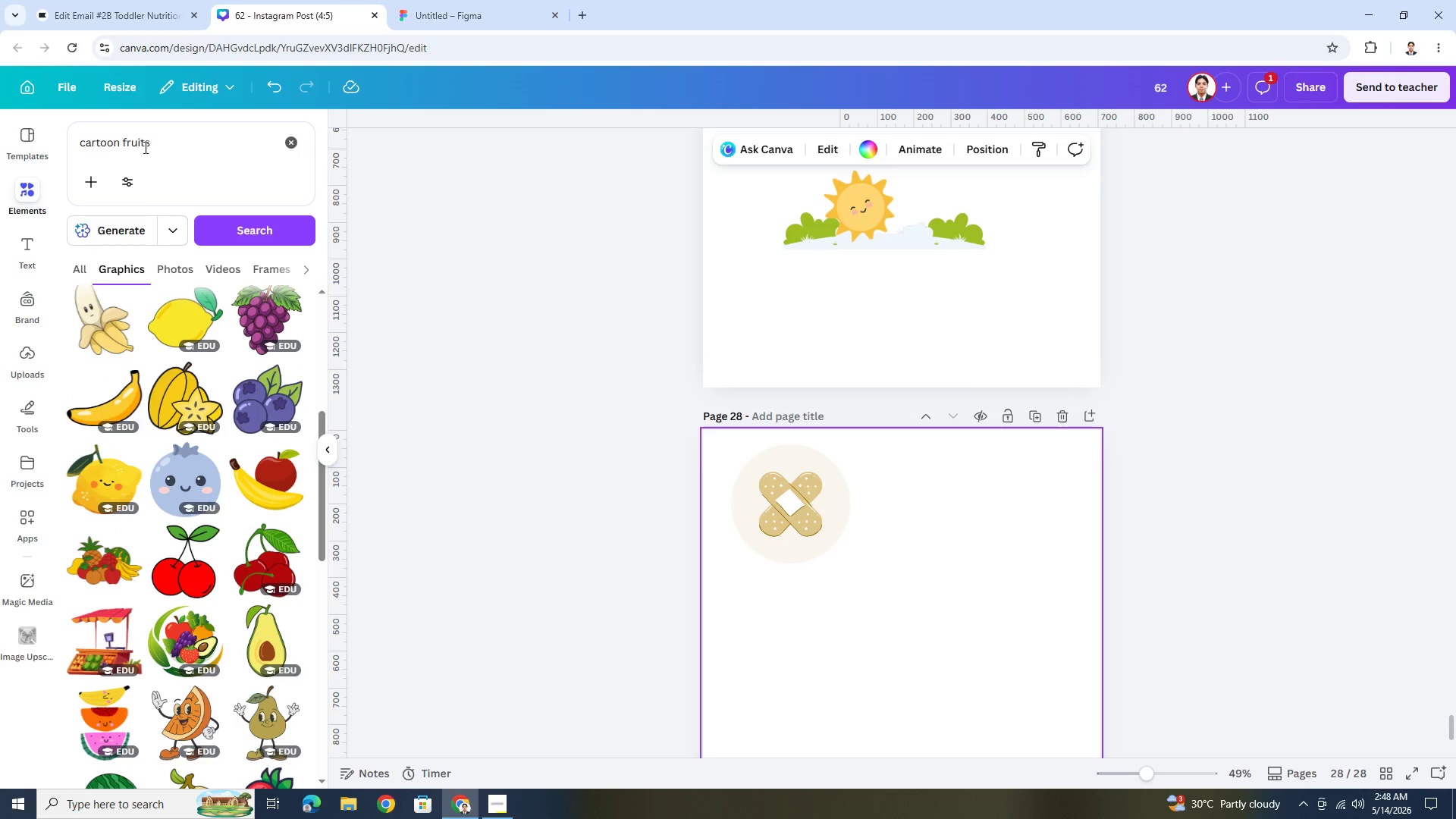 
left_click([158, 144])
 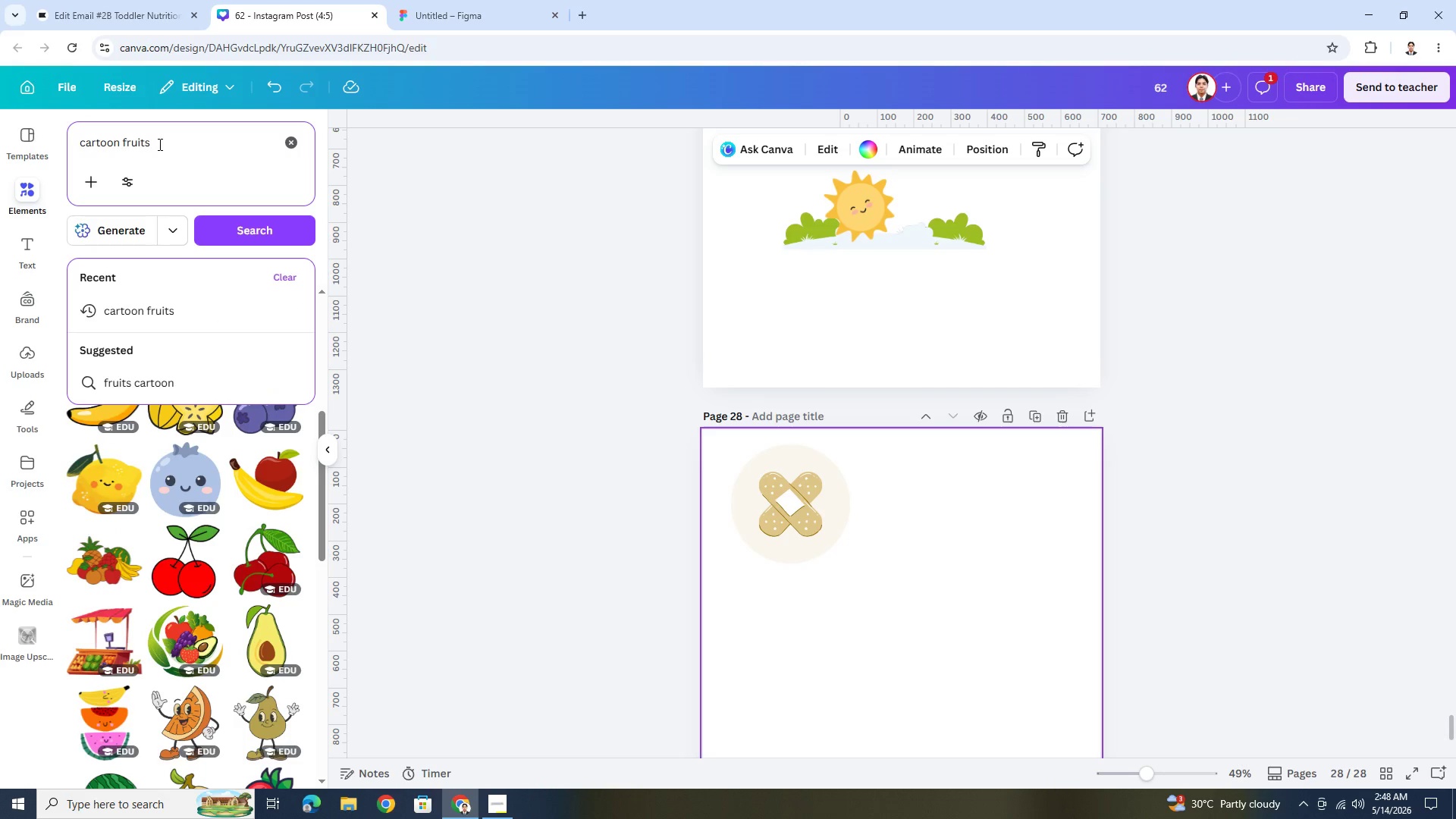 
type( pastel)
 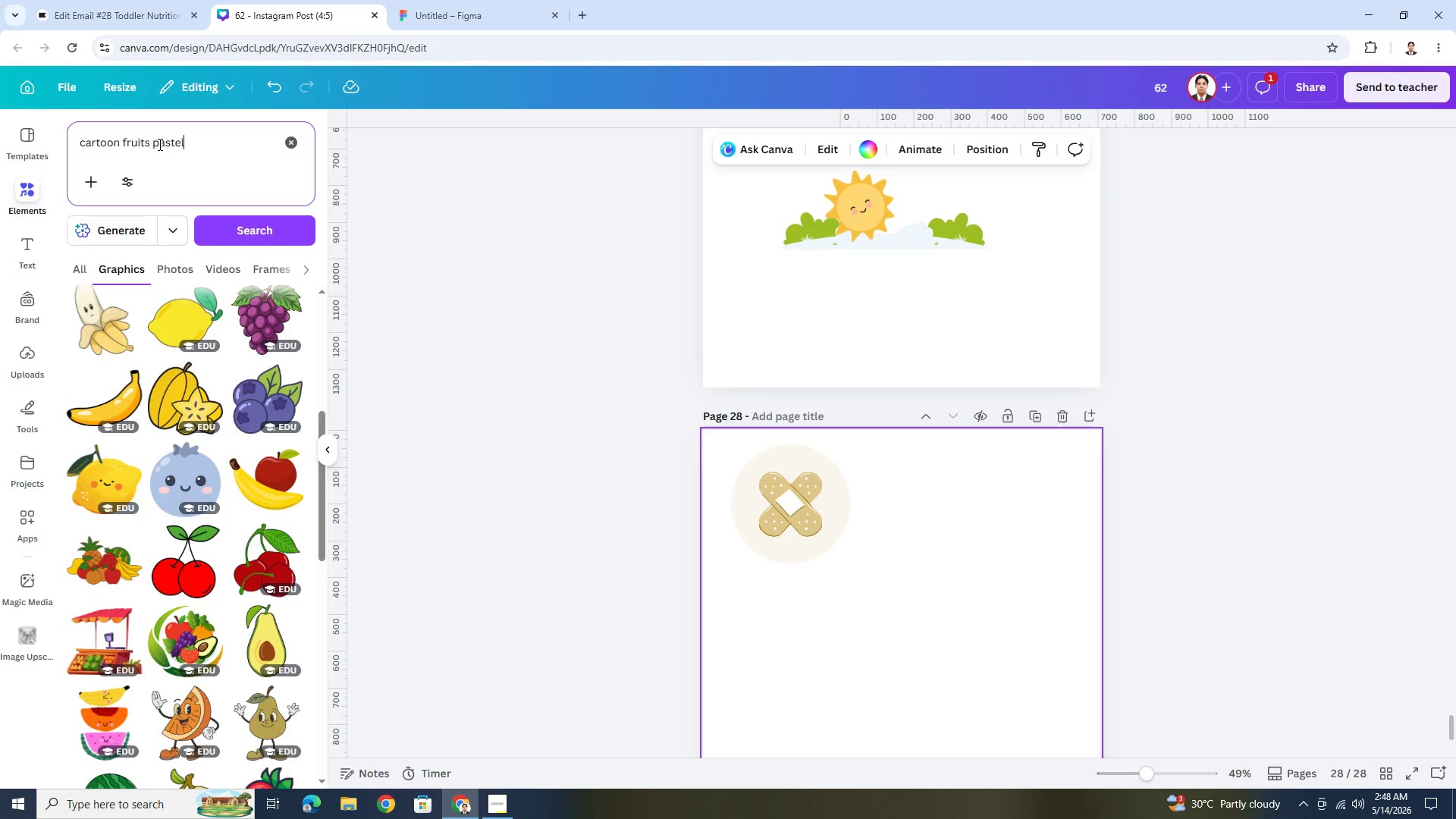 
key(Enter)
 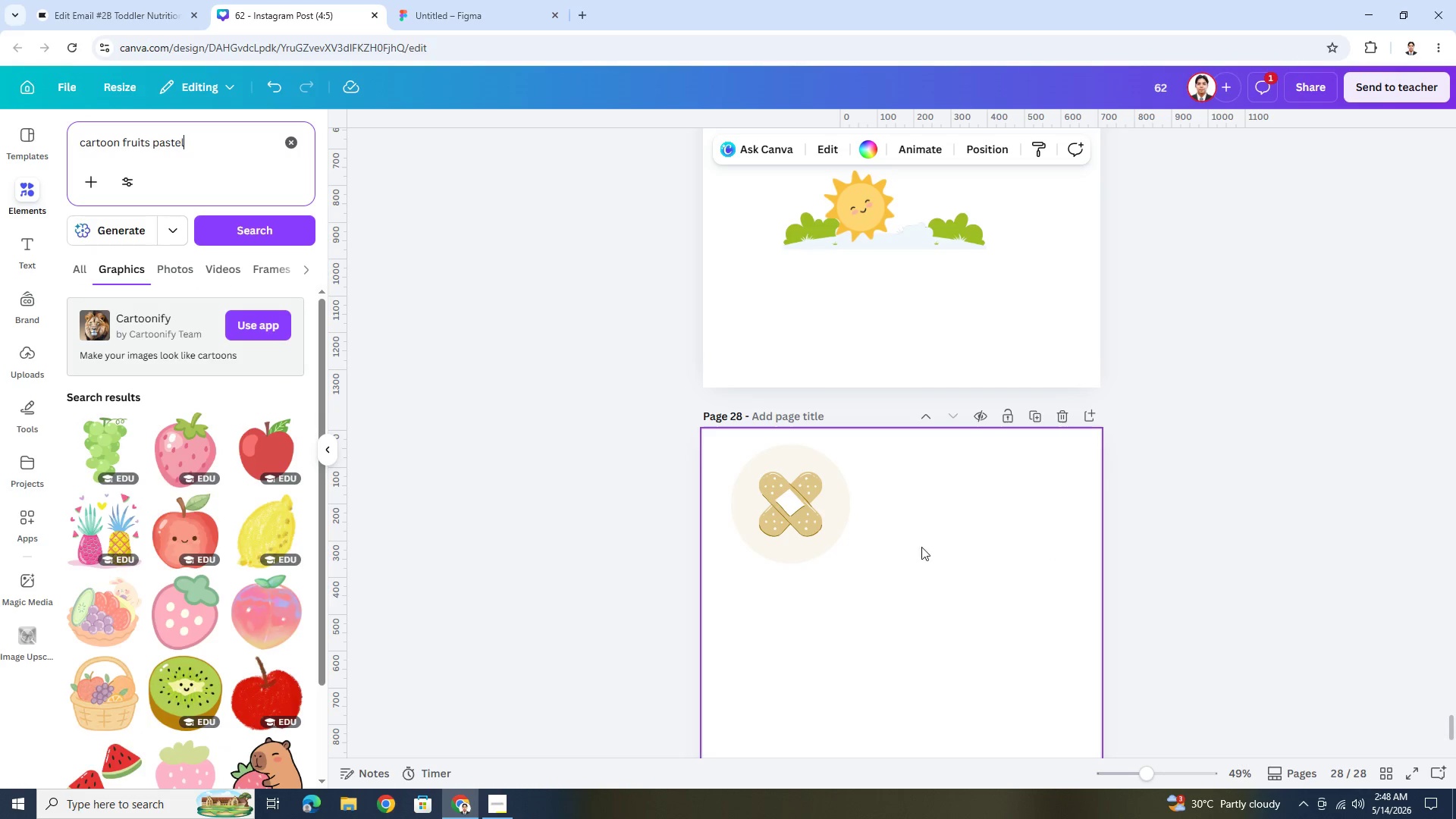 
wait(5.41)
 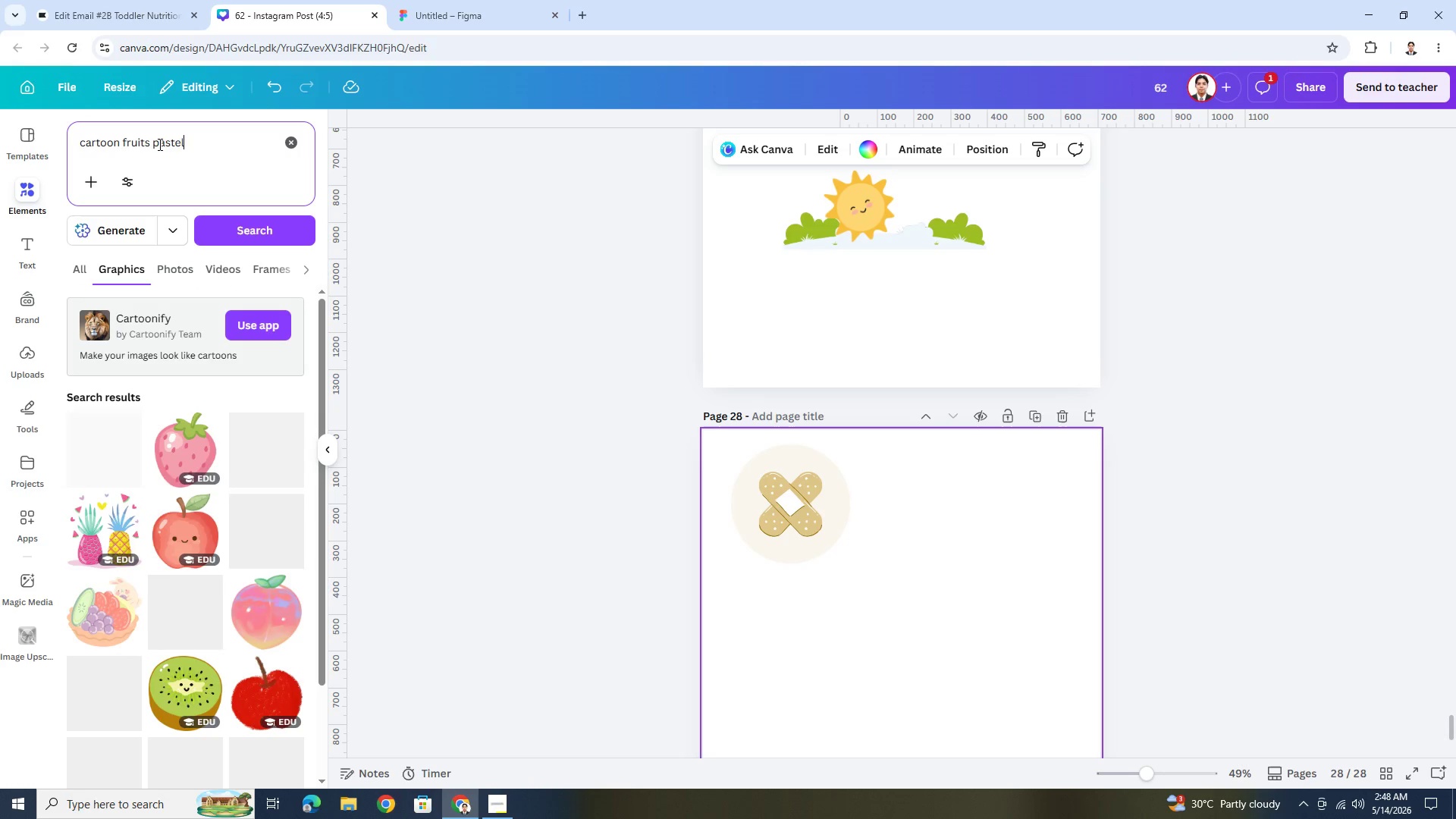 
scroll: coordinate [237, 528], scroll_direction: down, amount: 6.0
 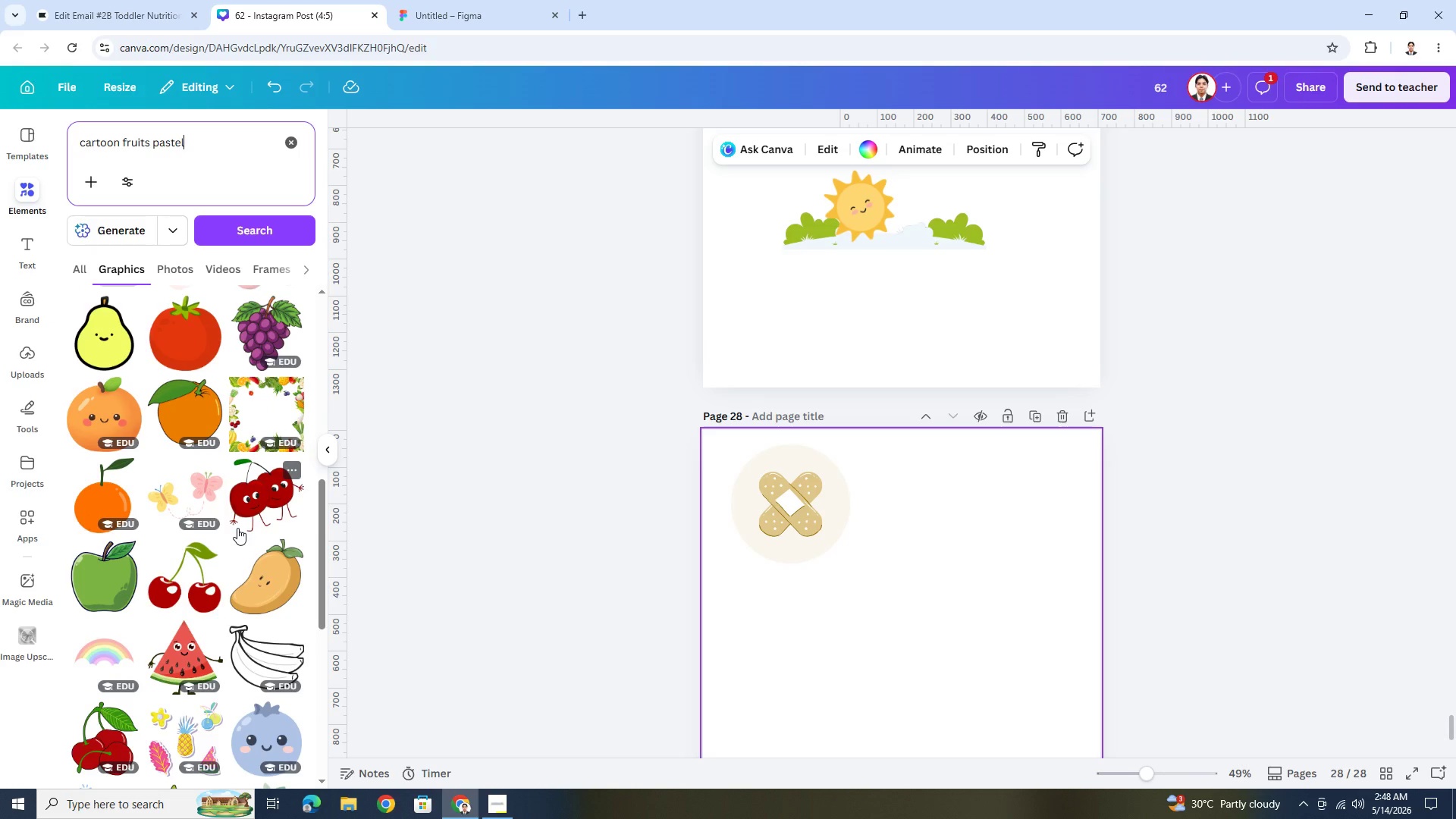 
scroll: coordinate [237, 528], scroll_direction: up, amount: 10.0
 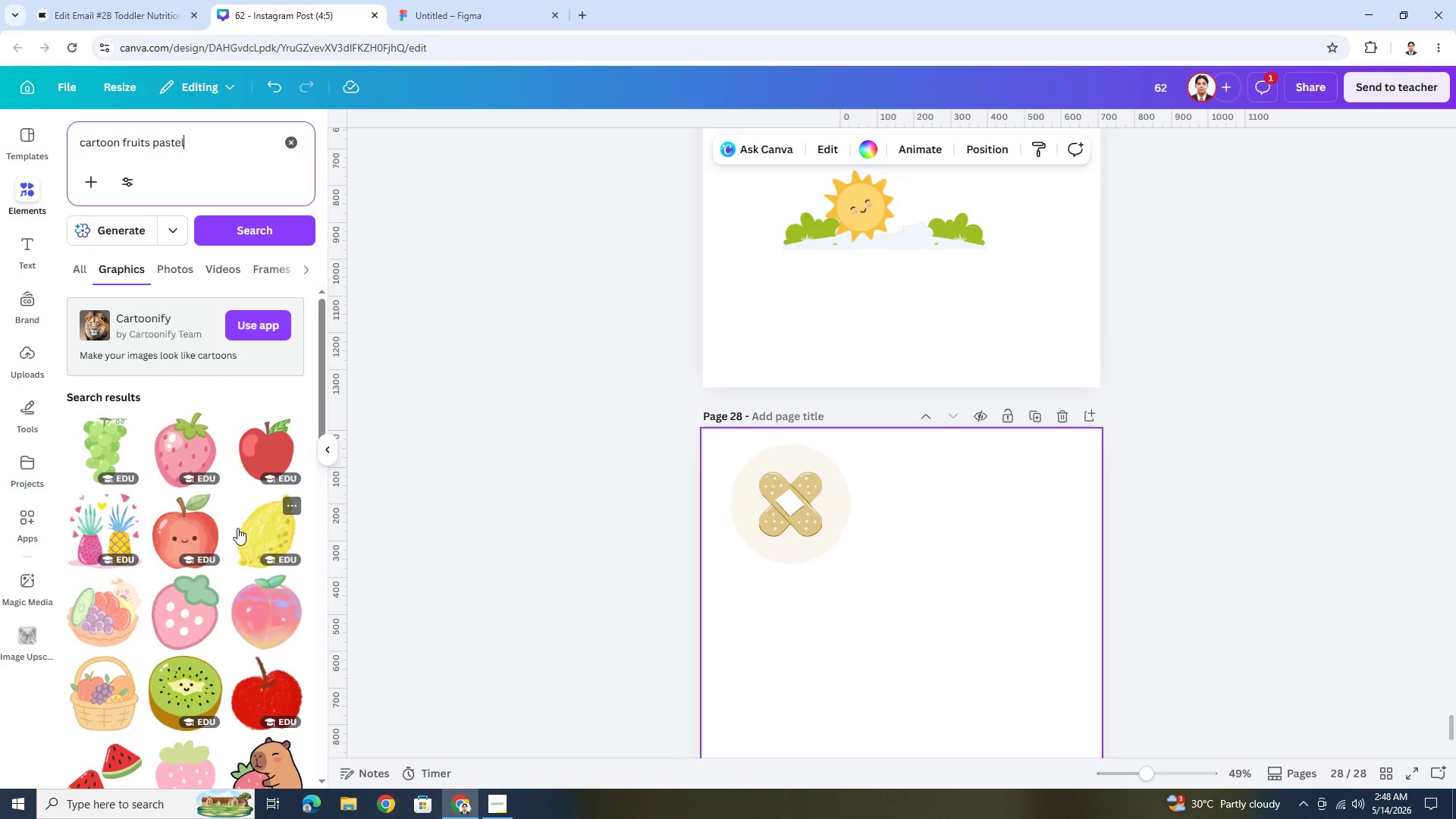 
left_click([199, 516])
 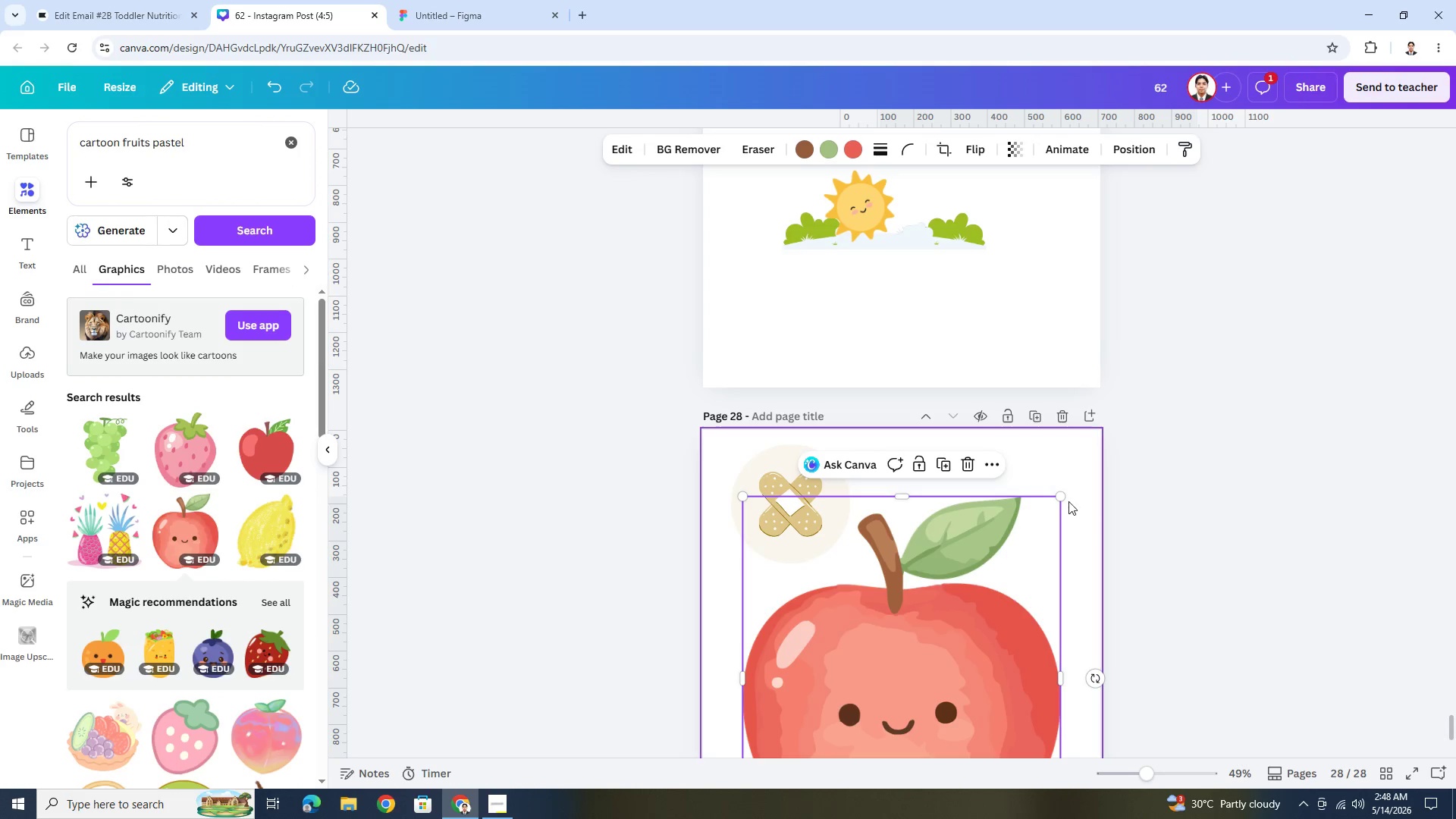 
left_click_drag(start_coordinate=[1062, 497], to_coordinate=[981, 714])
 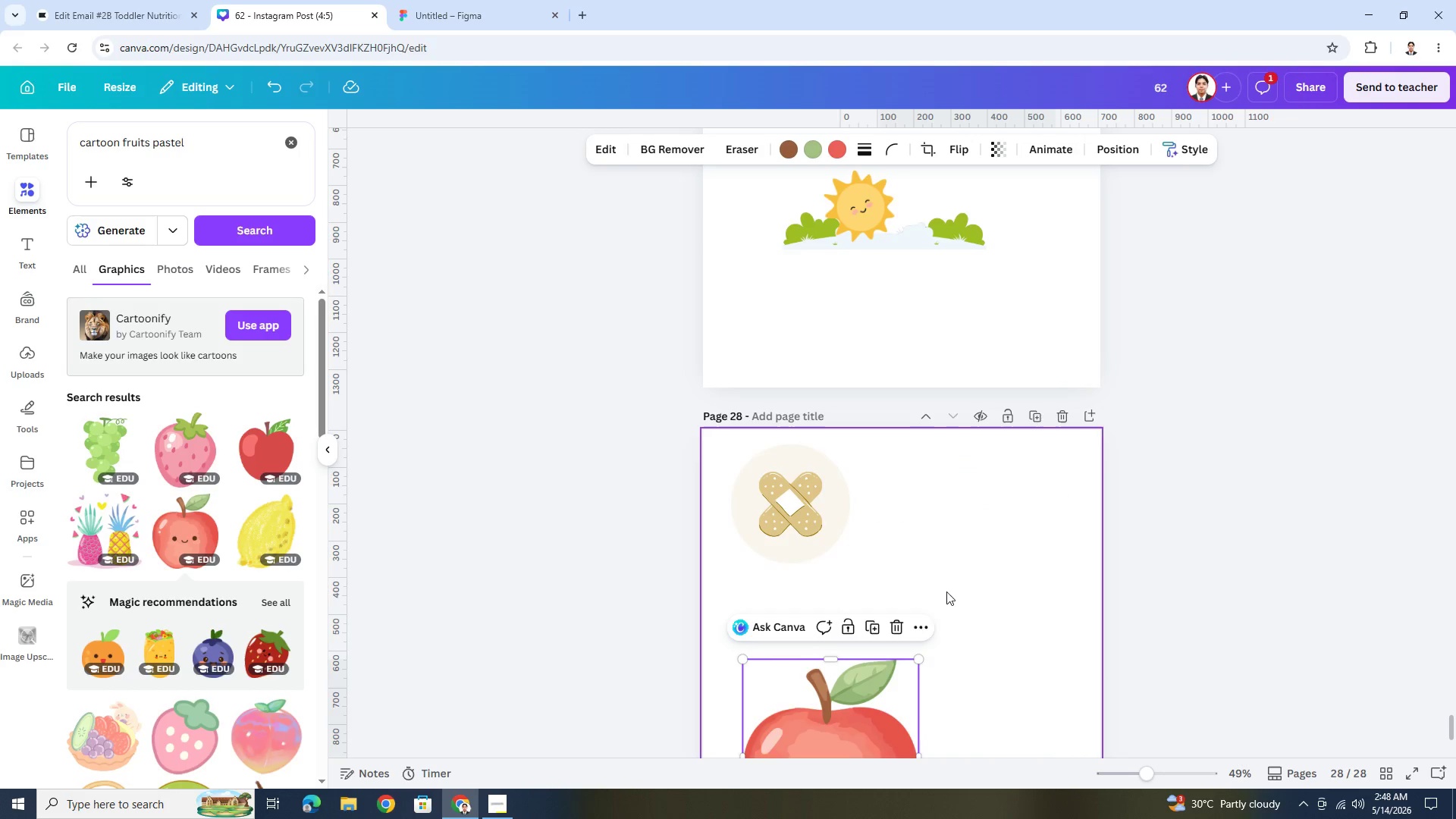 
scroll: coordinate [943, 573], scroll_direction: down, amount: 4.0
 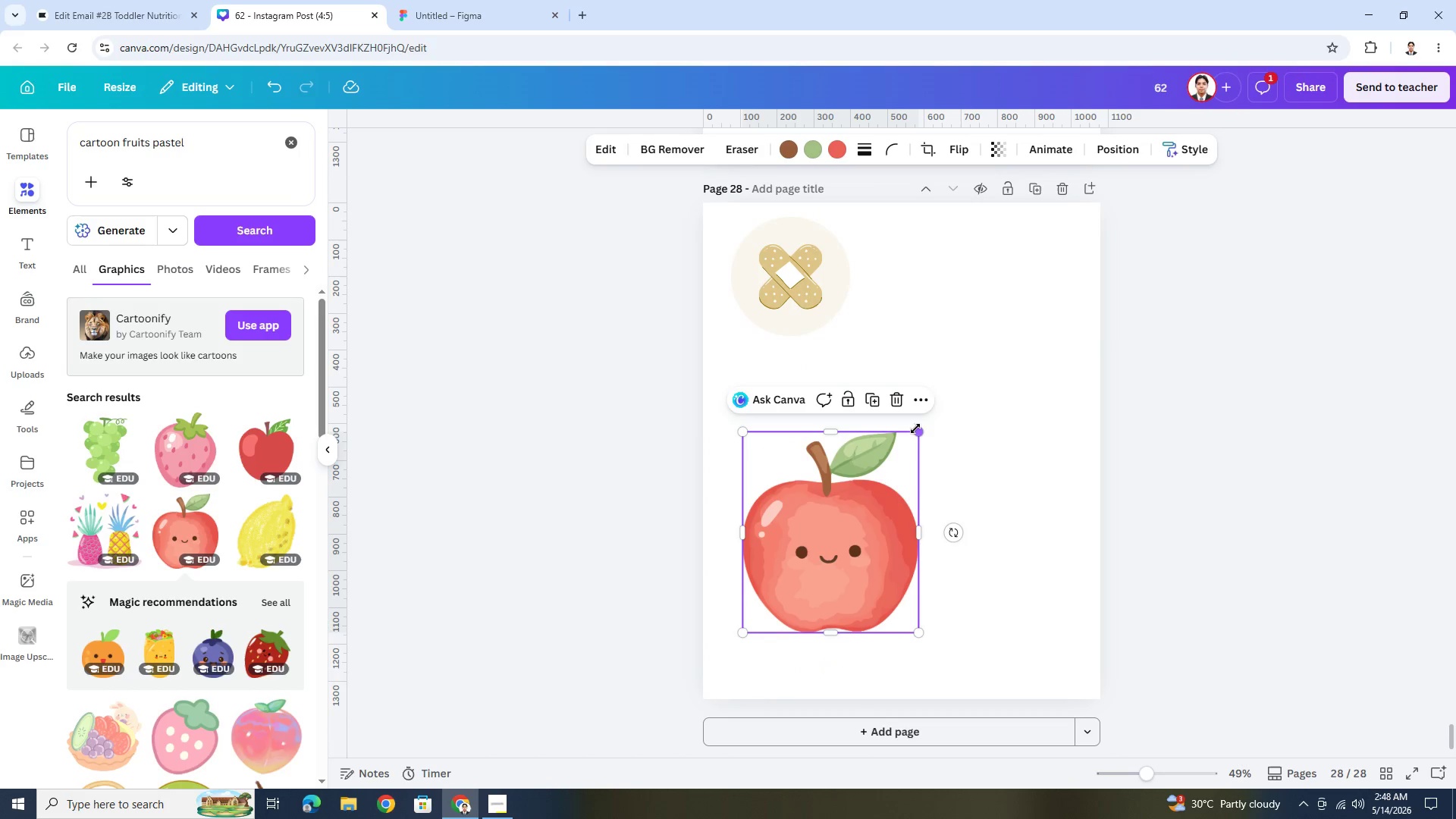 
left_click_drag(start_coordinate=[915, 428], to_coordinate=[874, 505])
 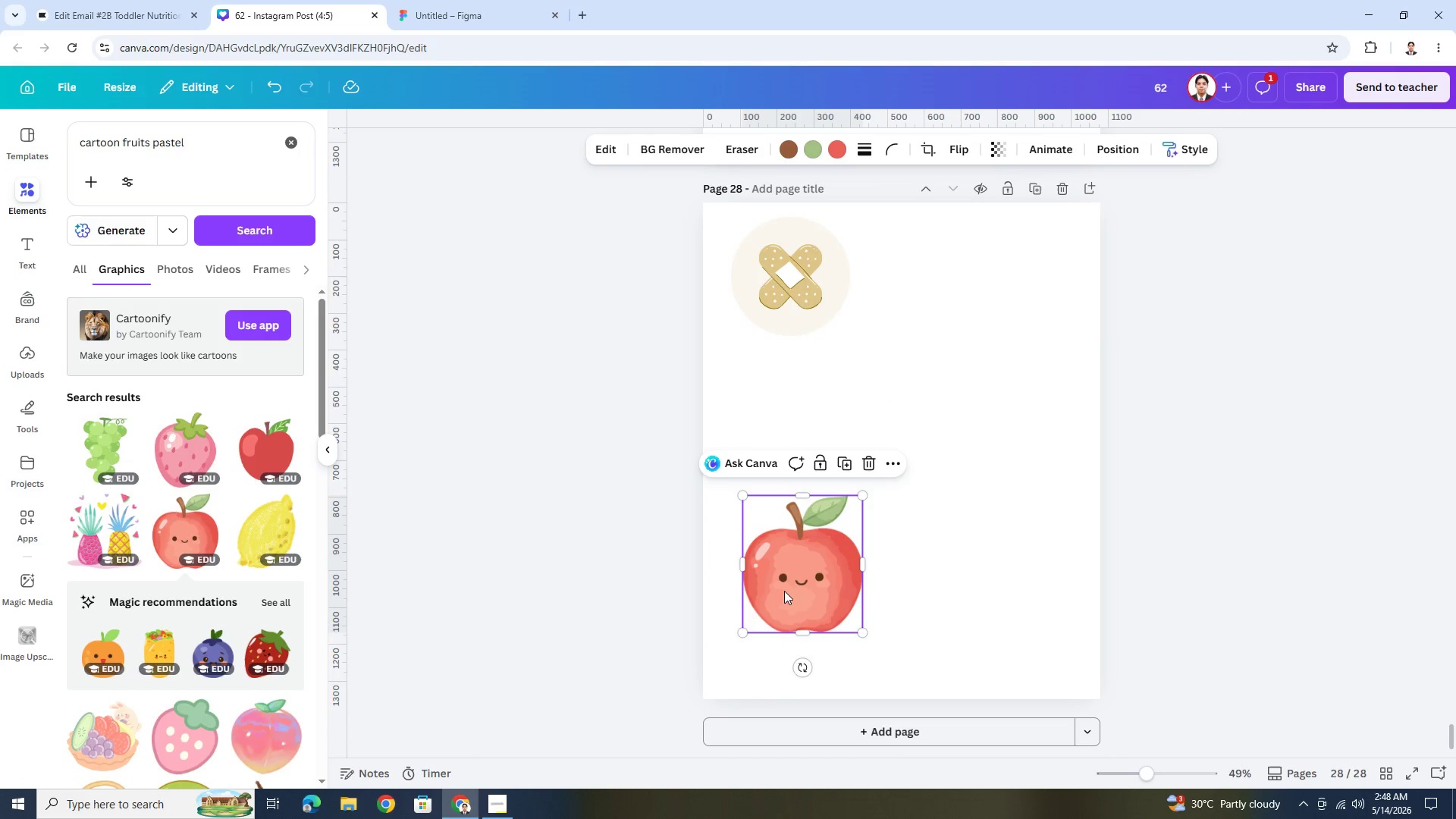 
left_click_drag(start_coordinate=[784, 591], to_coordinate=[880, 537])
 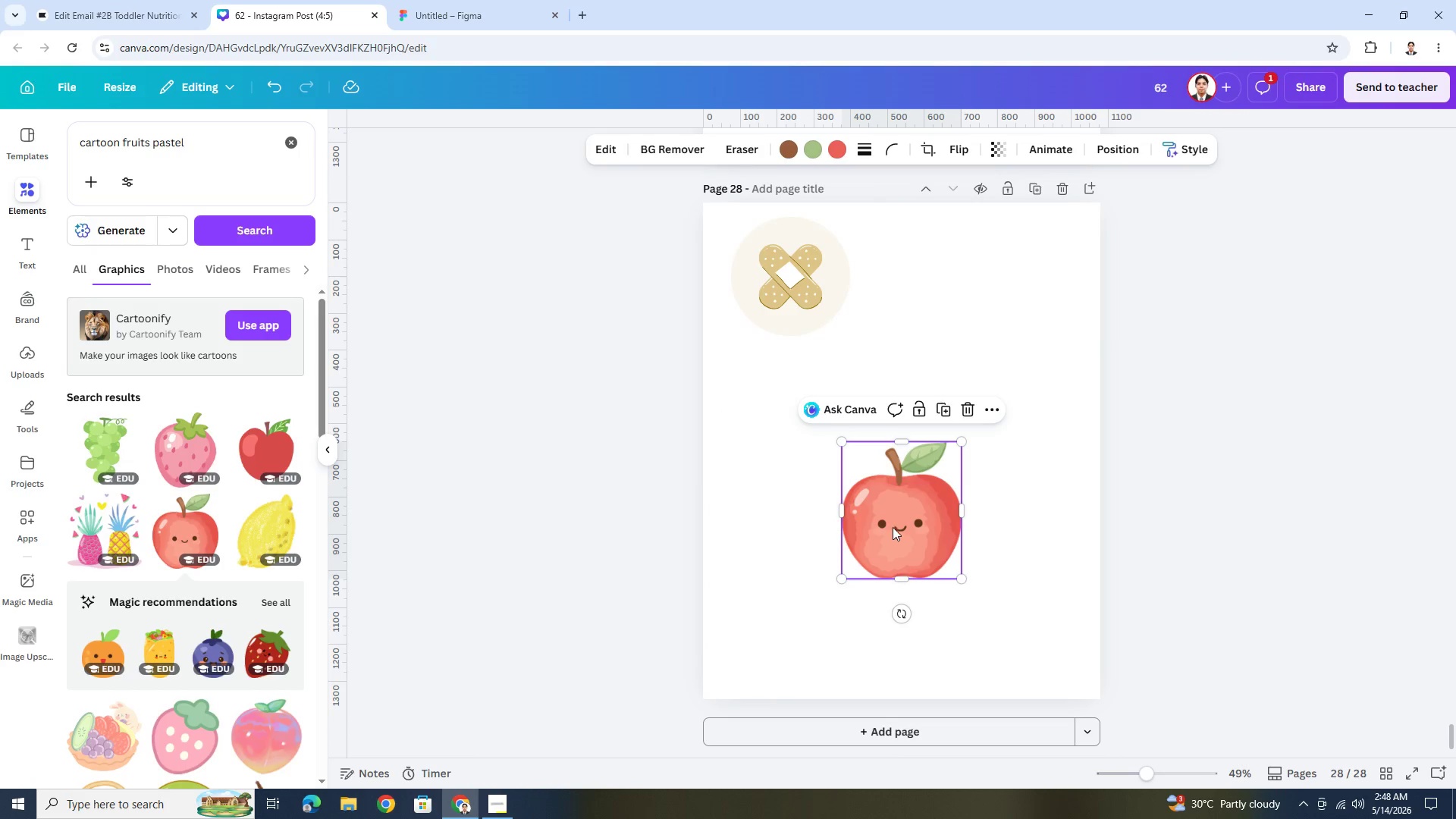 
left_click_drag(start_coordinate=[893, 526], to_coordinate=[909, 500])
 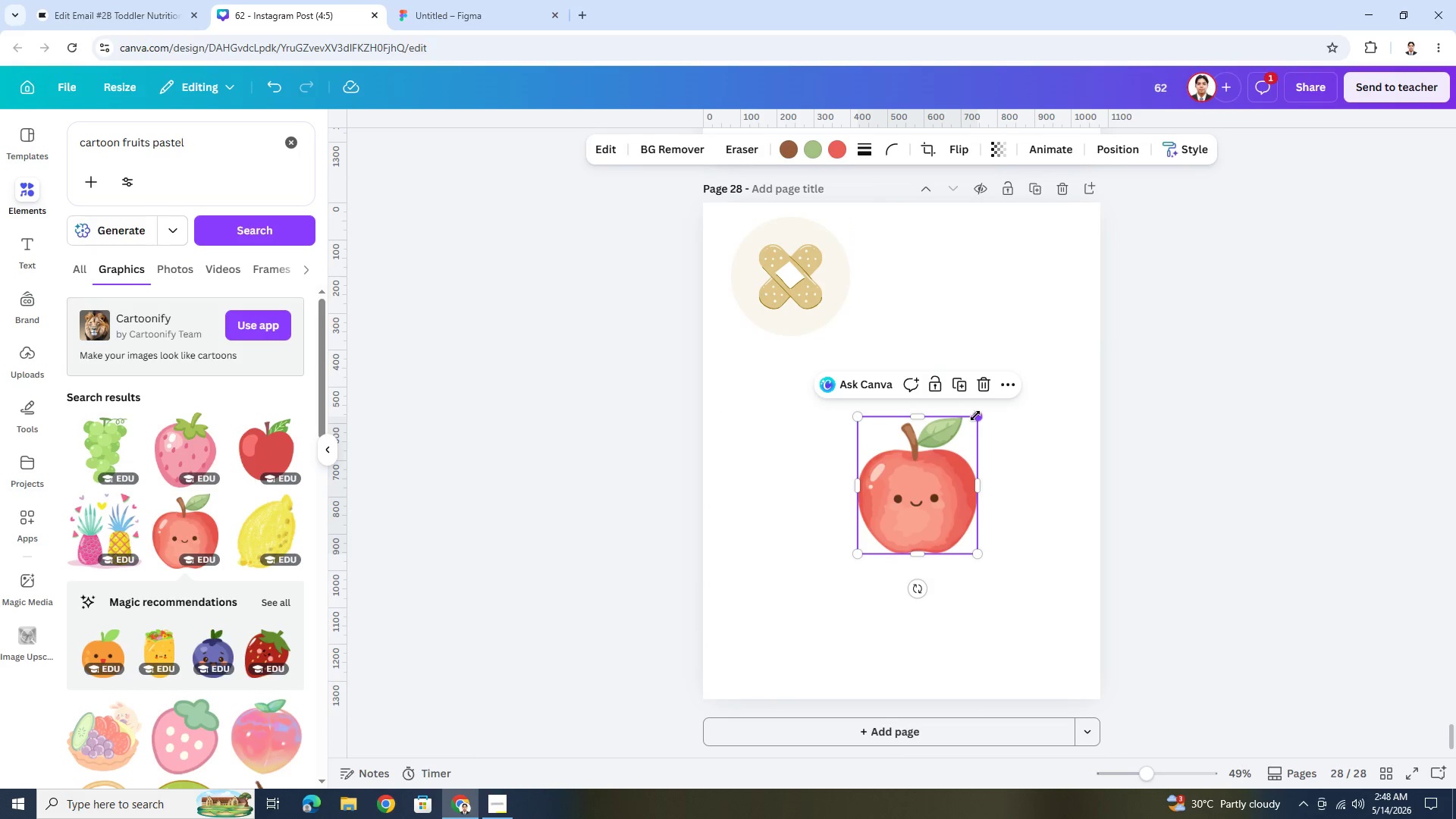 
left_click_drag(start_coordinate=[976, 416], to_coordinate=[975, 419])
 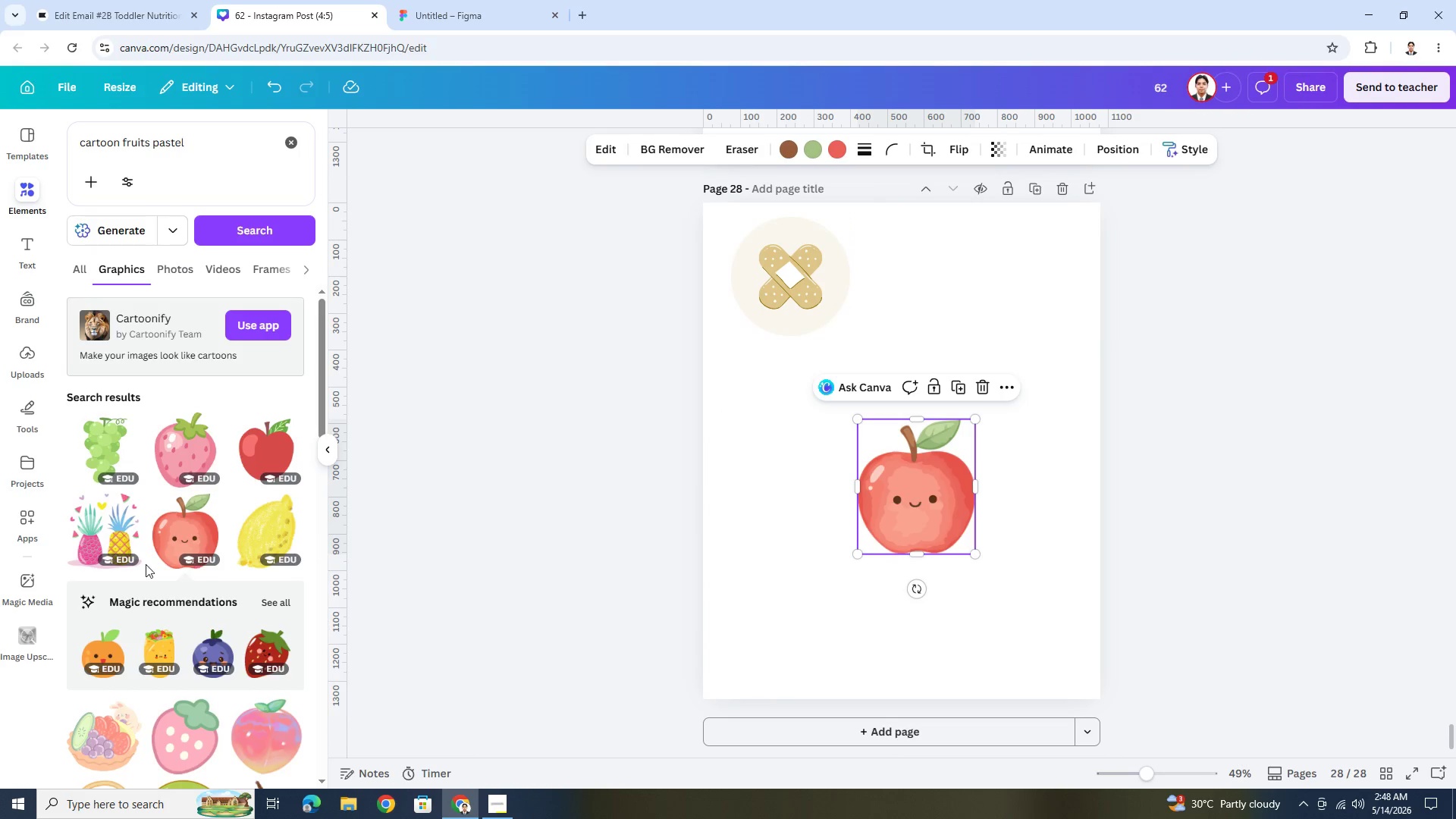 
scroll: coordinate [272, 634], scroll_direction: down, amount: 12.0
 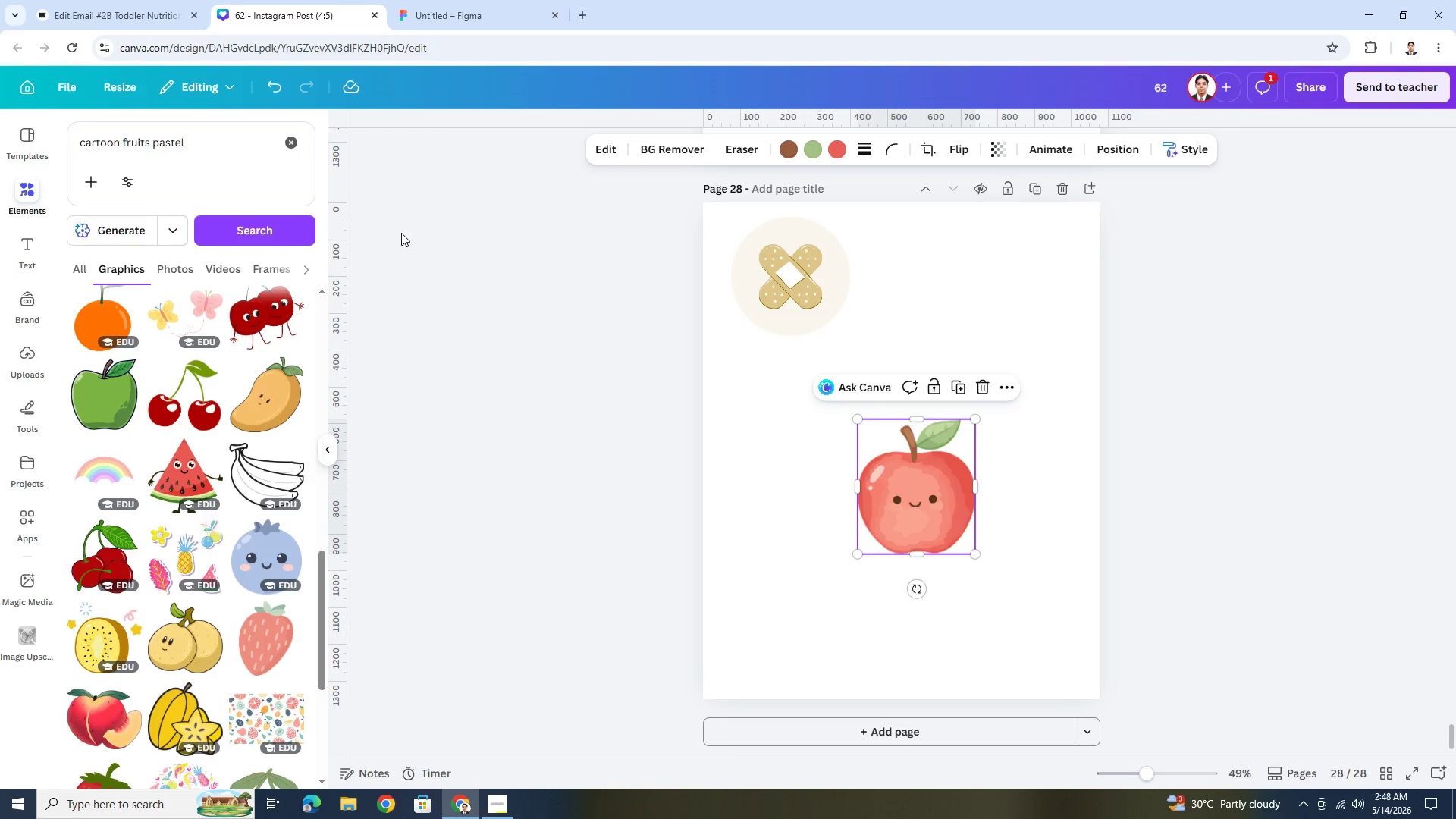 
left_click([124, 13])
 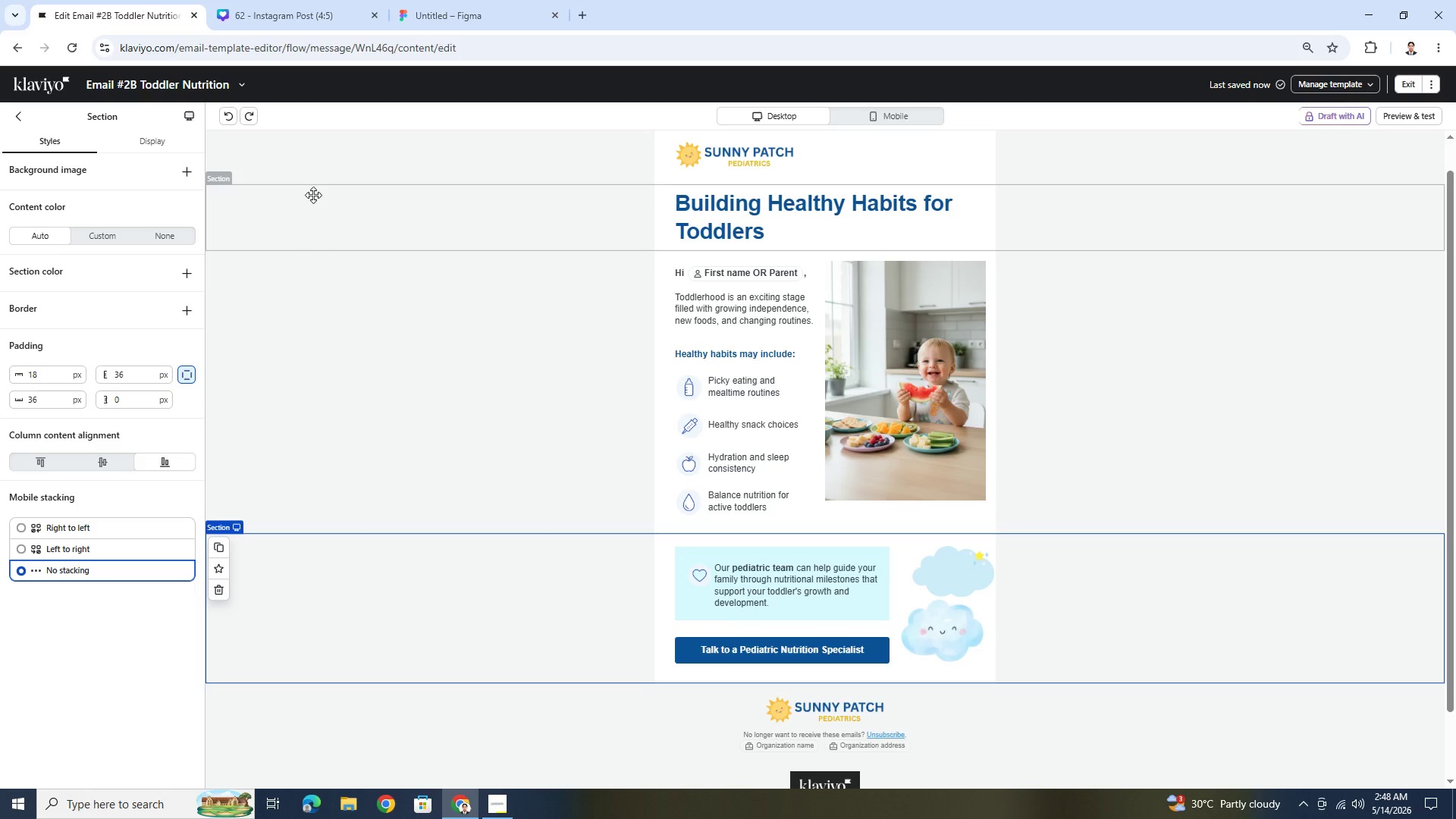 
wait(7.8)
 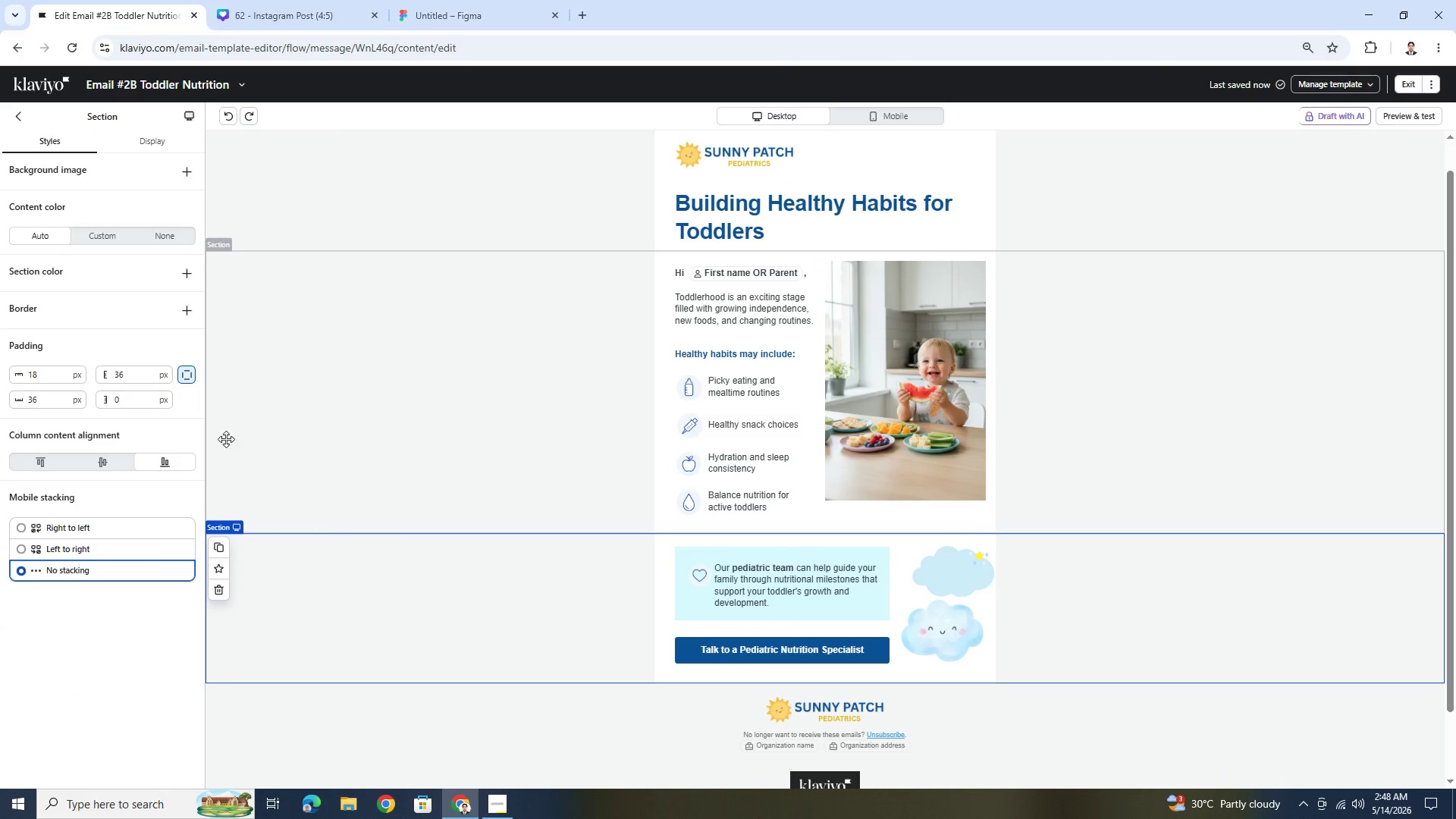 
left_click([270, 11])
 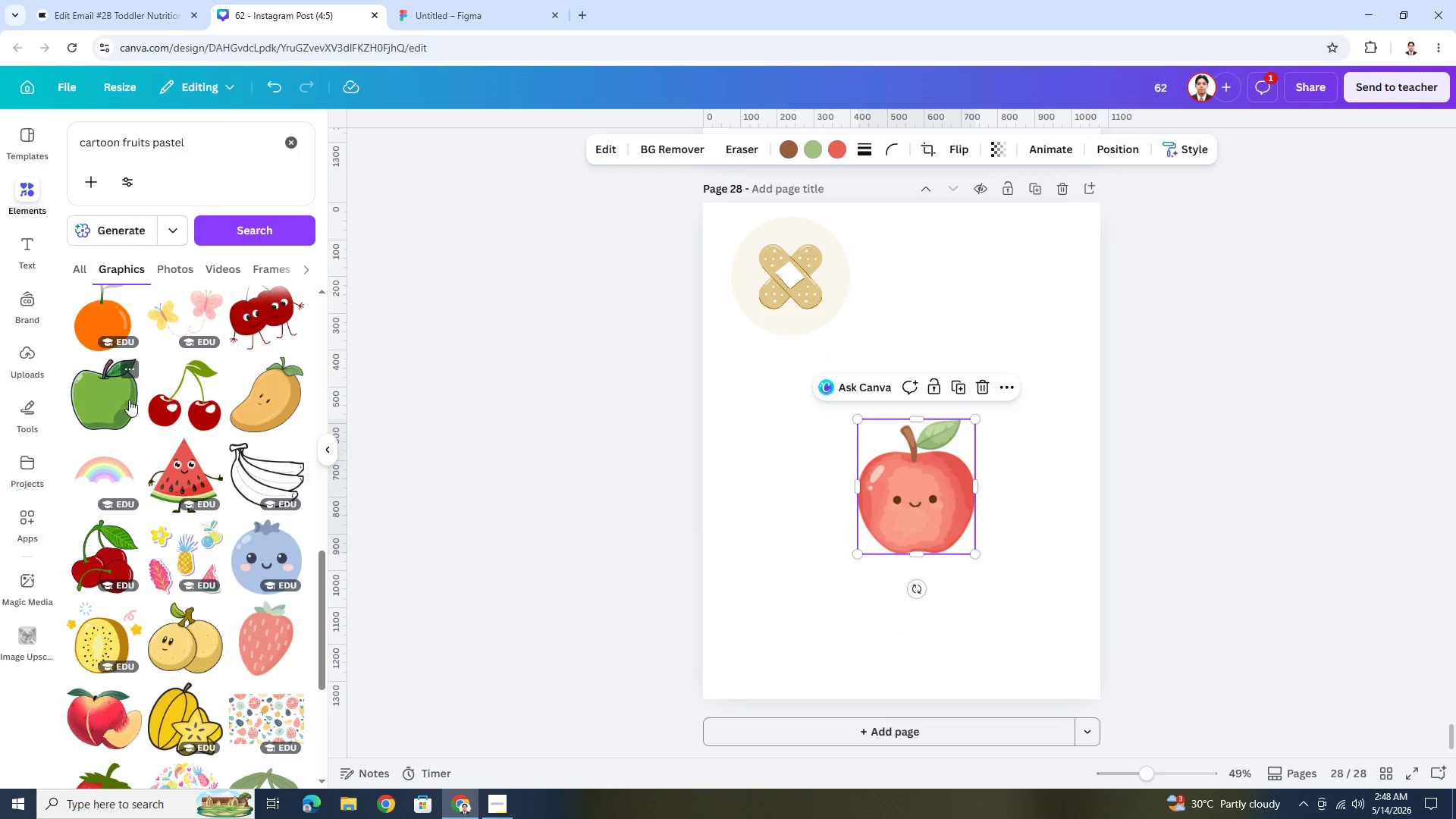 
scroll: coordinate [135, 402], scroll_direction: down, amount: 1.0
 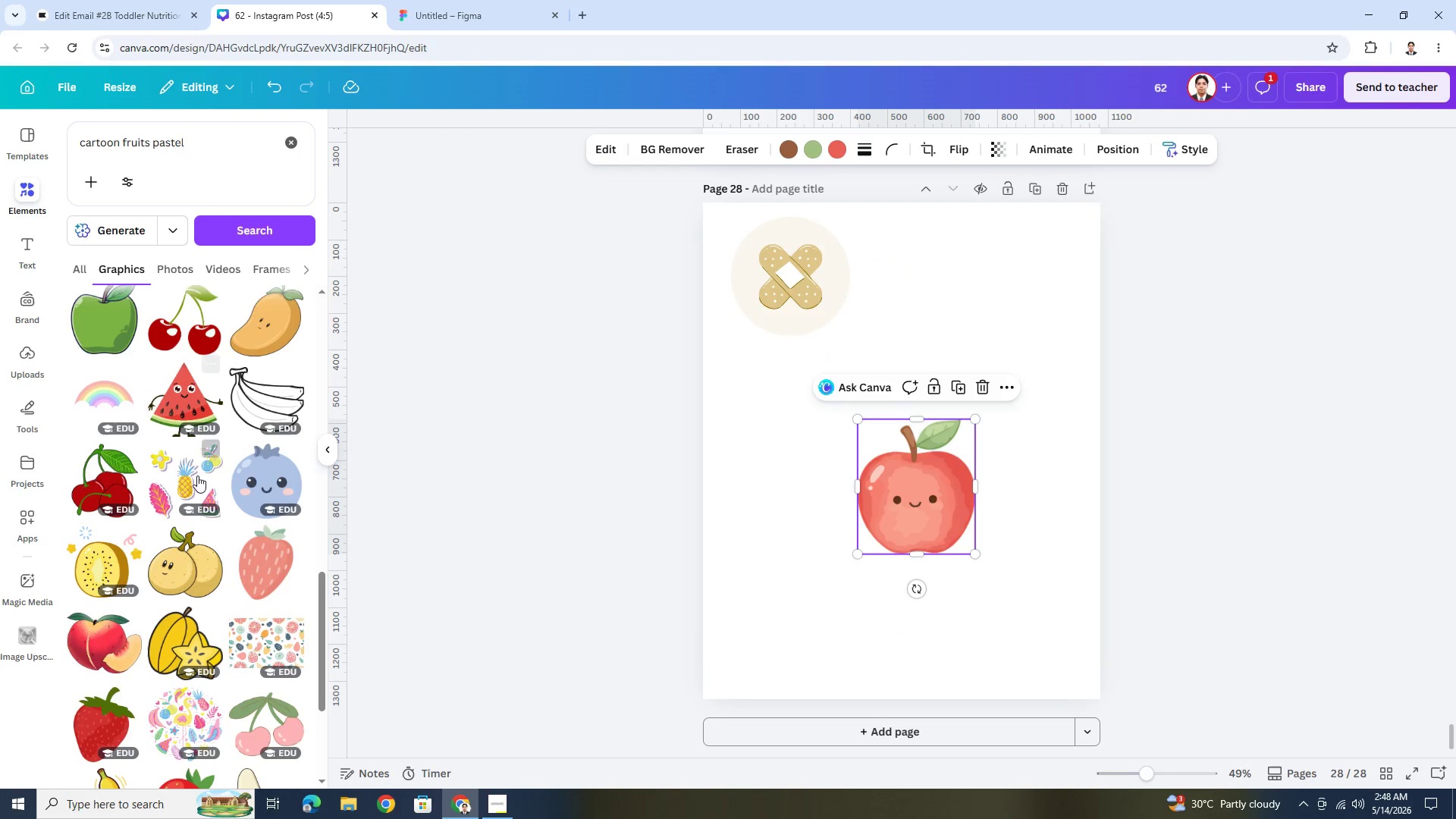 
scroll: coordinate [240, 513], scroll_direction: up, amount: 13.0
 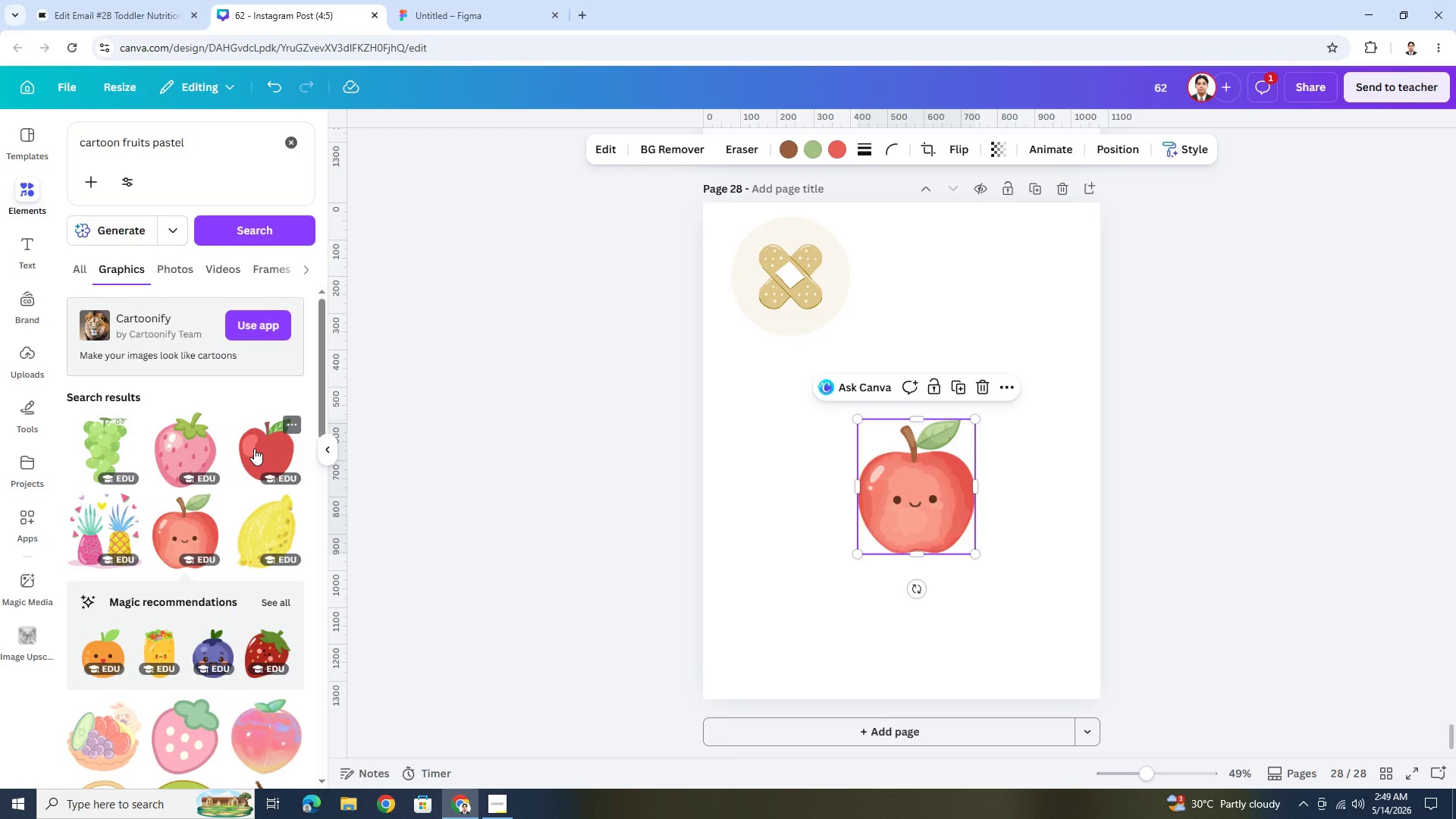 
left_click([259, 450])
 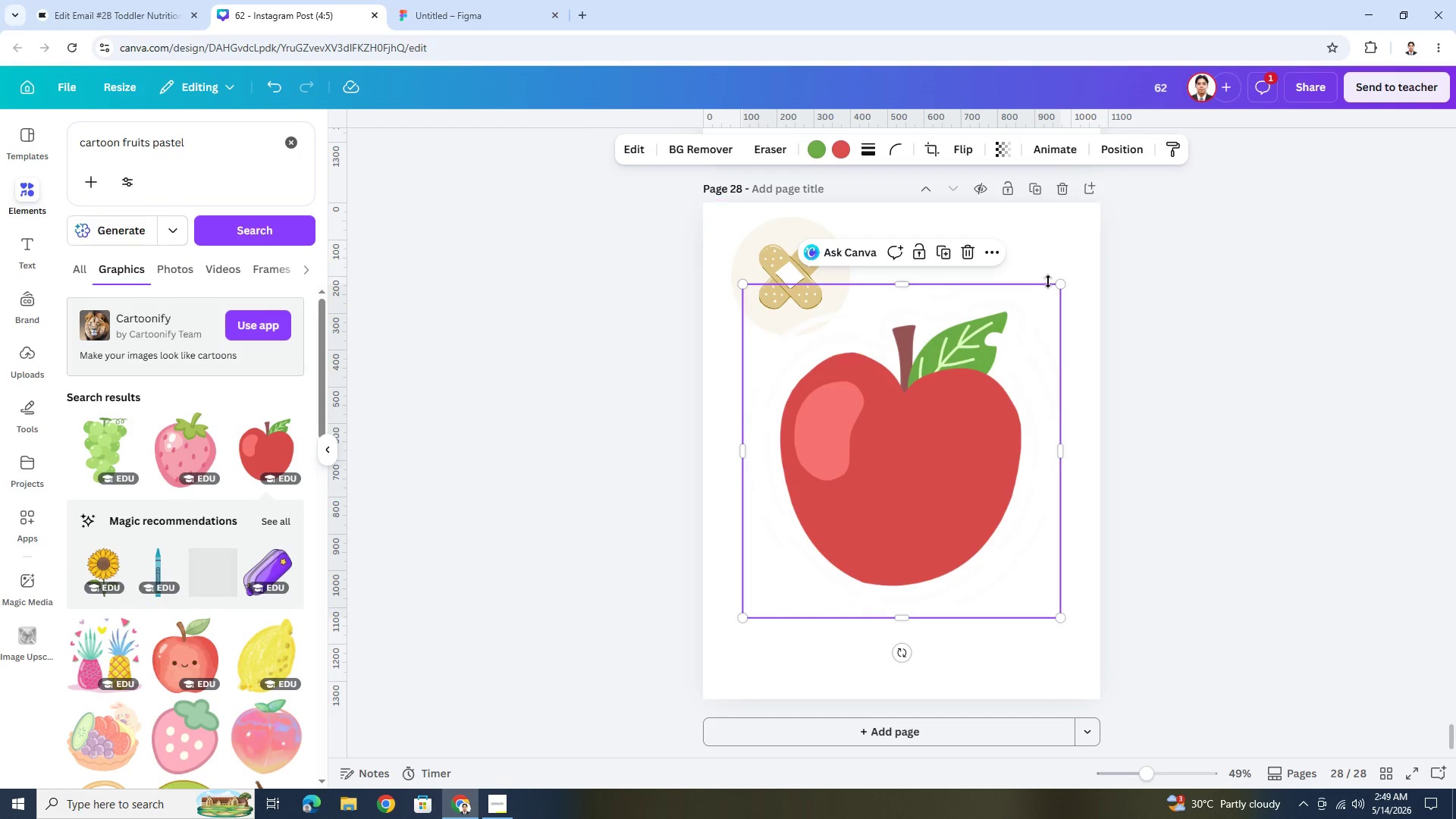 
left_click_drag(start_coordinate=[1058, 286], to_coordinate=[916, 450])
 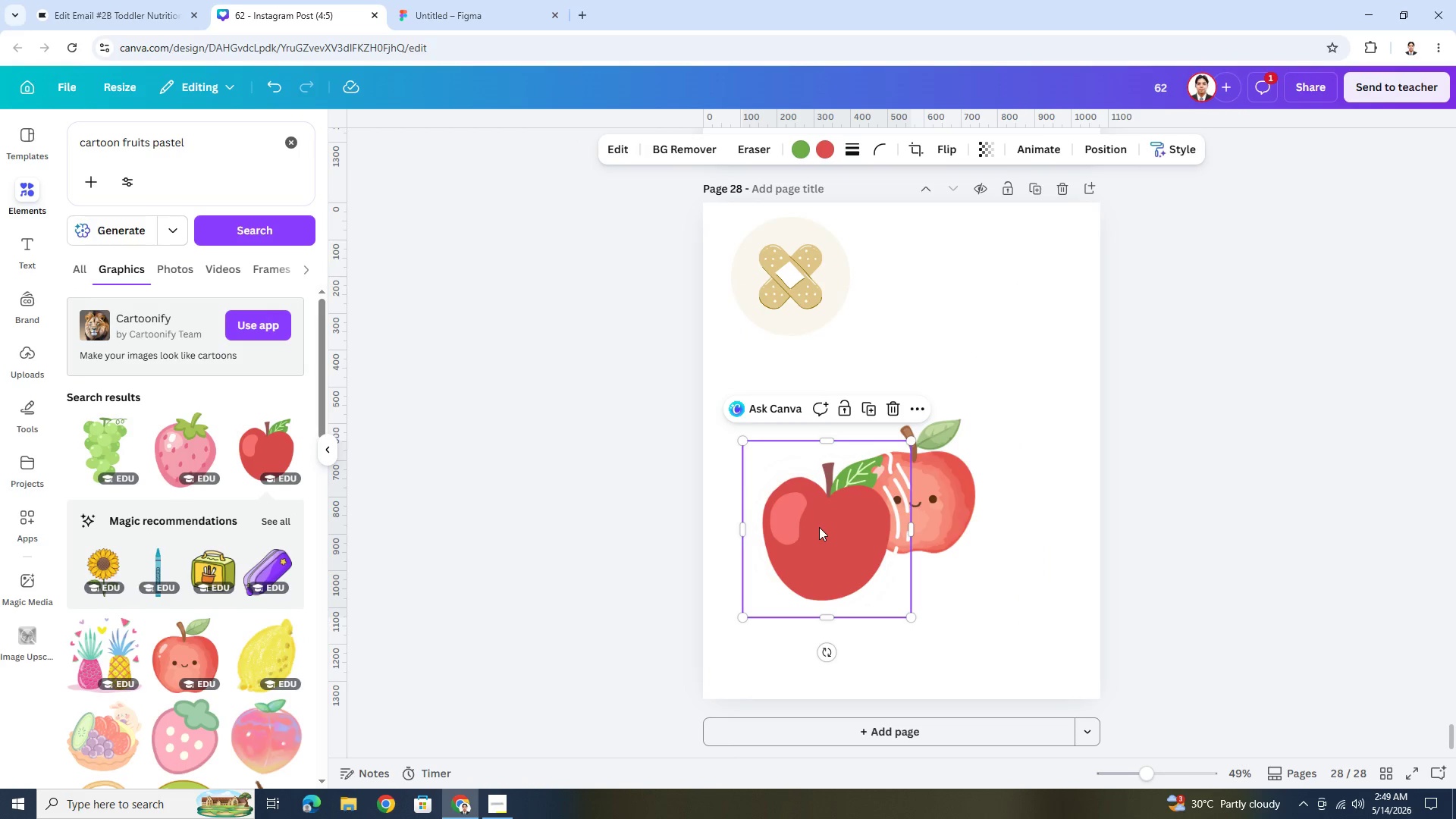 
left_click_drag(start_coordinate=[819, 528], to_coordinate=[1011, 482])
 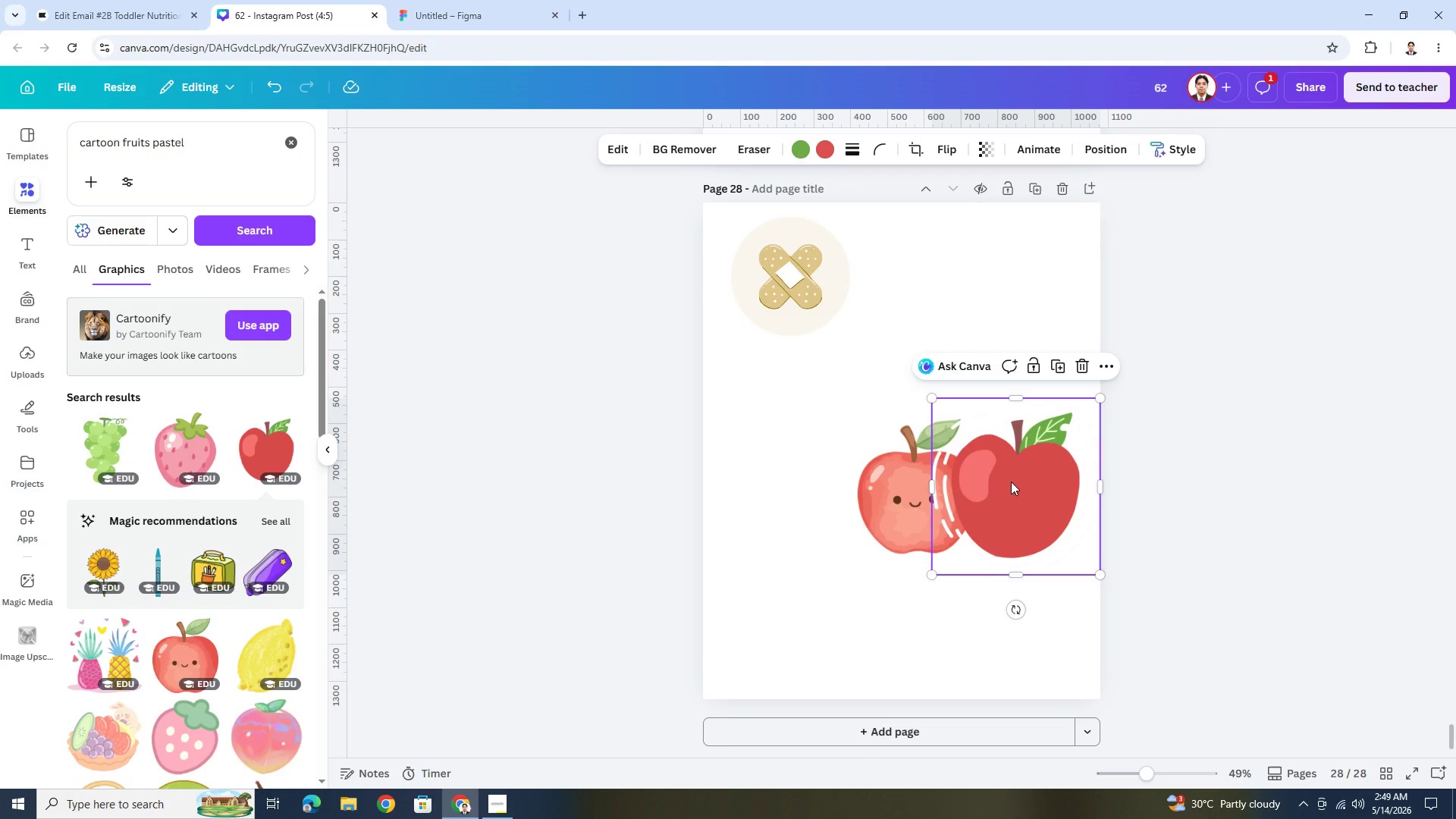 
key(Control+BracketLeft)
 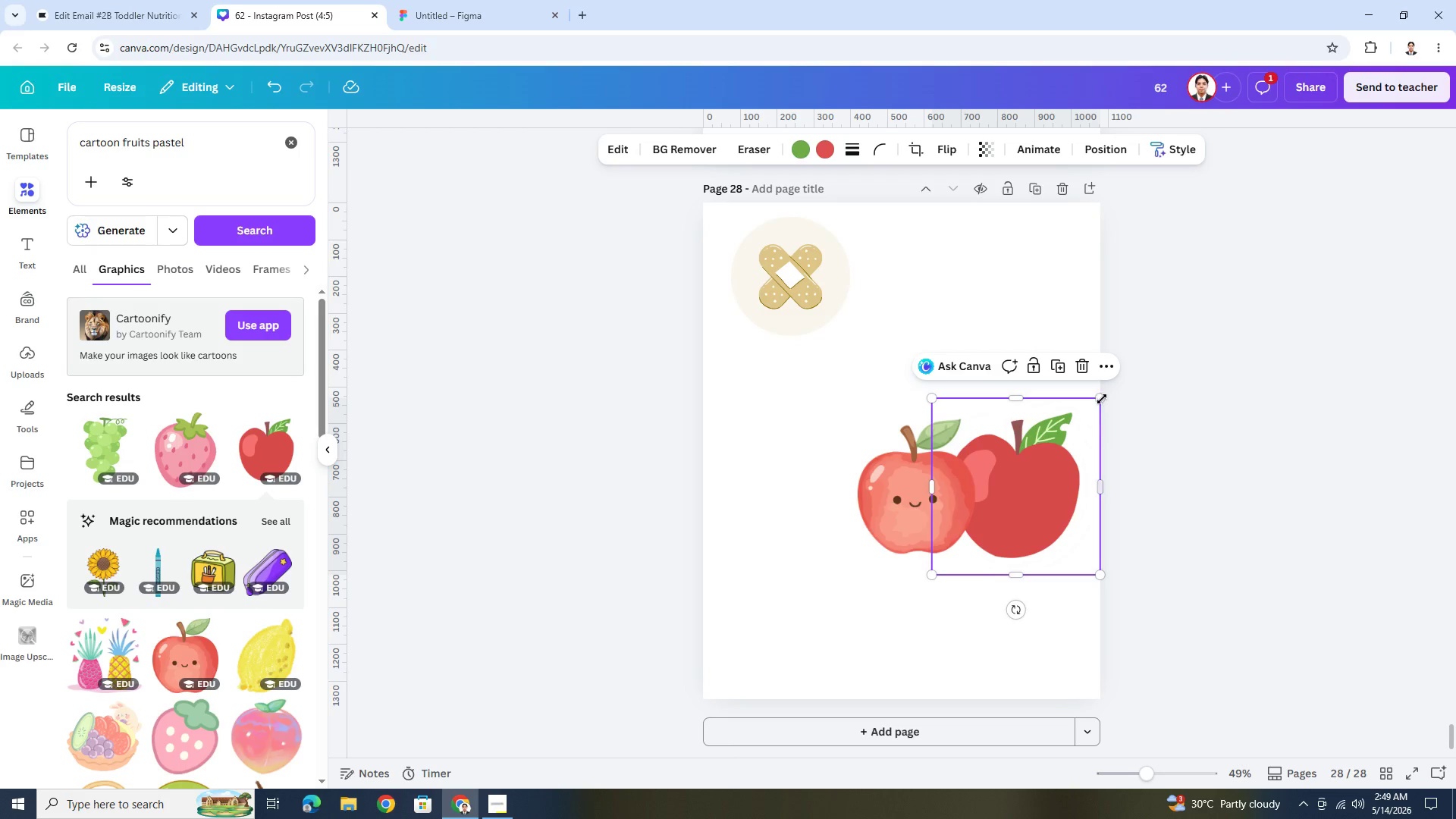 
left_click_drag(start_coordinate=[1101, 398], to_coordinate=[1052, 489])
 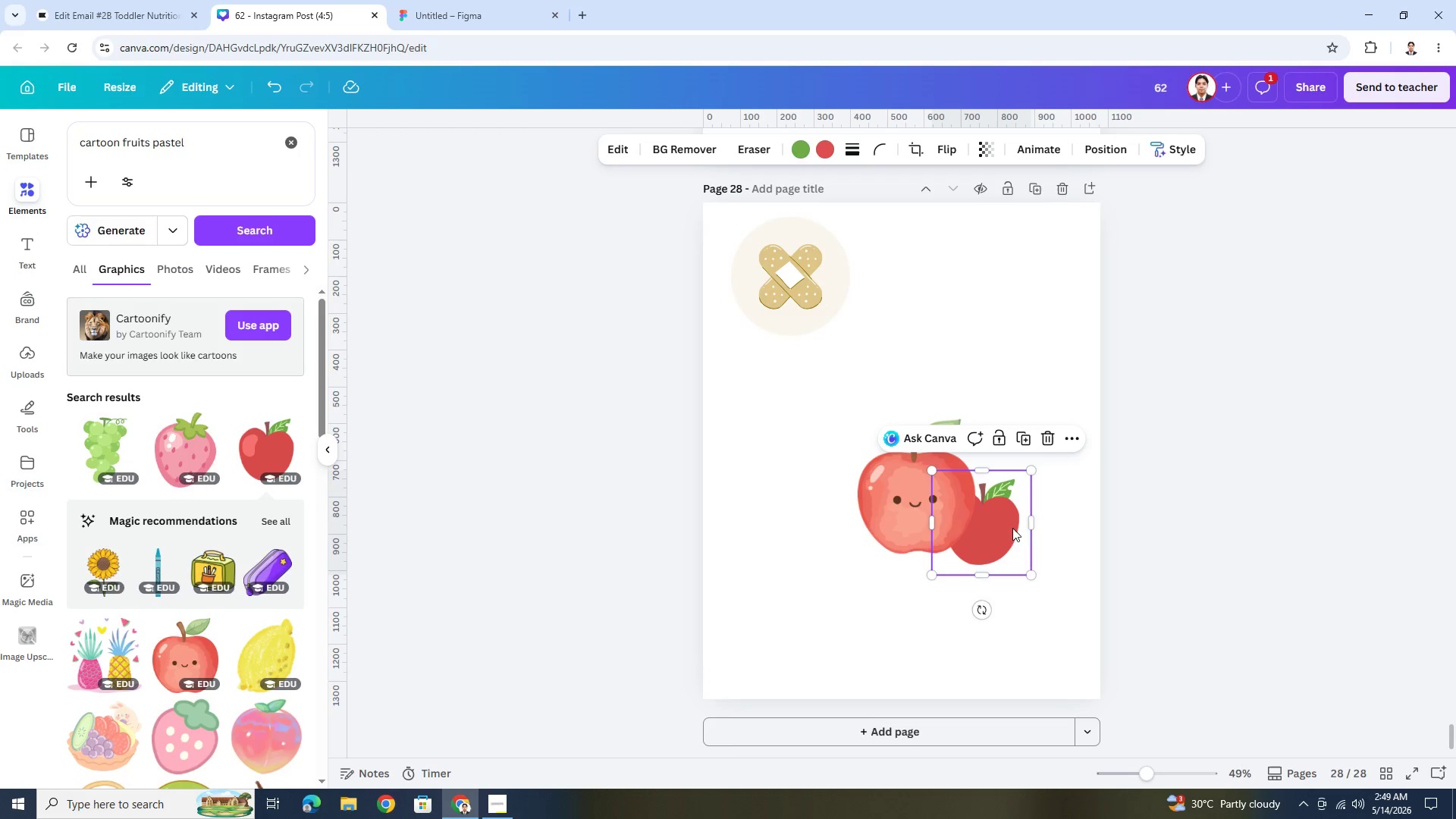 
left_click_drag(start_coordinate=[1011, 525], to_coordinate=[1032, 489])
 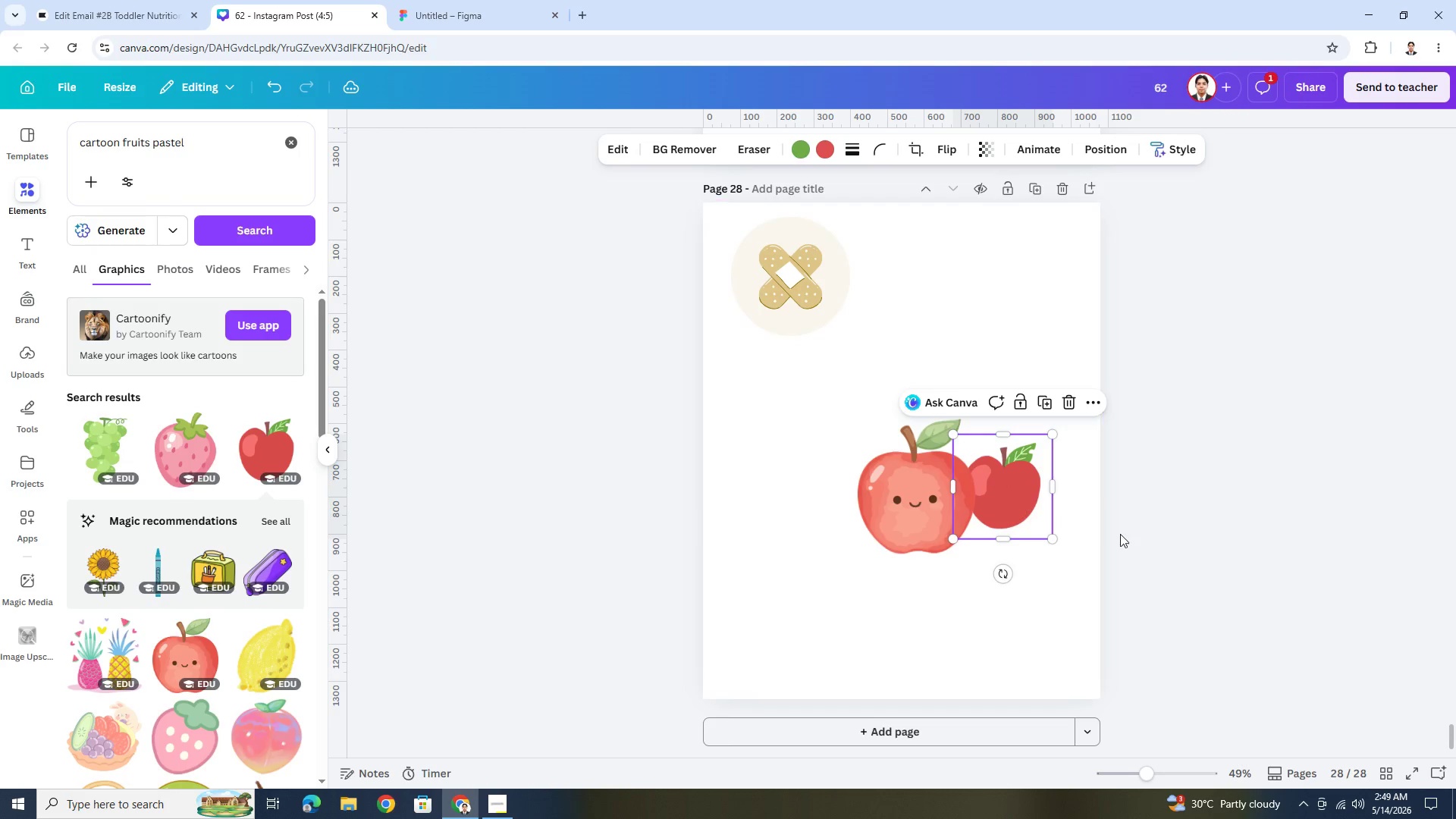 
left_click([1121, 535])
 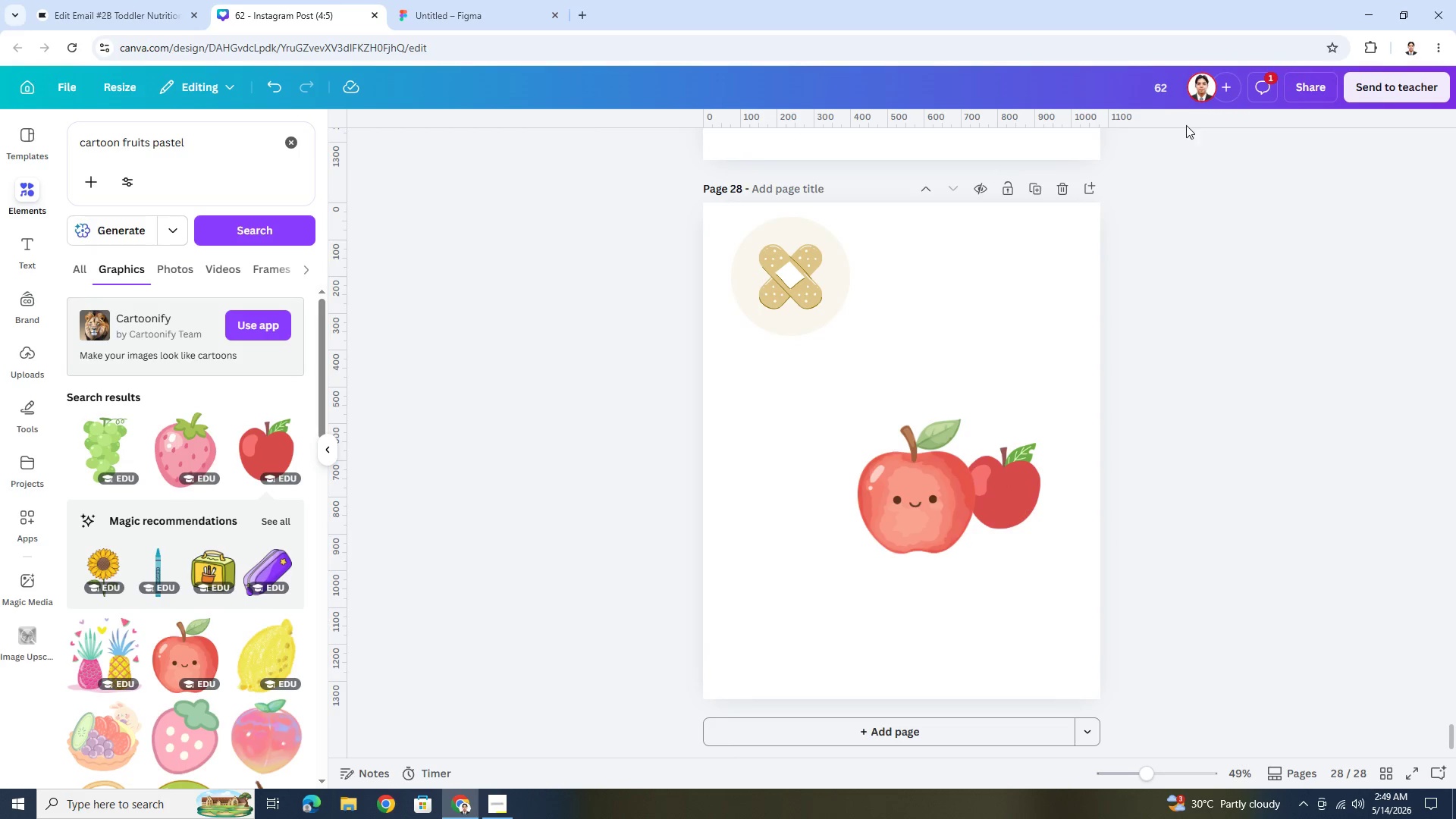 
left_click([1293, 87])
 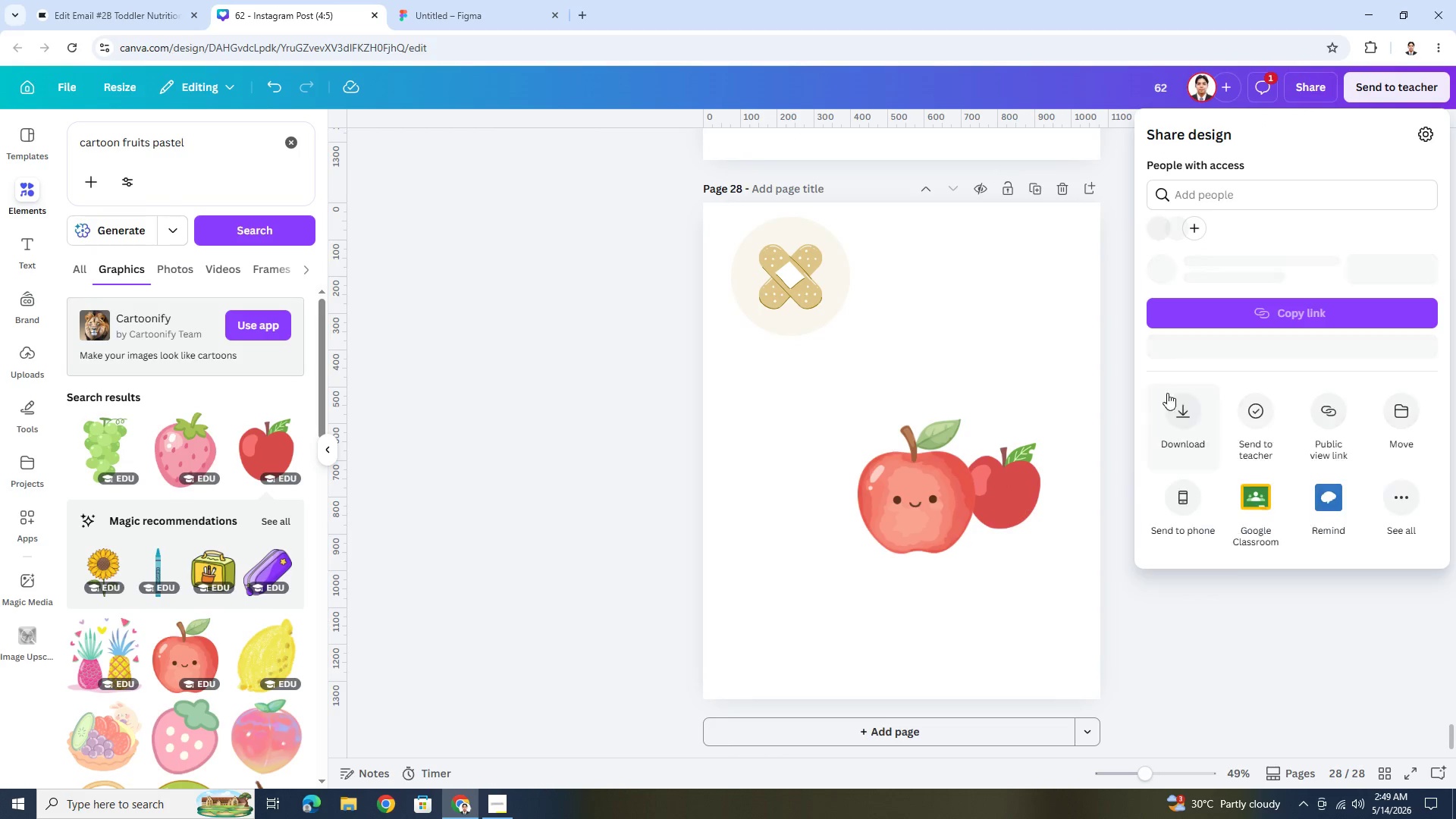 
left_click([1181, 419])
 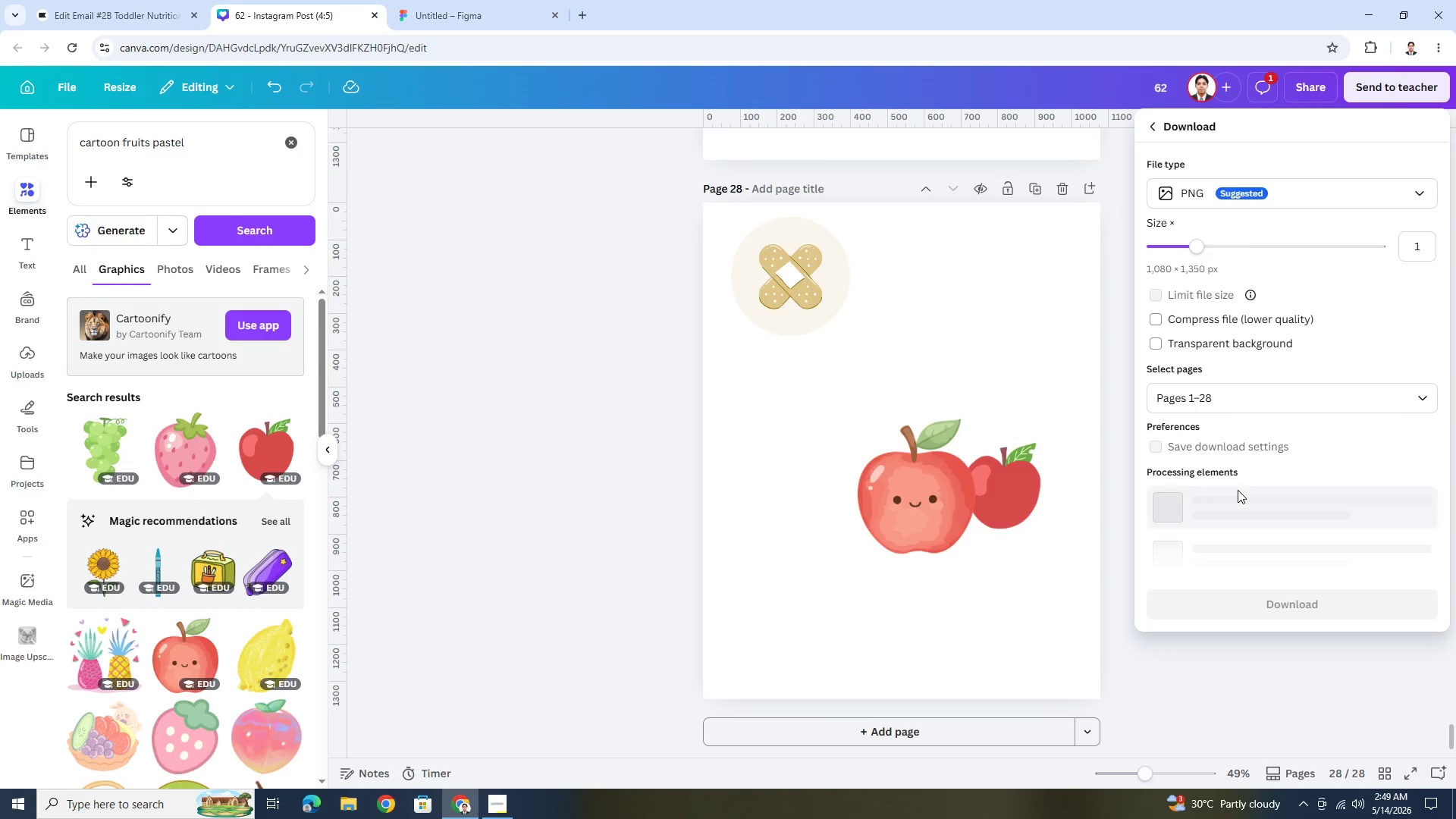 
left_click([1251, 402])
 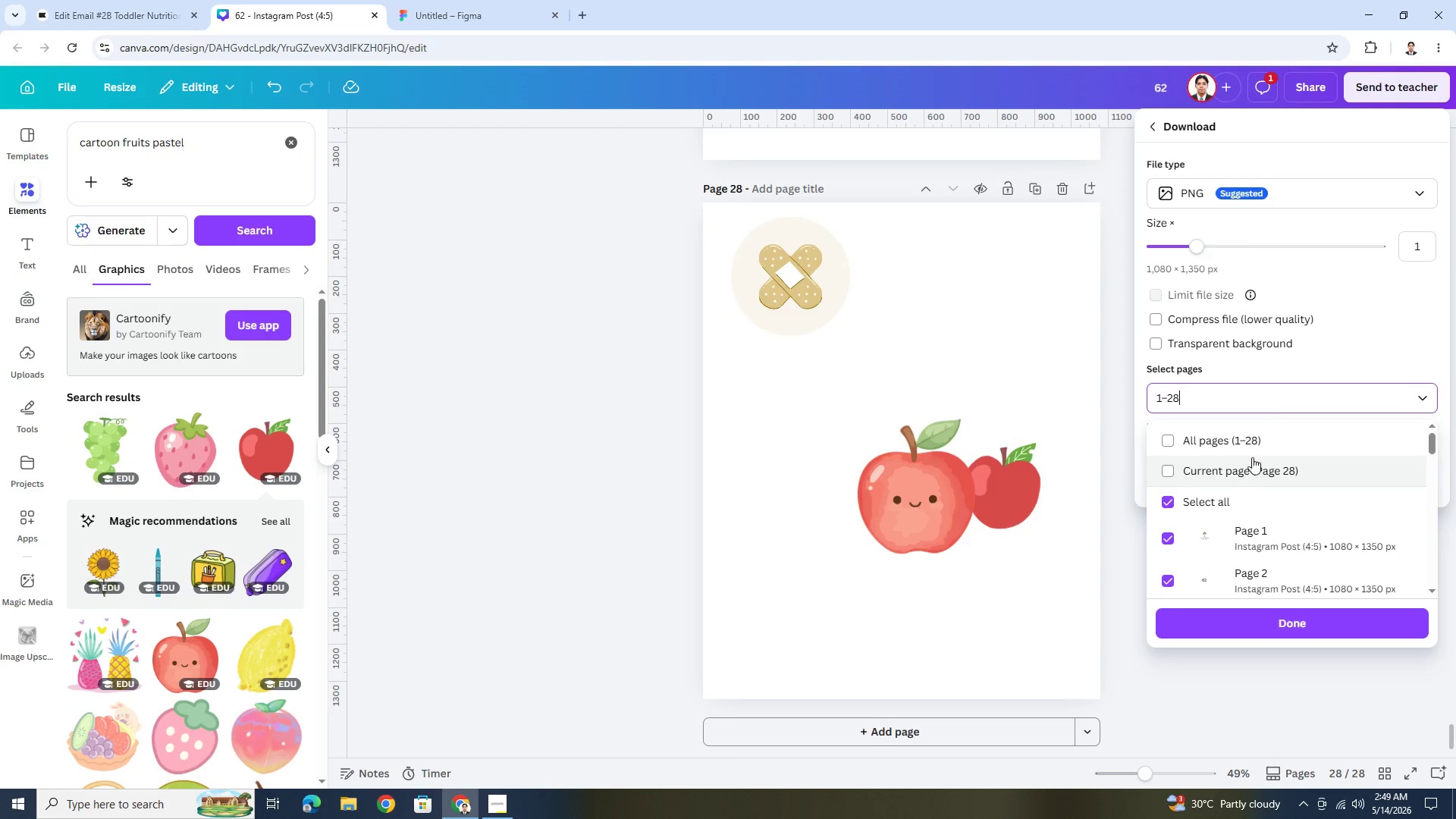 
left_click([1242, 349])
 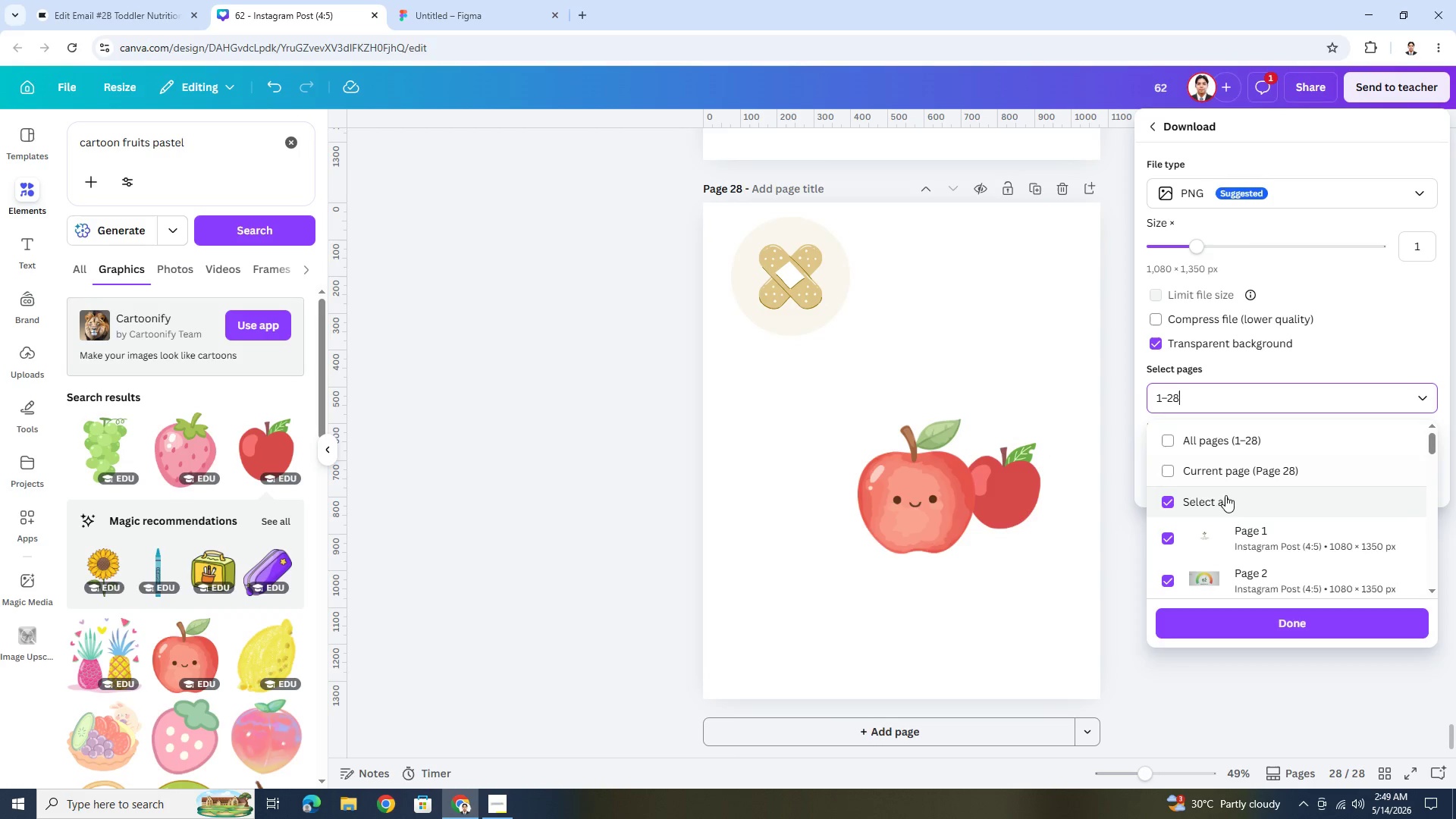 
left_click([1224, 467])
 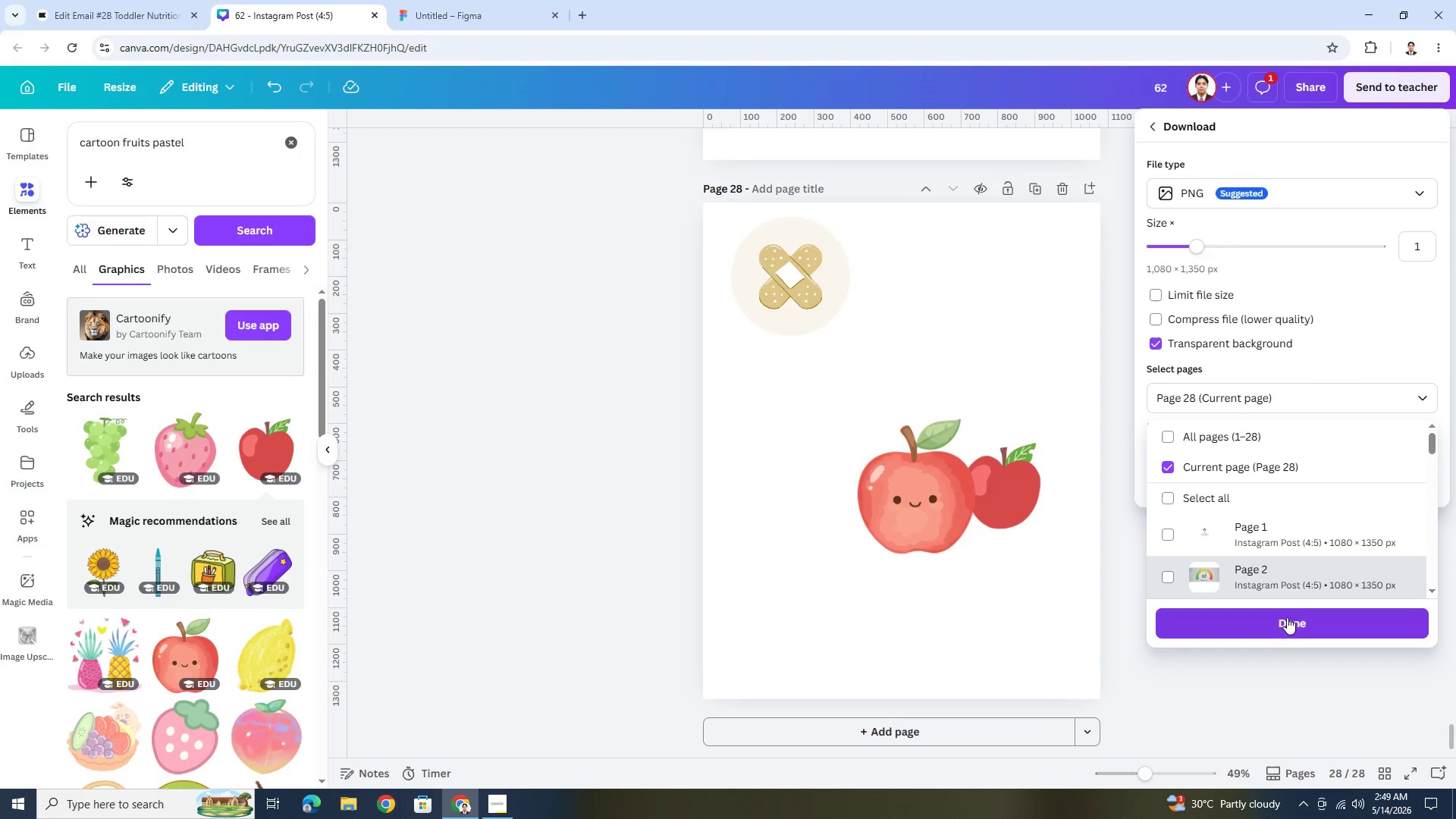 
left_click([1284, 632])
 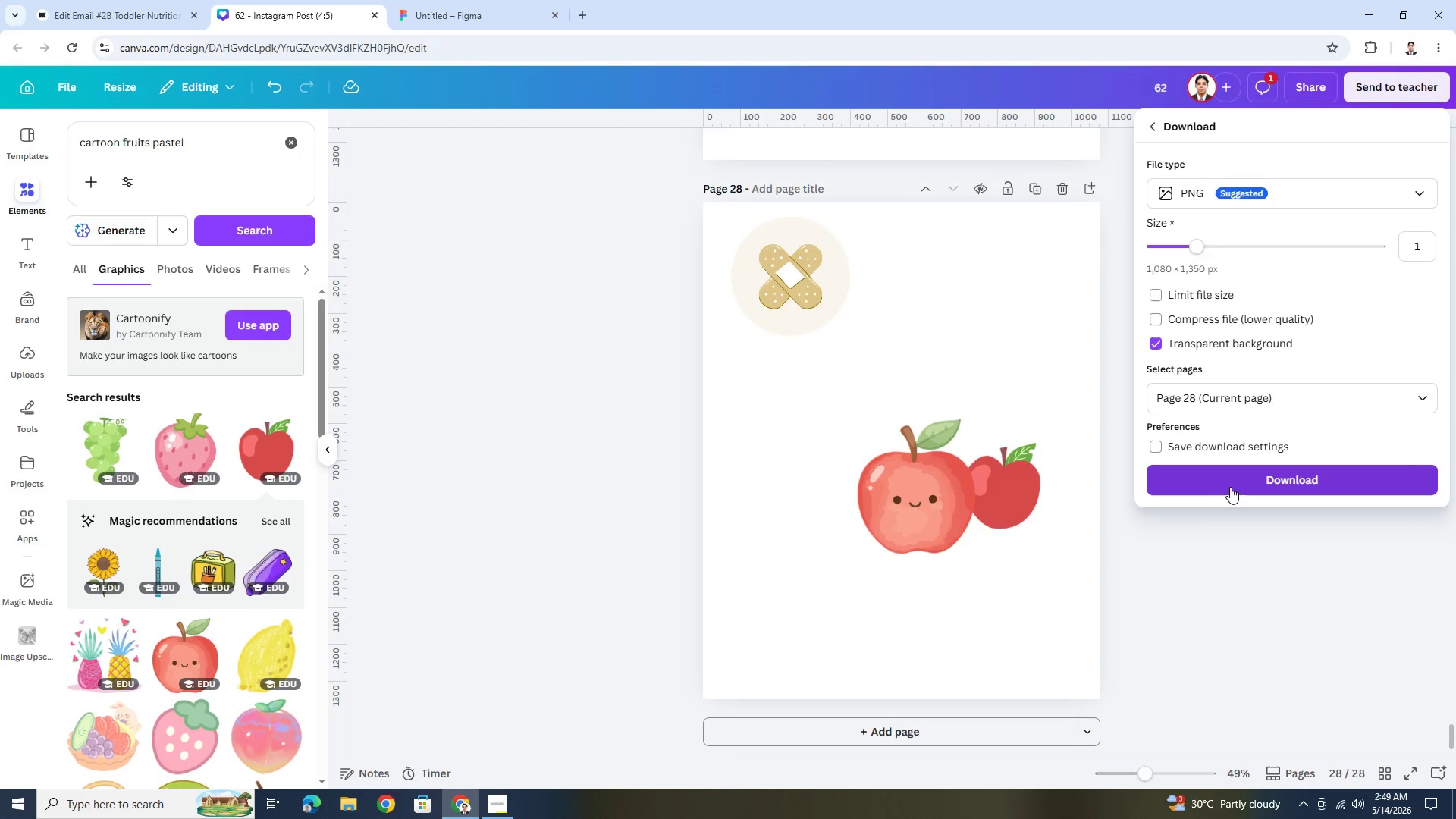 
left_click([1229, 485])
 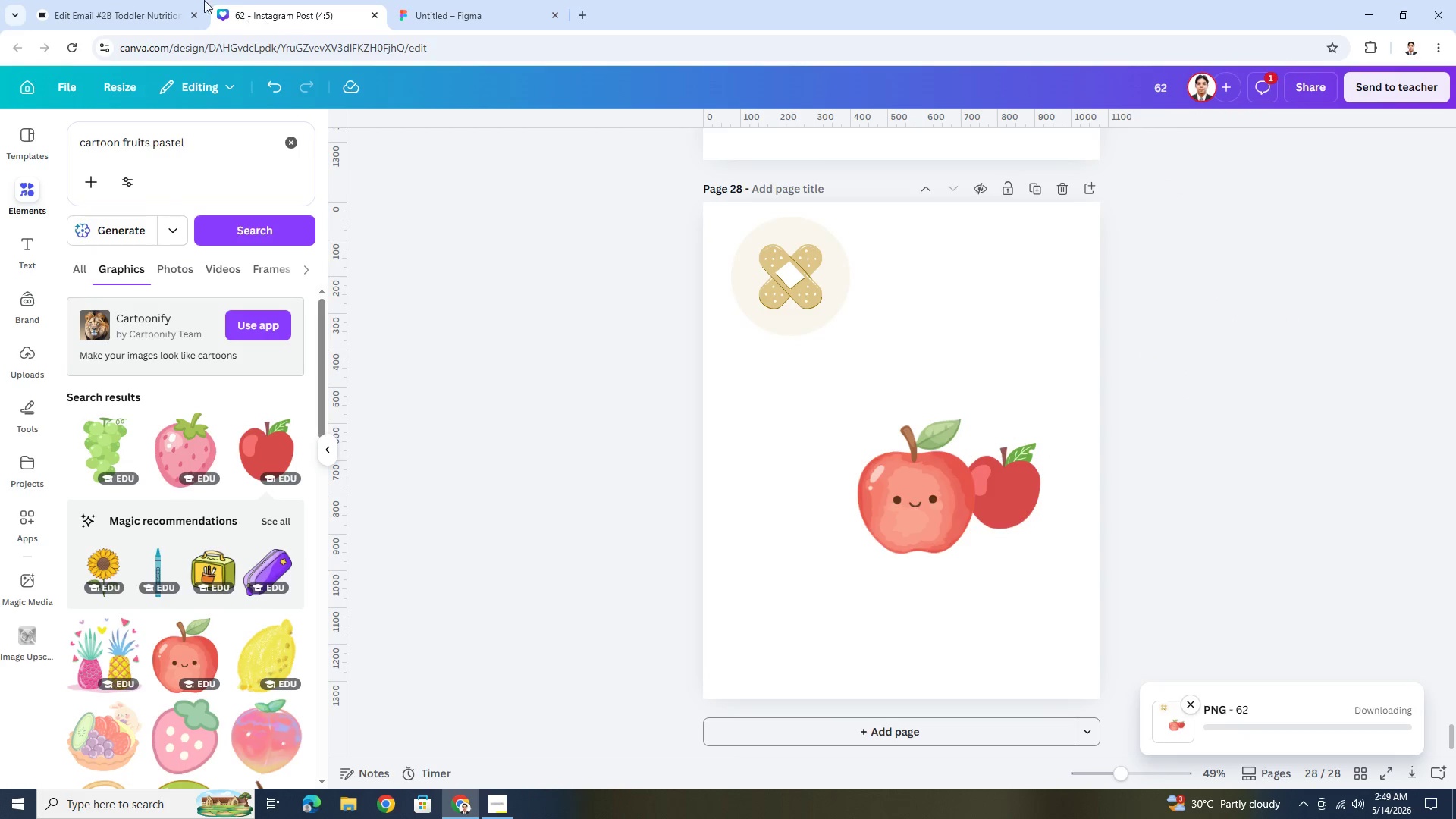 
left_click([114, 12])
 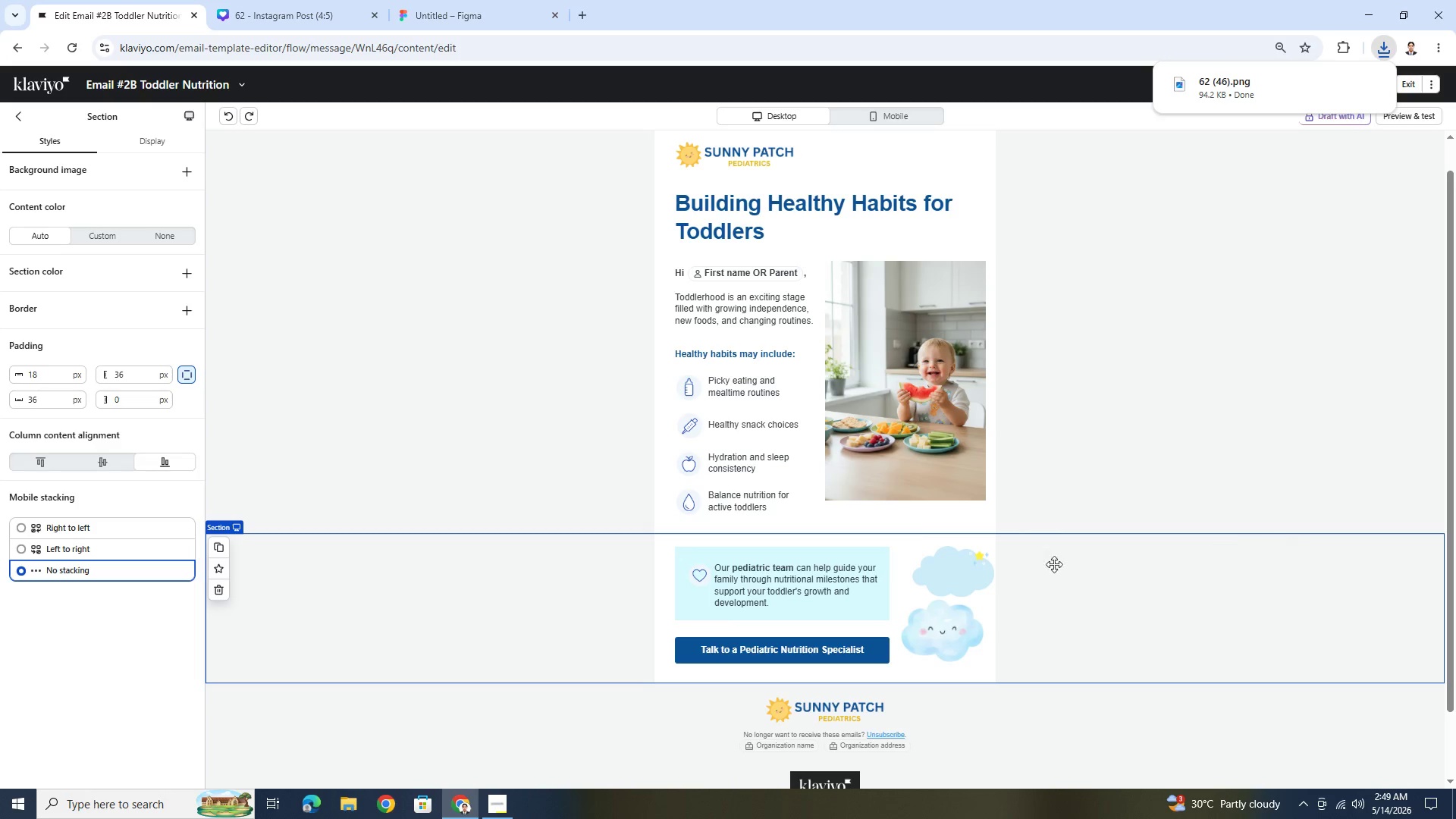 
left_click([350, 795])
 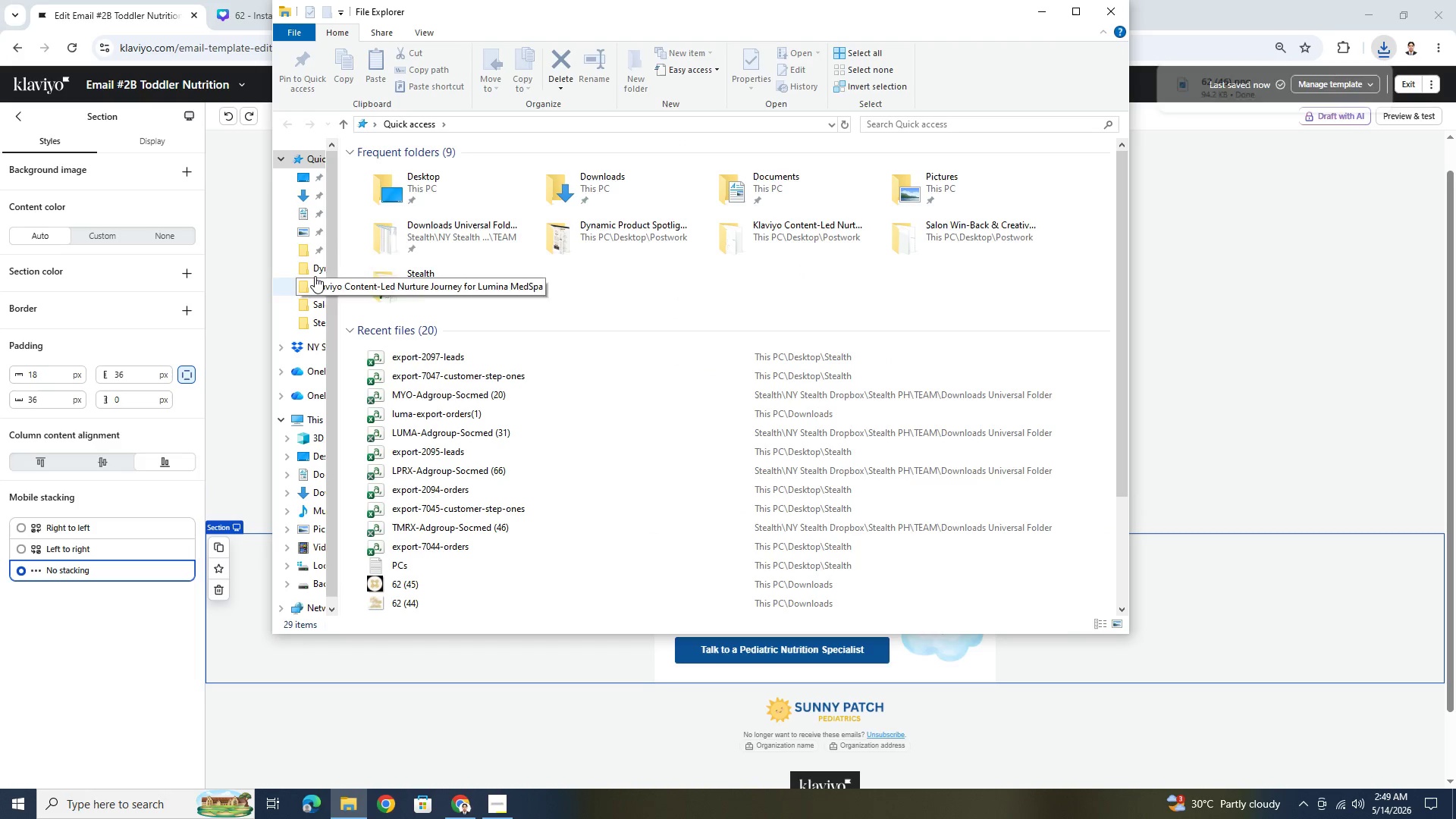 
left_click([306, 193])
 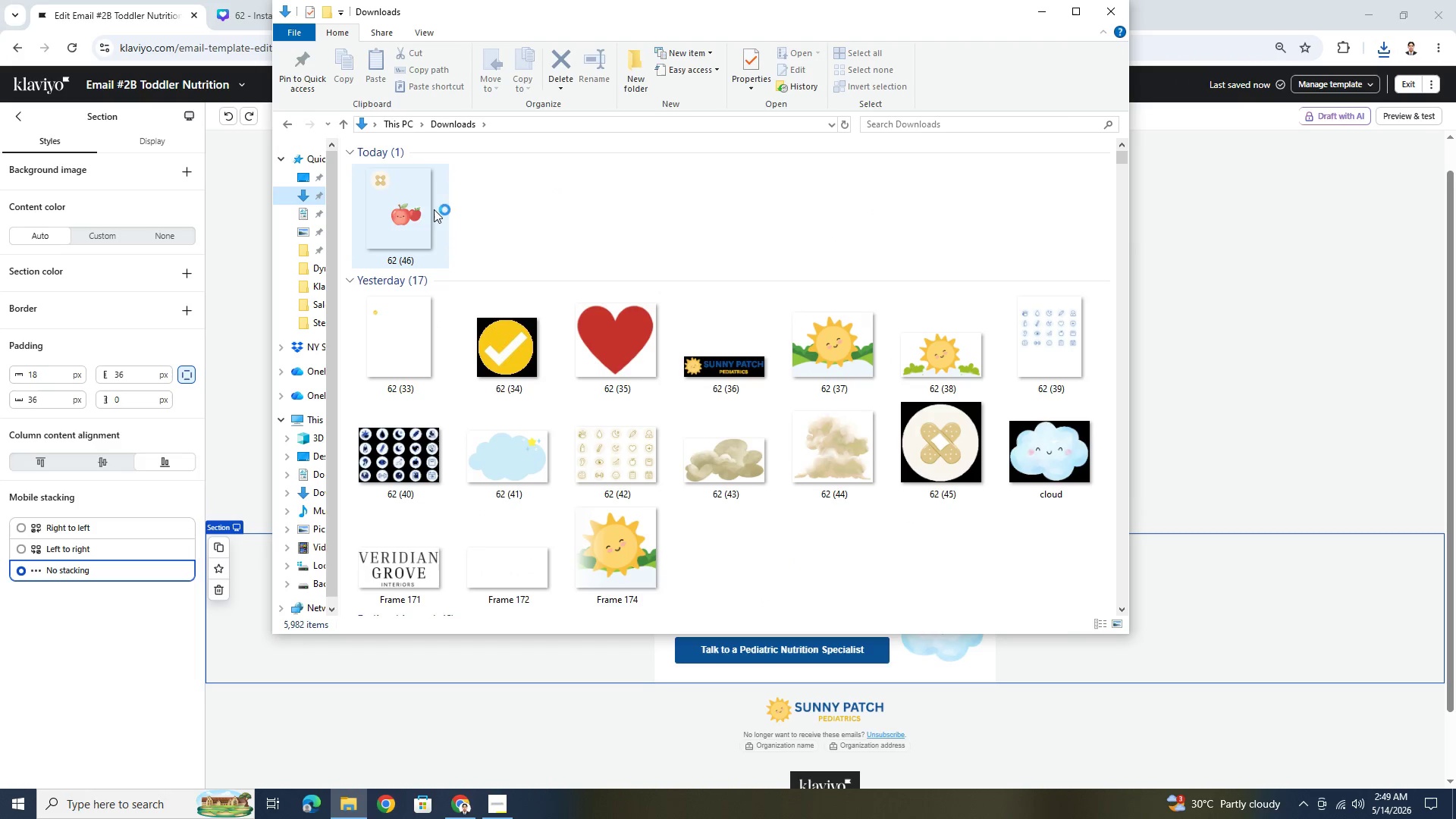 
double_click([407, 205])
 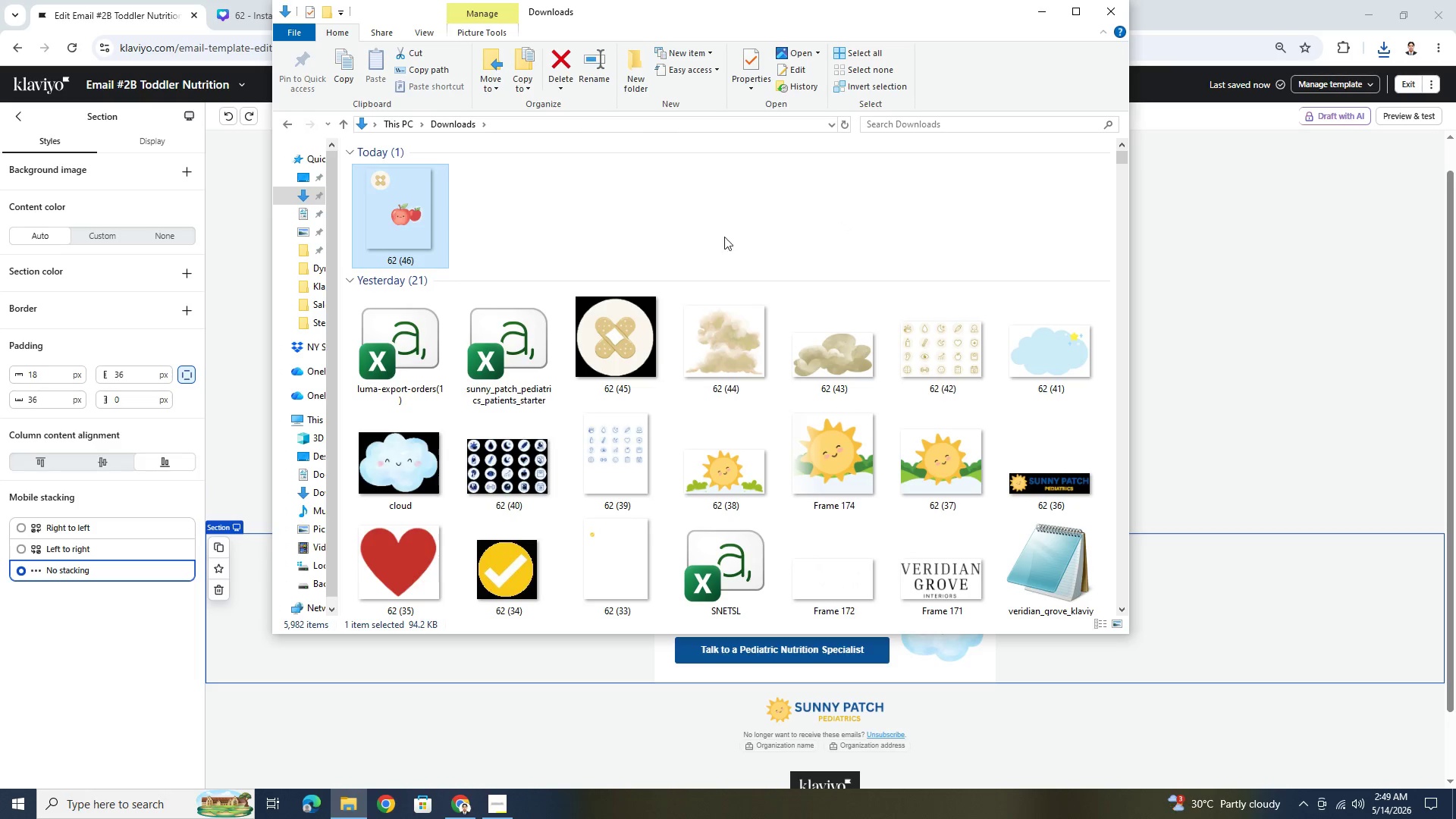 
wait(7.92)
 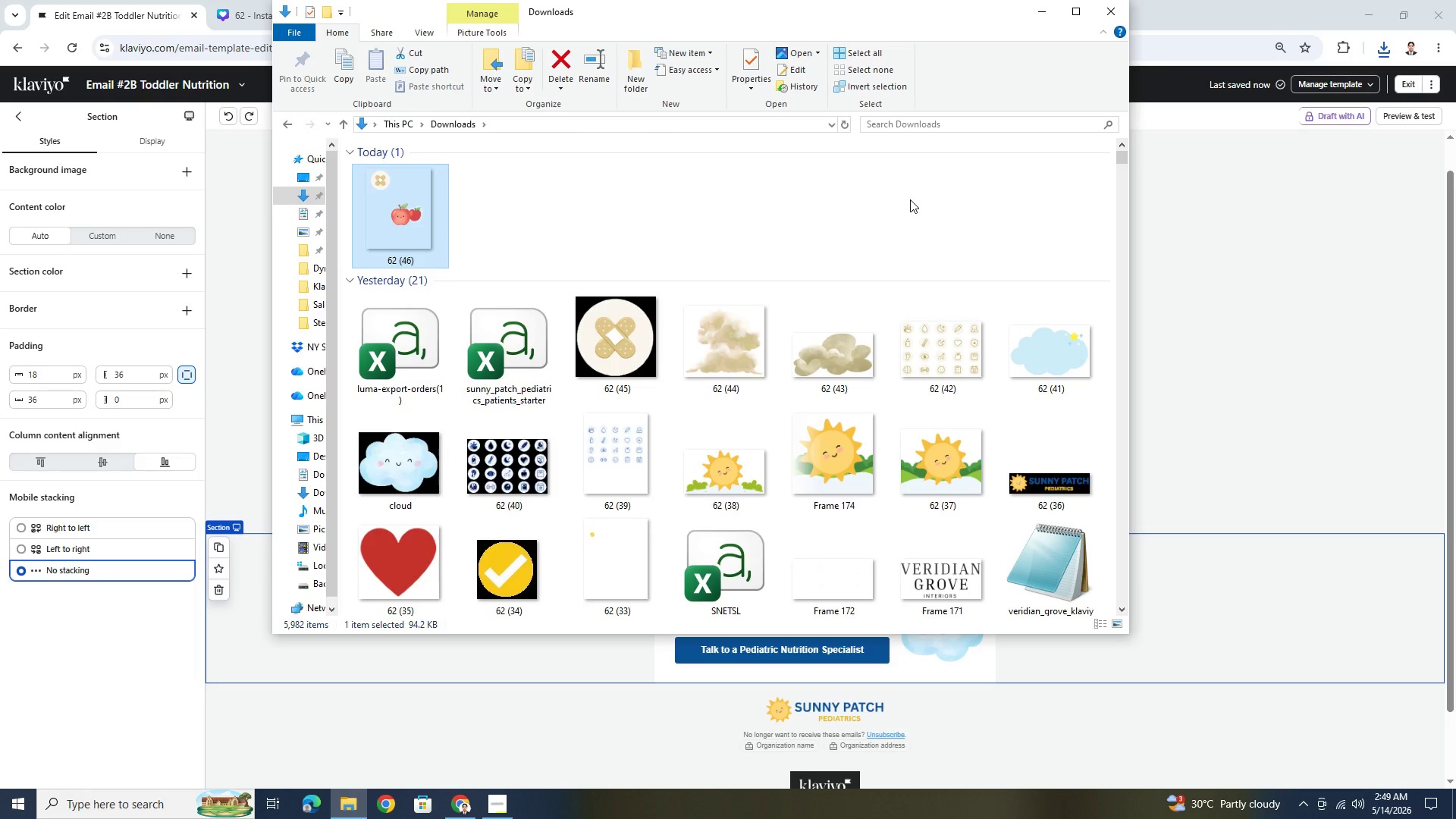 
double_click([396, 221])
 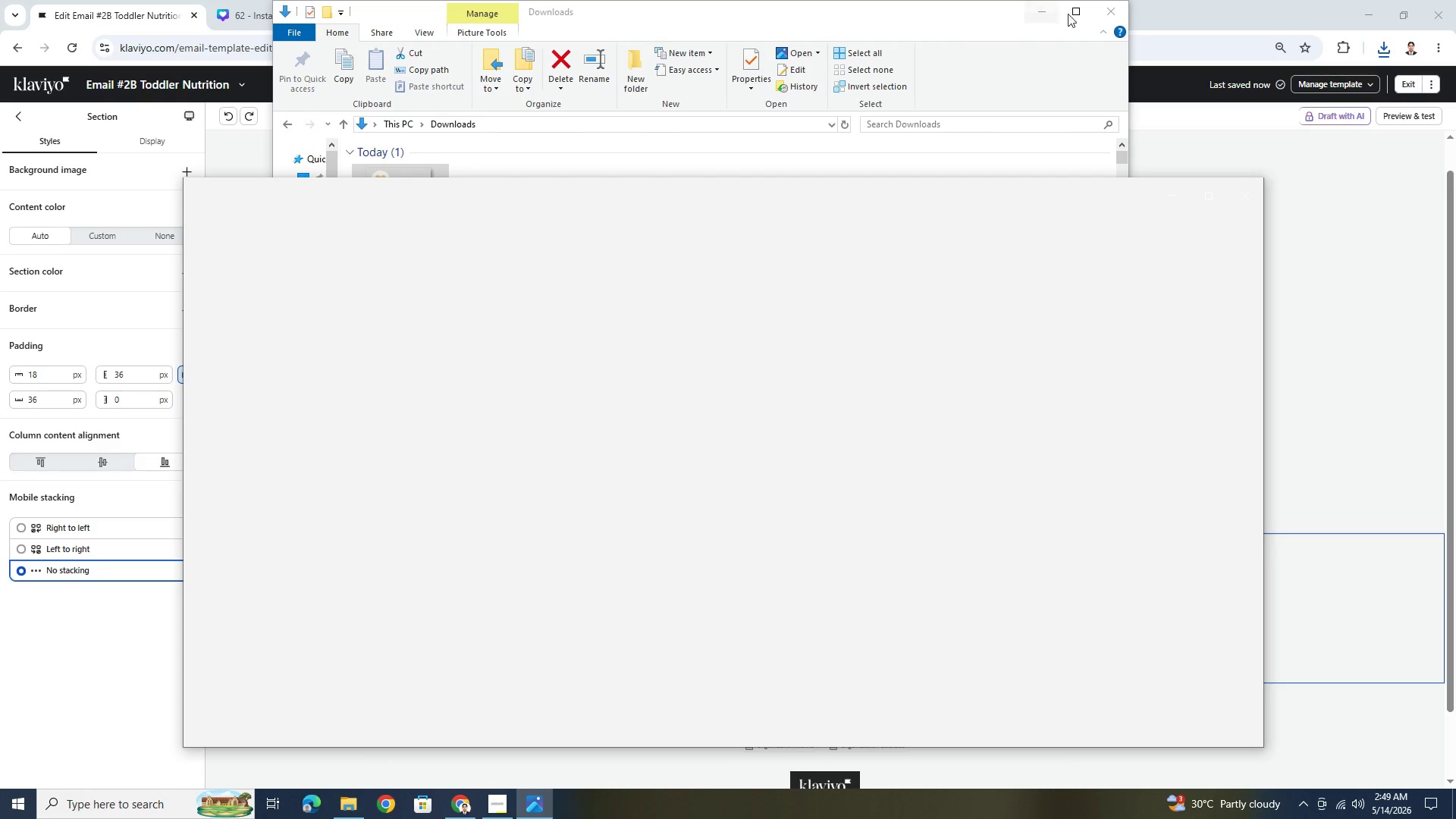 
left_click([1050, 12])
 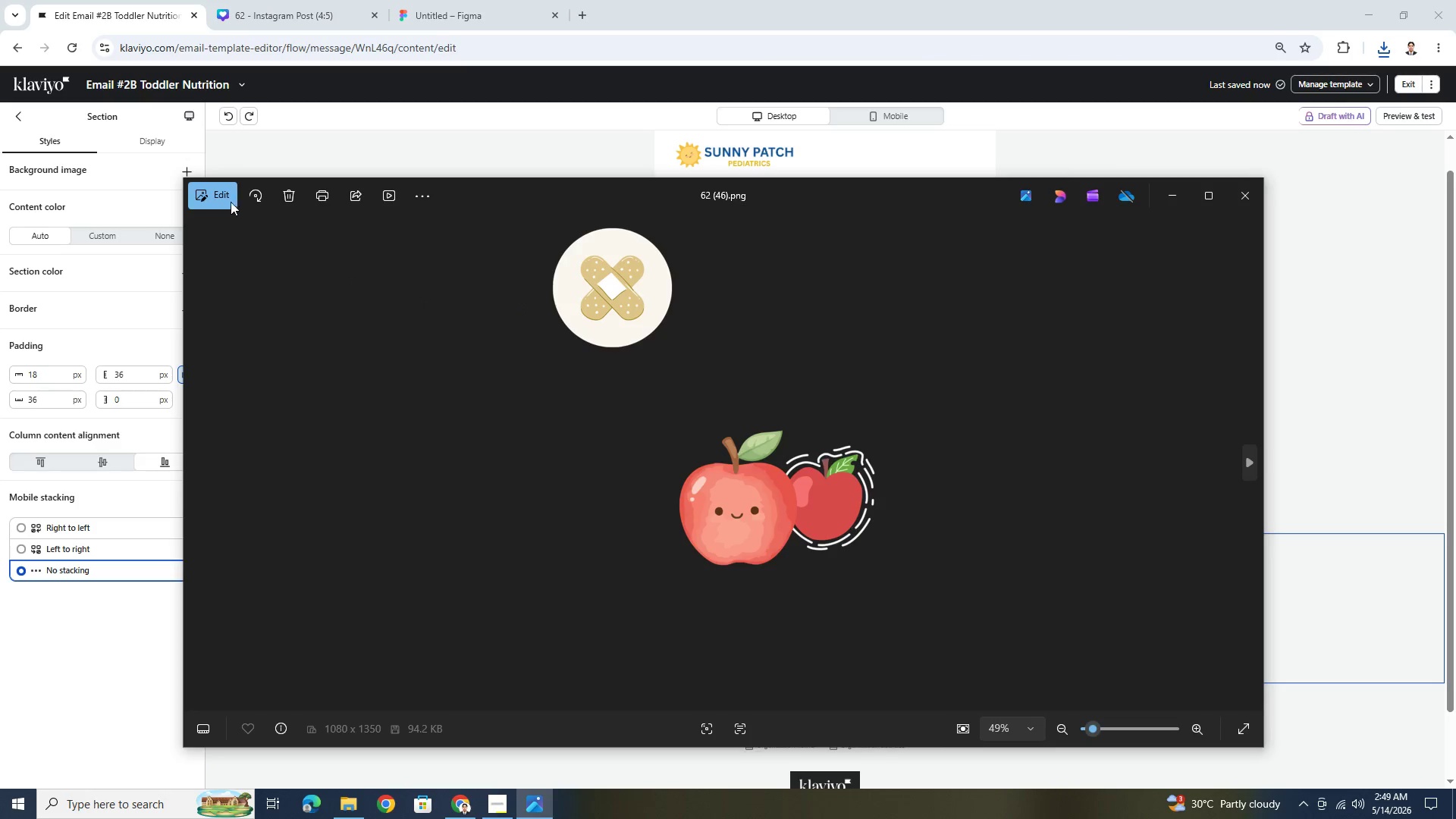 
left_click([227, 197])
 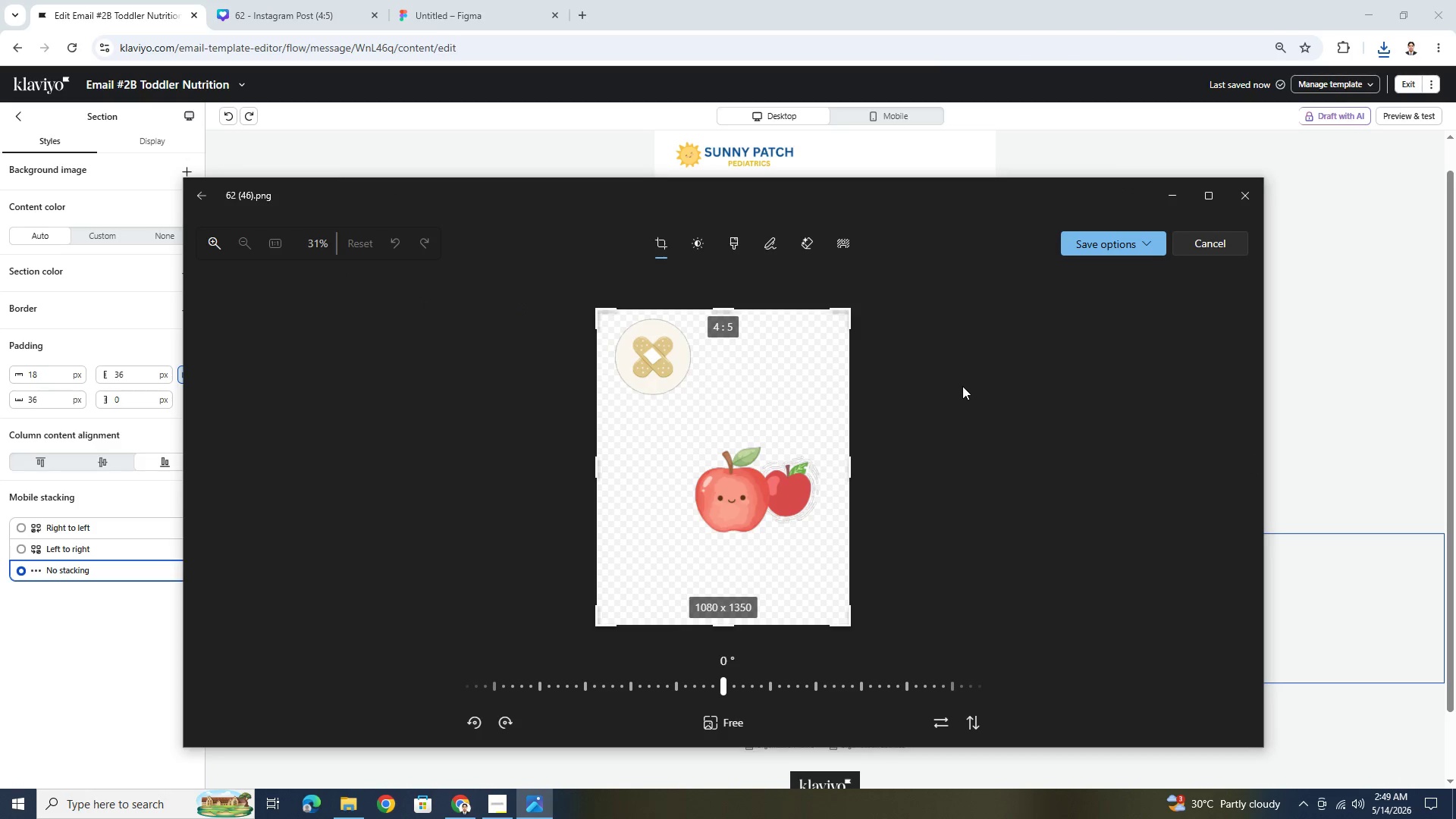 
left_click_drag(start_coordinate=[744, 303], to_coordinate=[768, 435])
 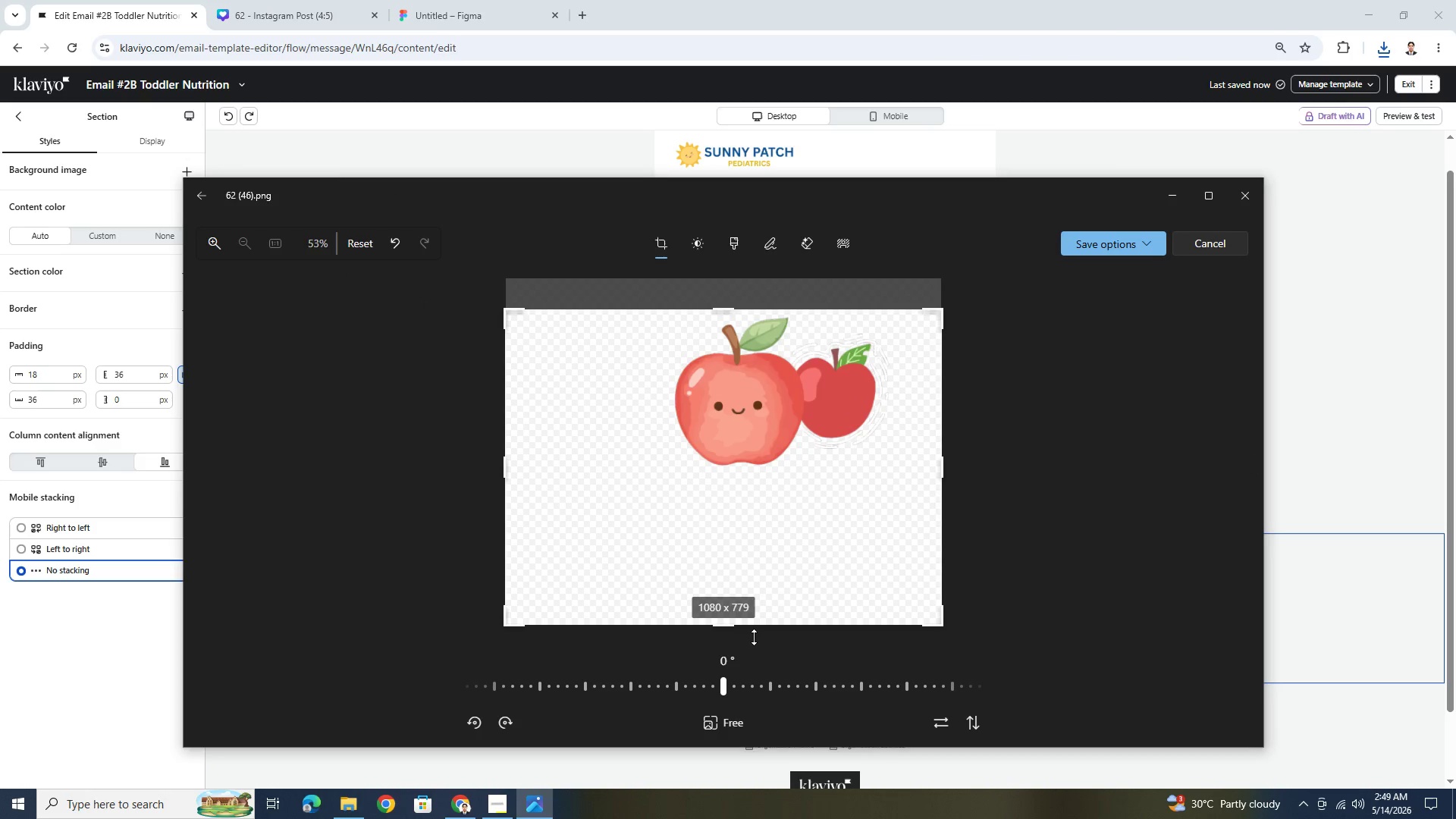 
left_click_drag(start_coordinate=[750, 635], to_coordinate=[790, 487])
 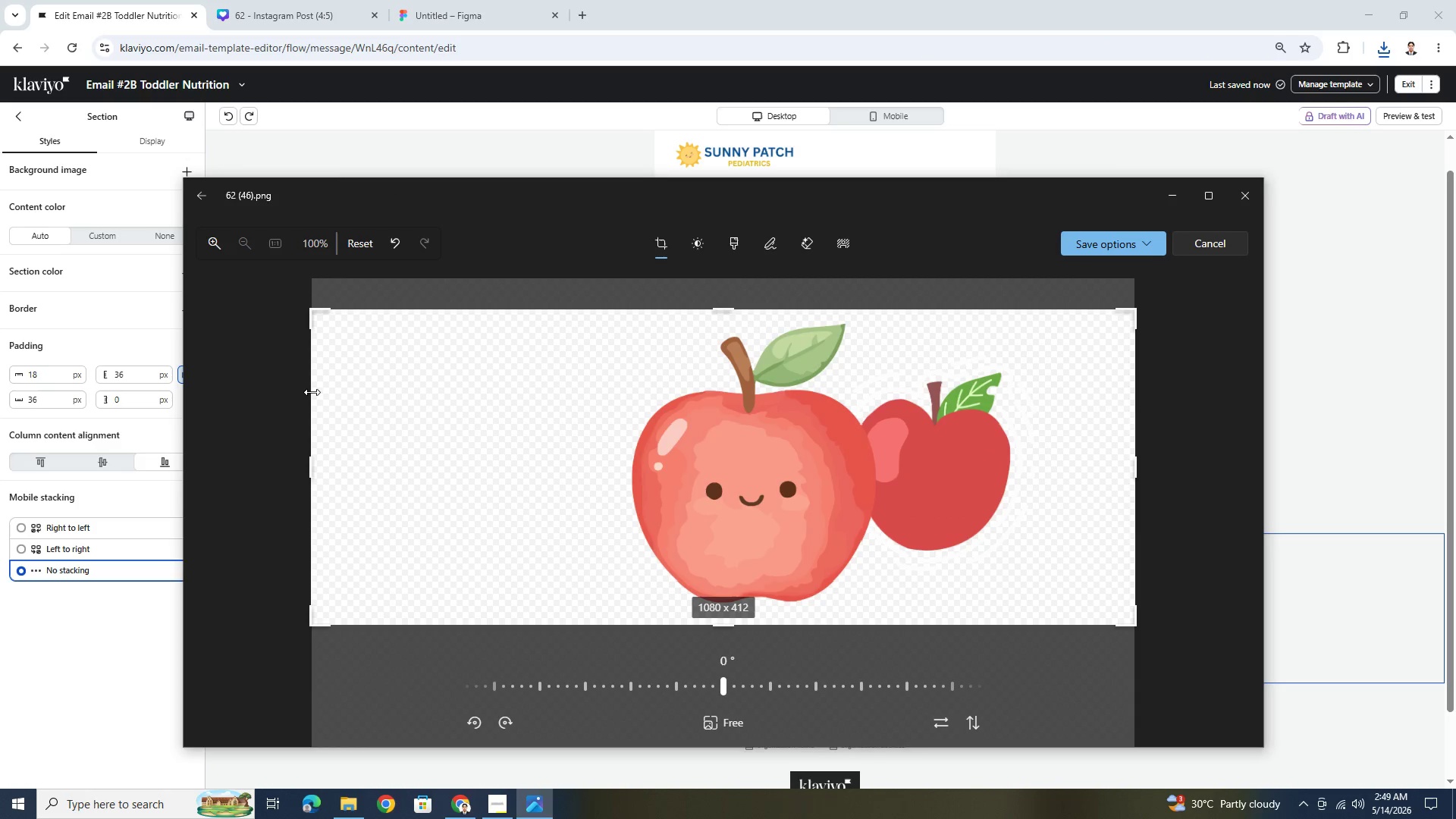 
left_click_drag(start_coordinate=[311, 393], to_coordinate=[625, 405])
 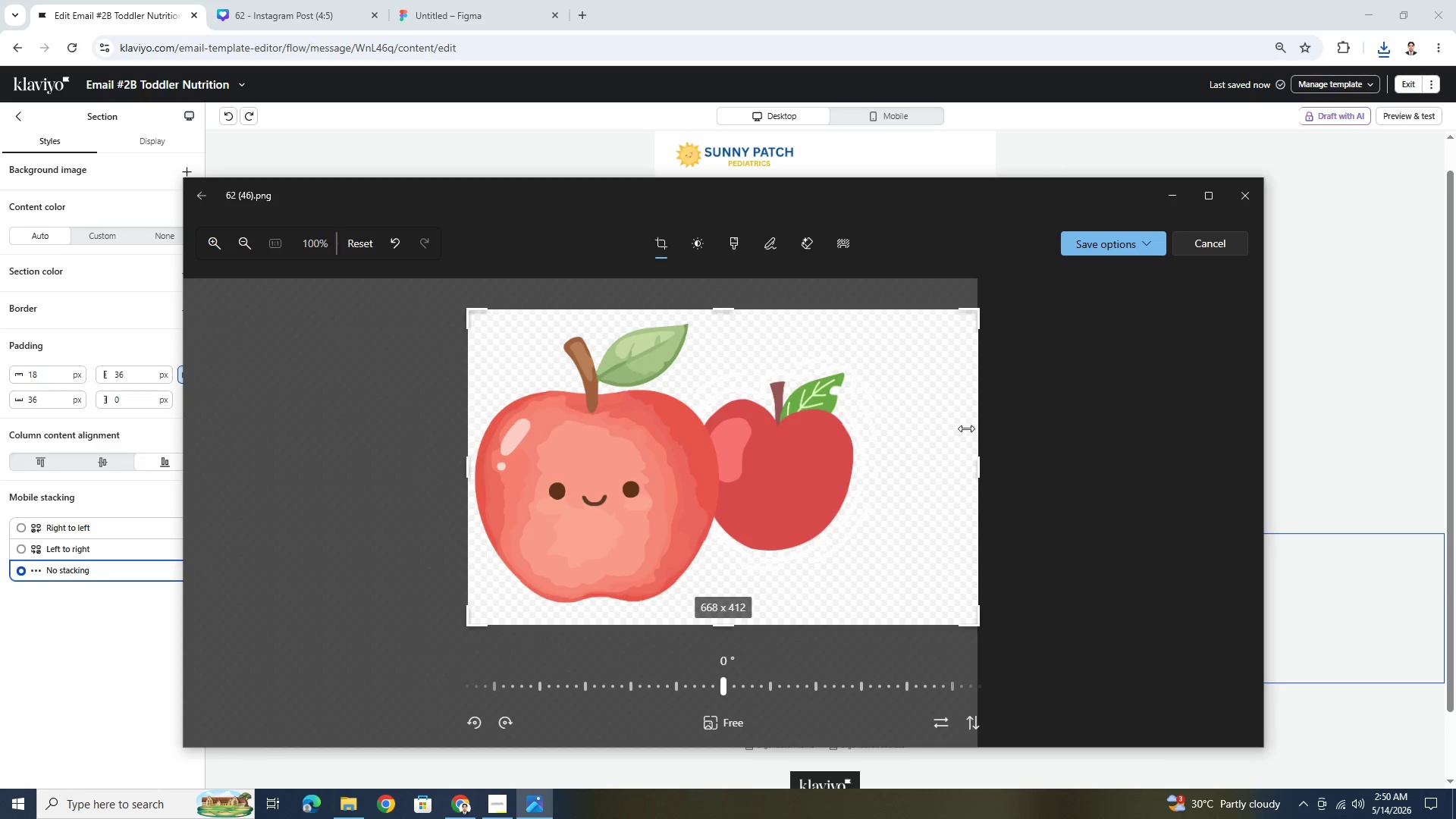 
left_click_drag(start_coordinate=[971, 431], to_coordinate=[877, 422])
 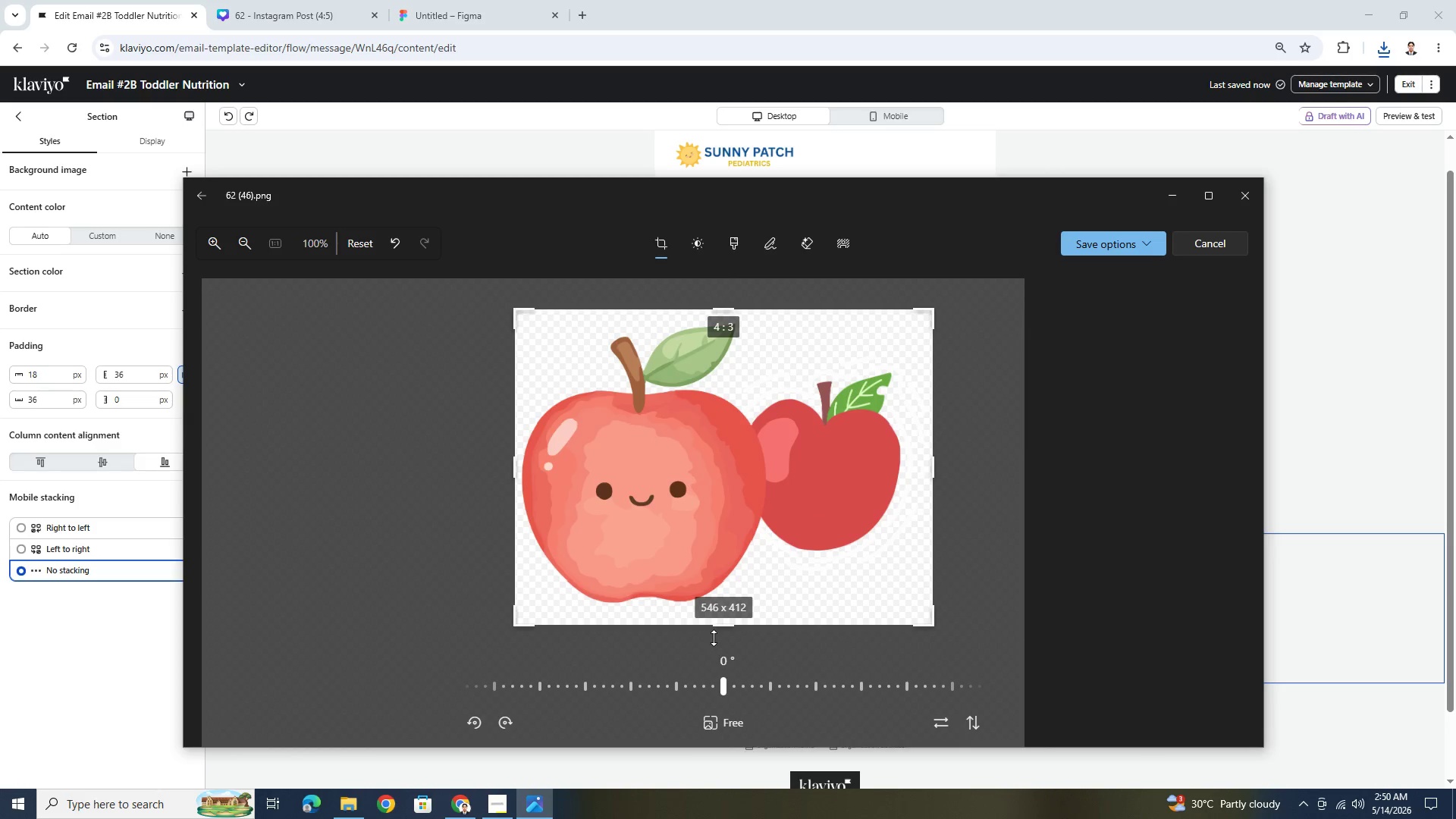 
left_click_drag(start_coordinate=[717, 631], to_coordinate=[723, 619])
 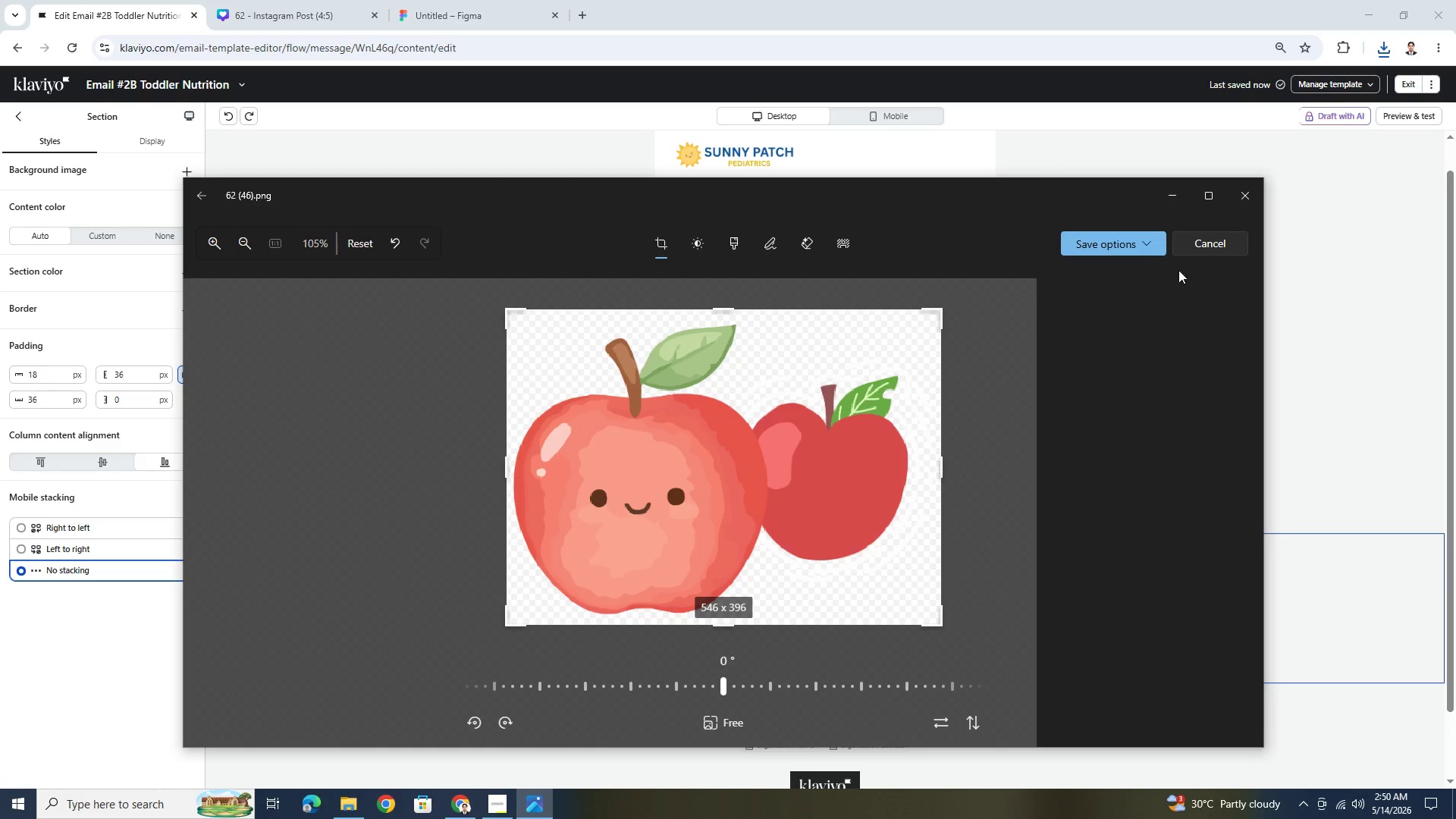 
left_click([1160, 243])
 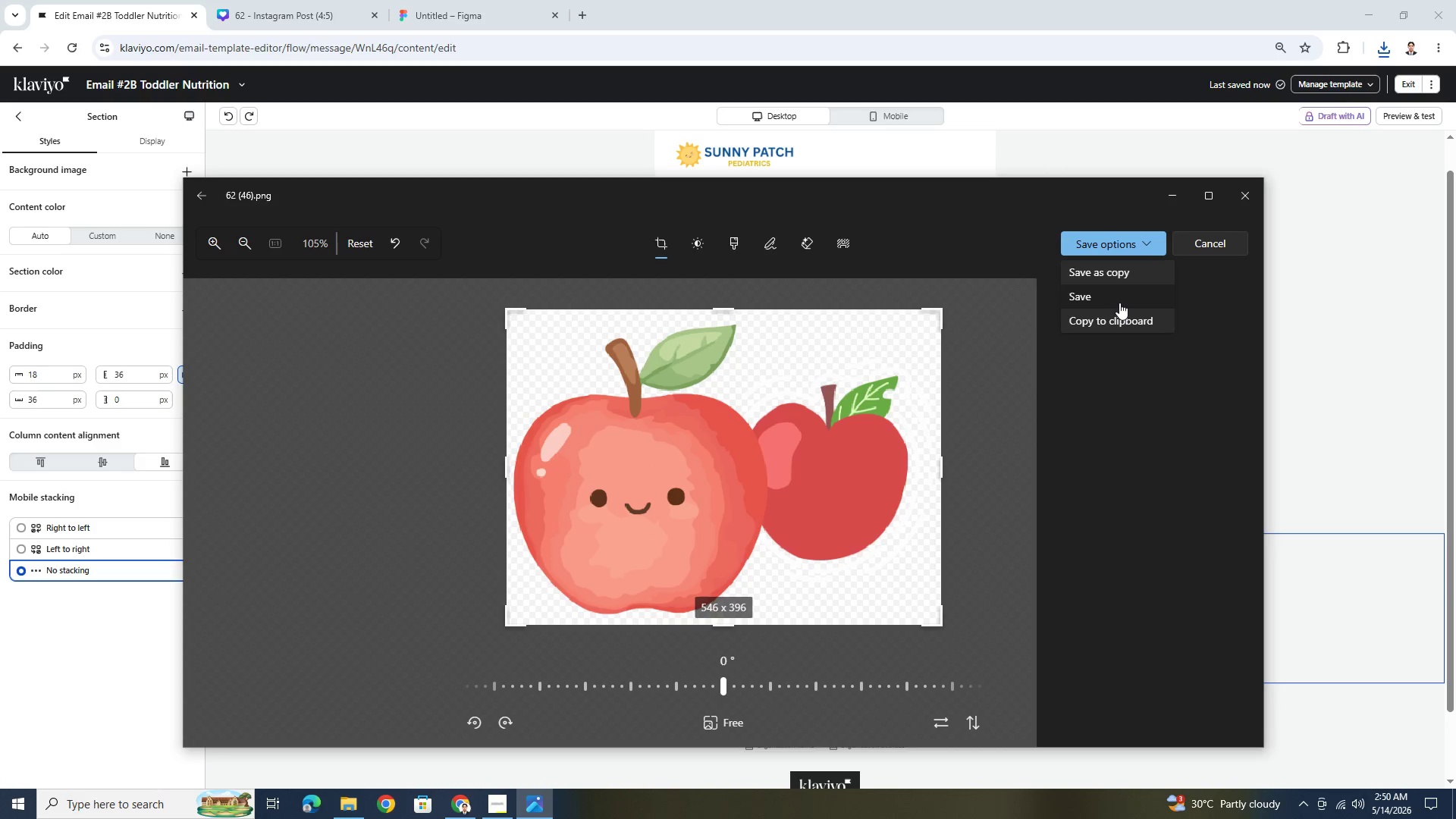 
left_click([1119, 303])
 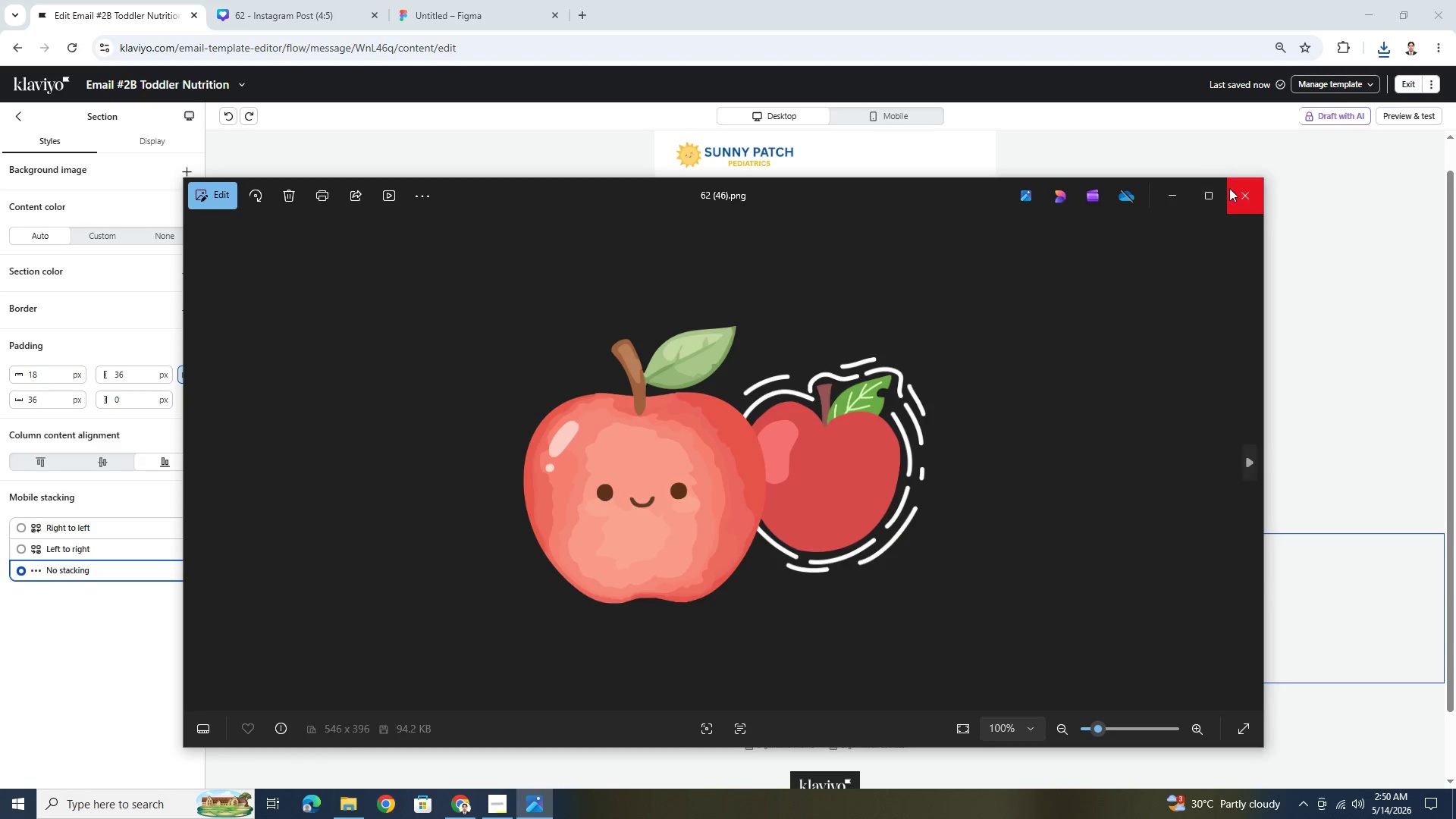 
left_click([1235, 186])
 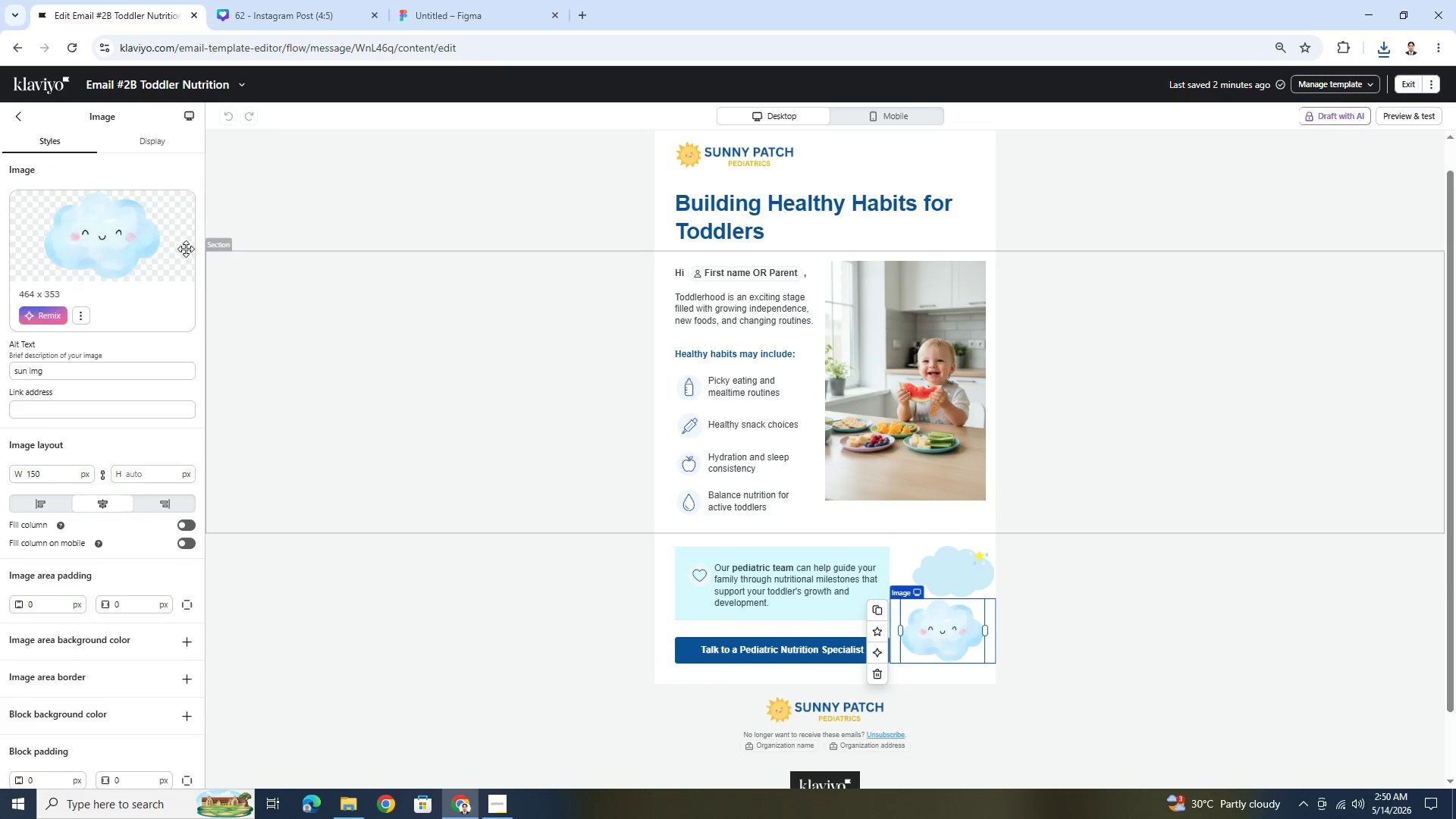 
left_click([68, 332])
 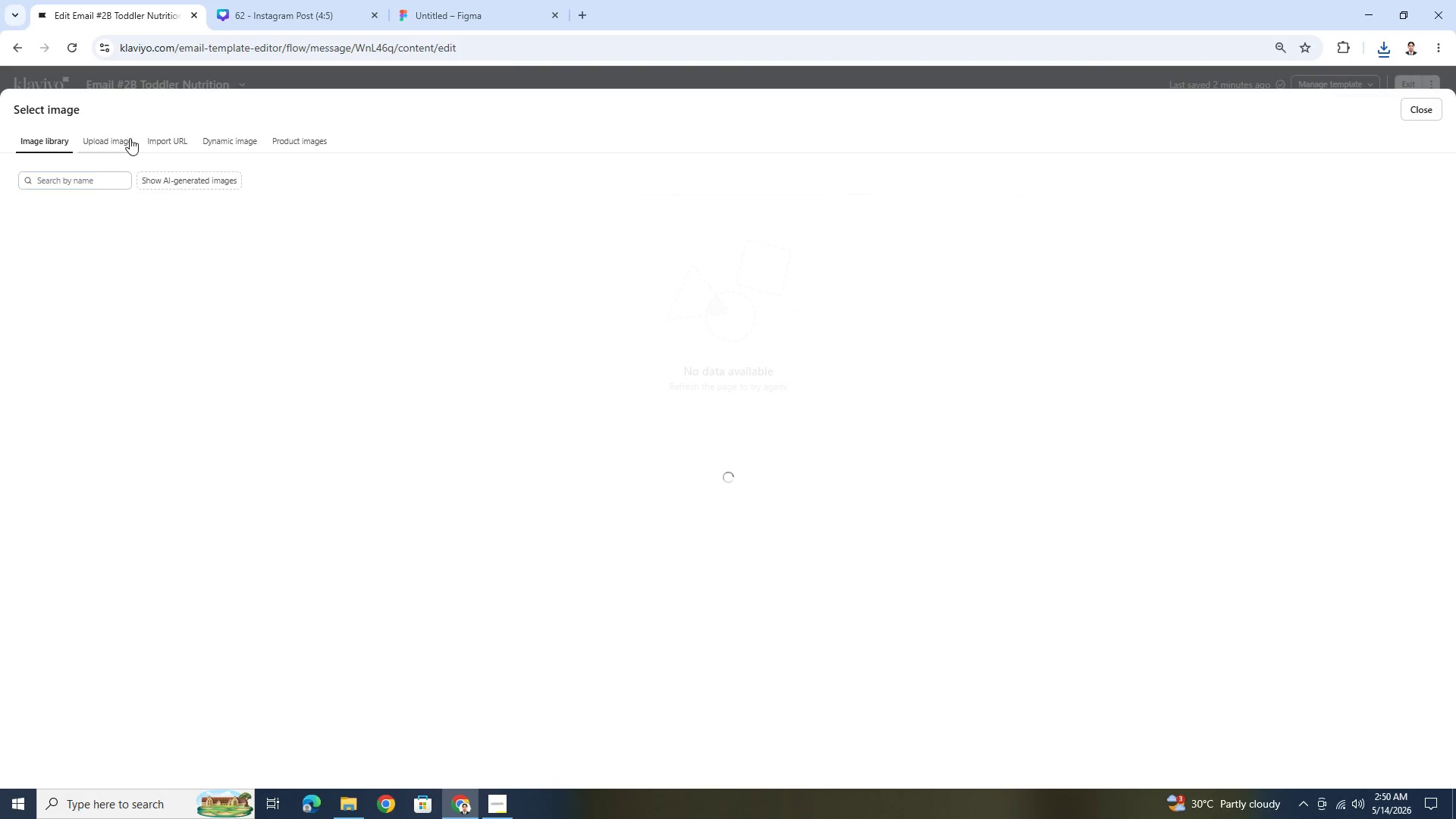 
left_click([126, 133])
 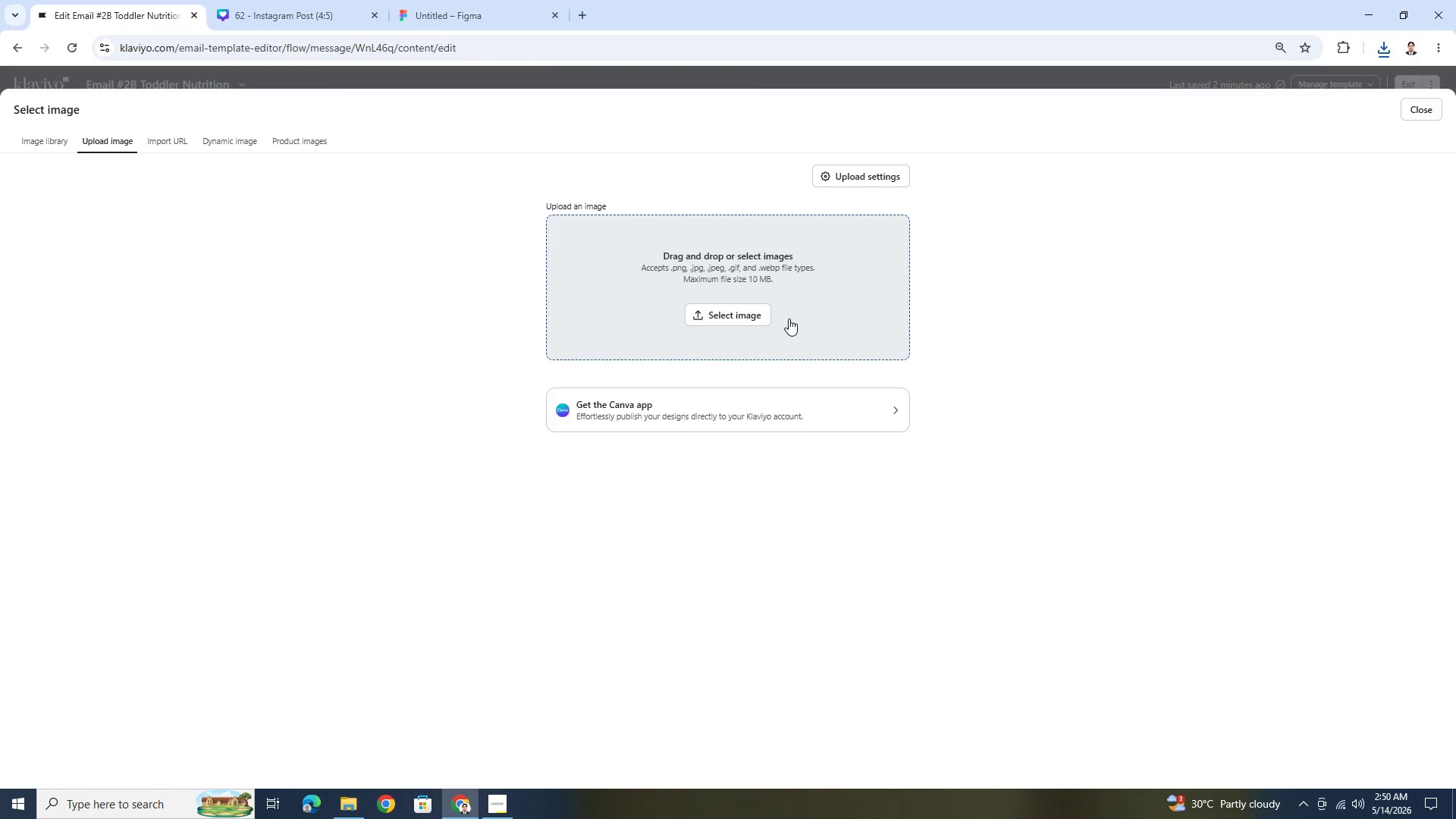 
left_click([758, 317])
 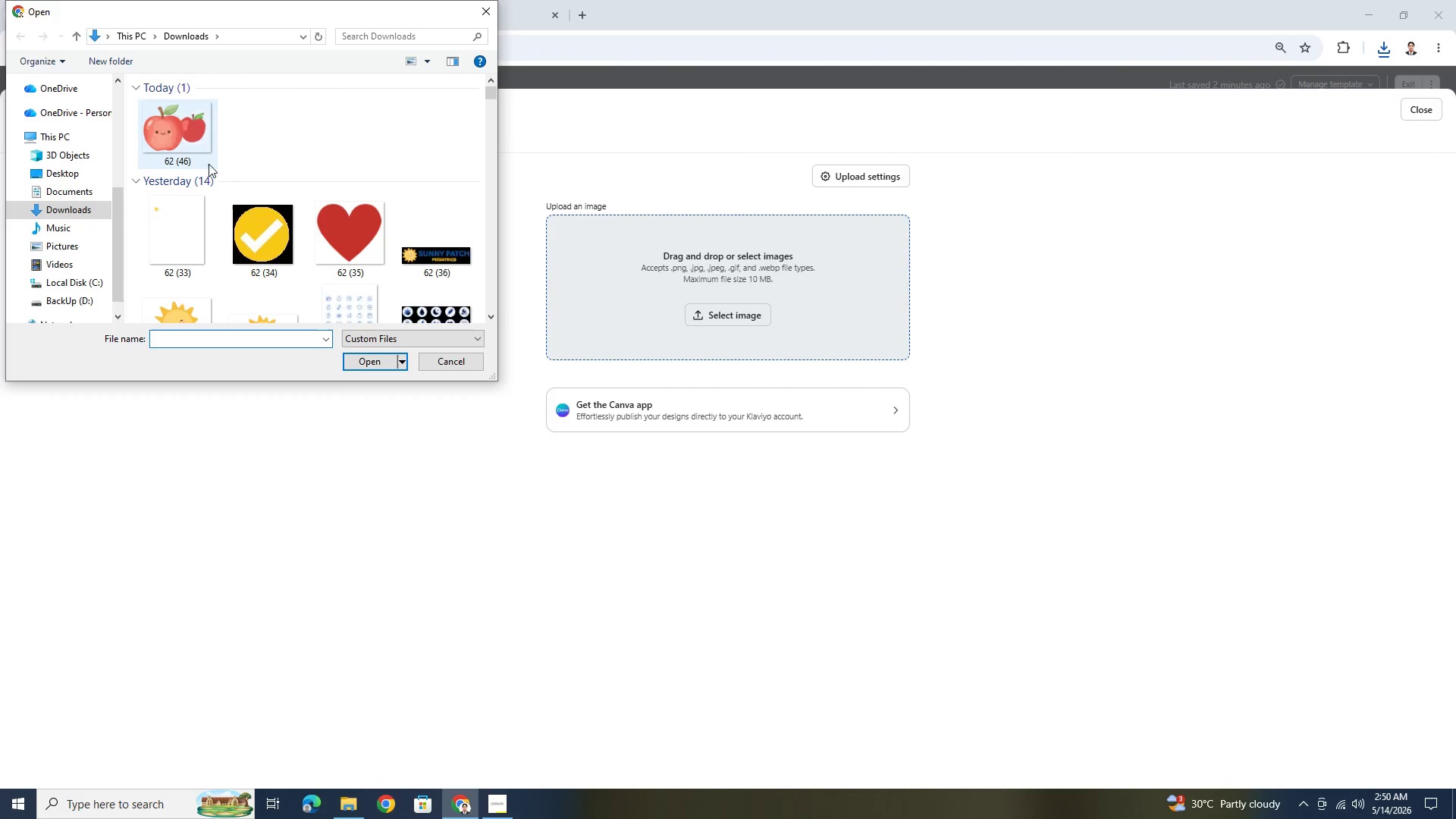 
double_click([178, 140])
 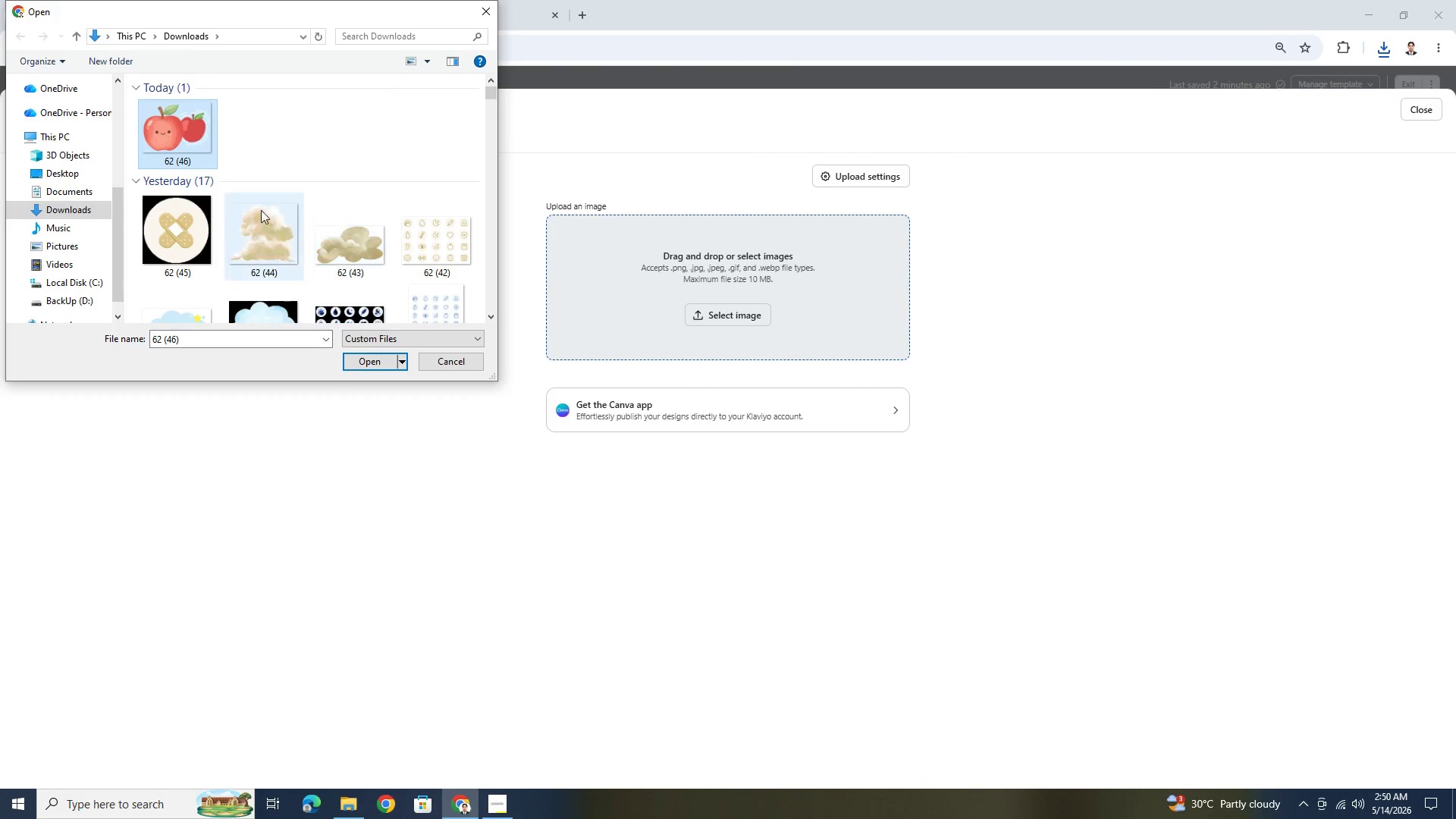 
double_click([168, 129])
 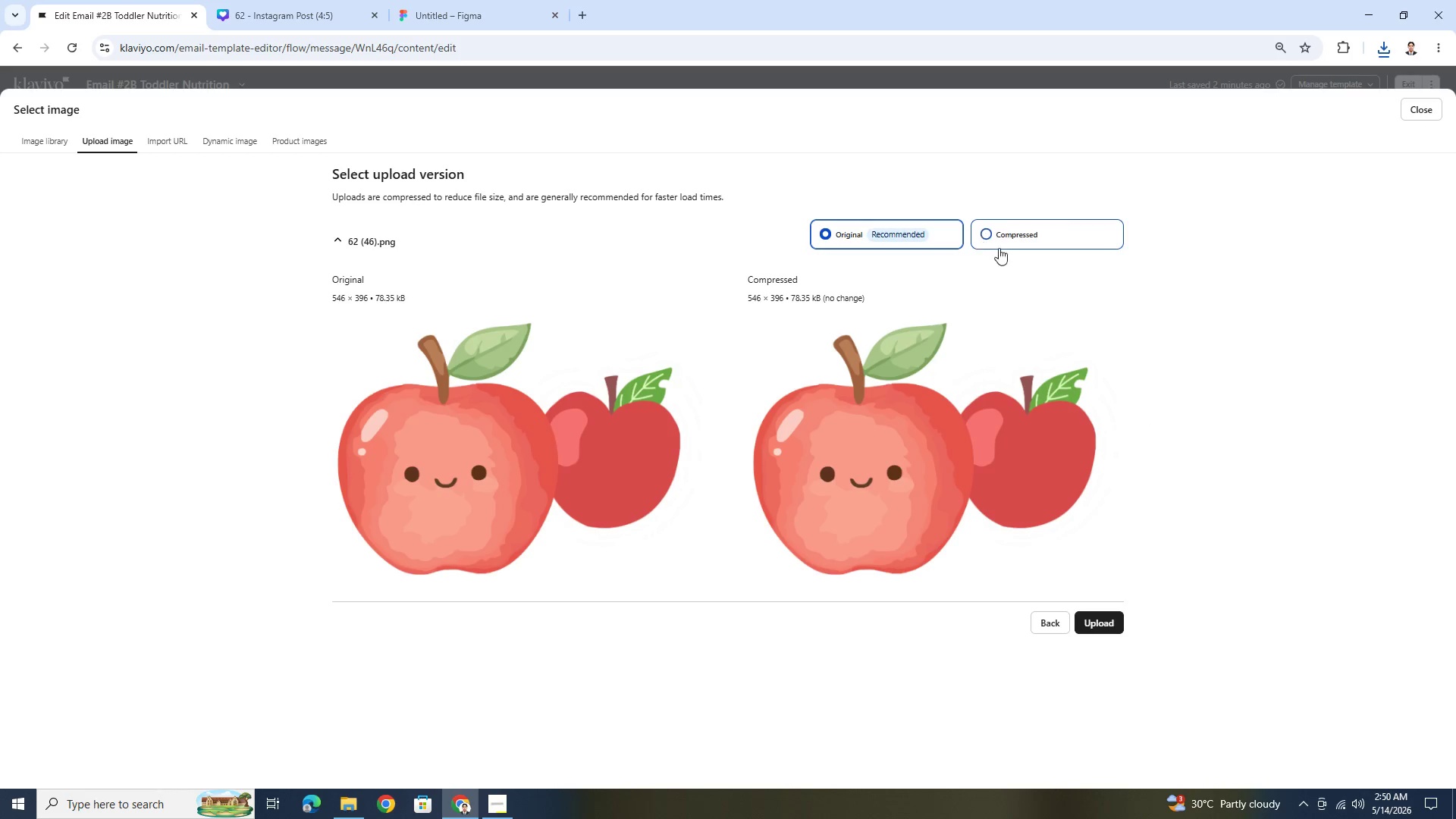 
left_click([1111, 620])
 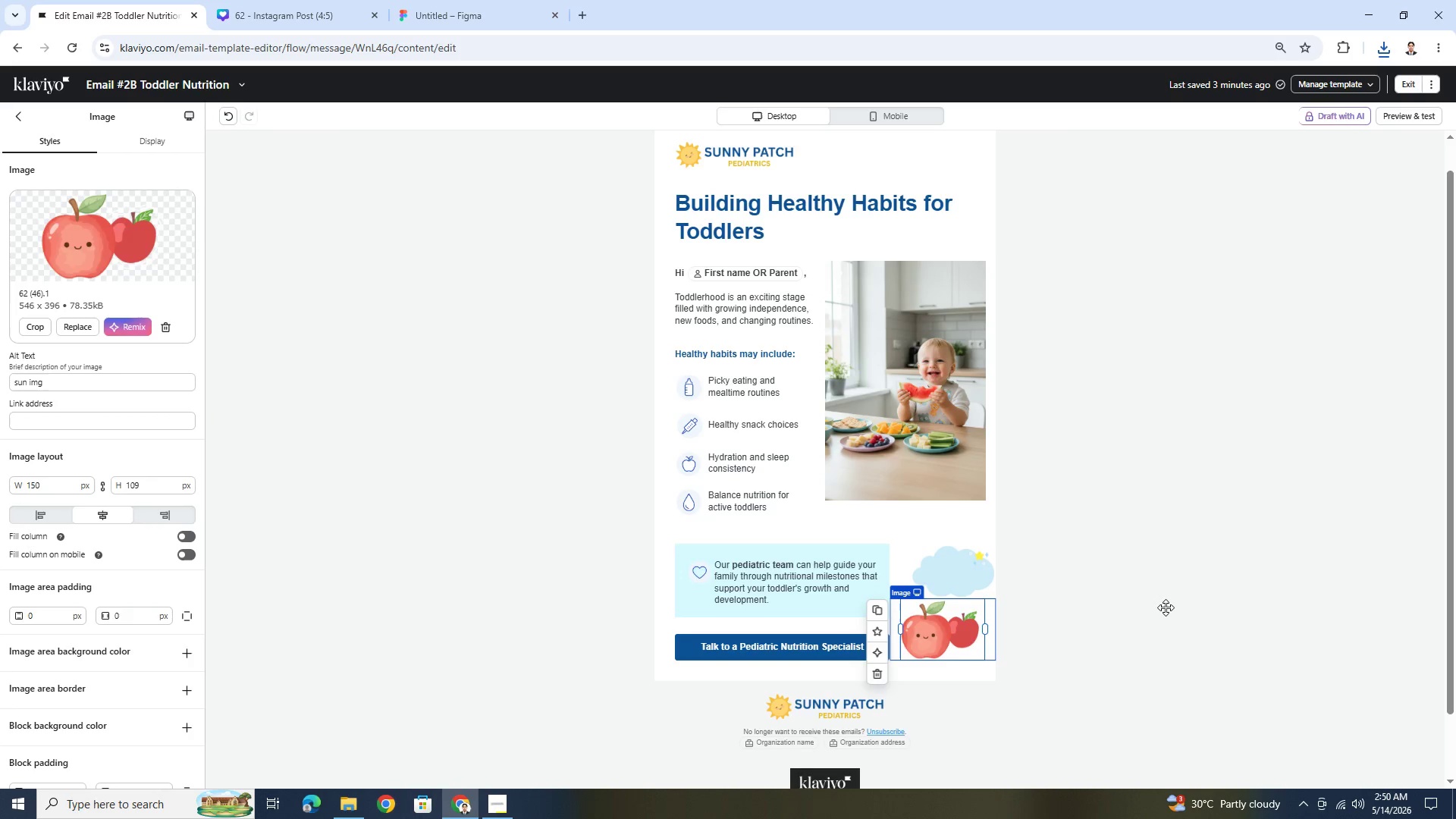 
left_click([947, 554])
 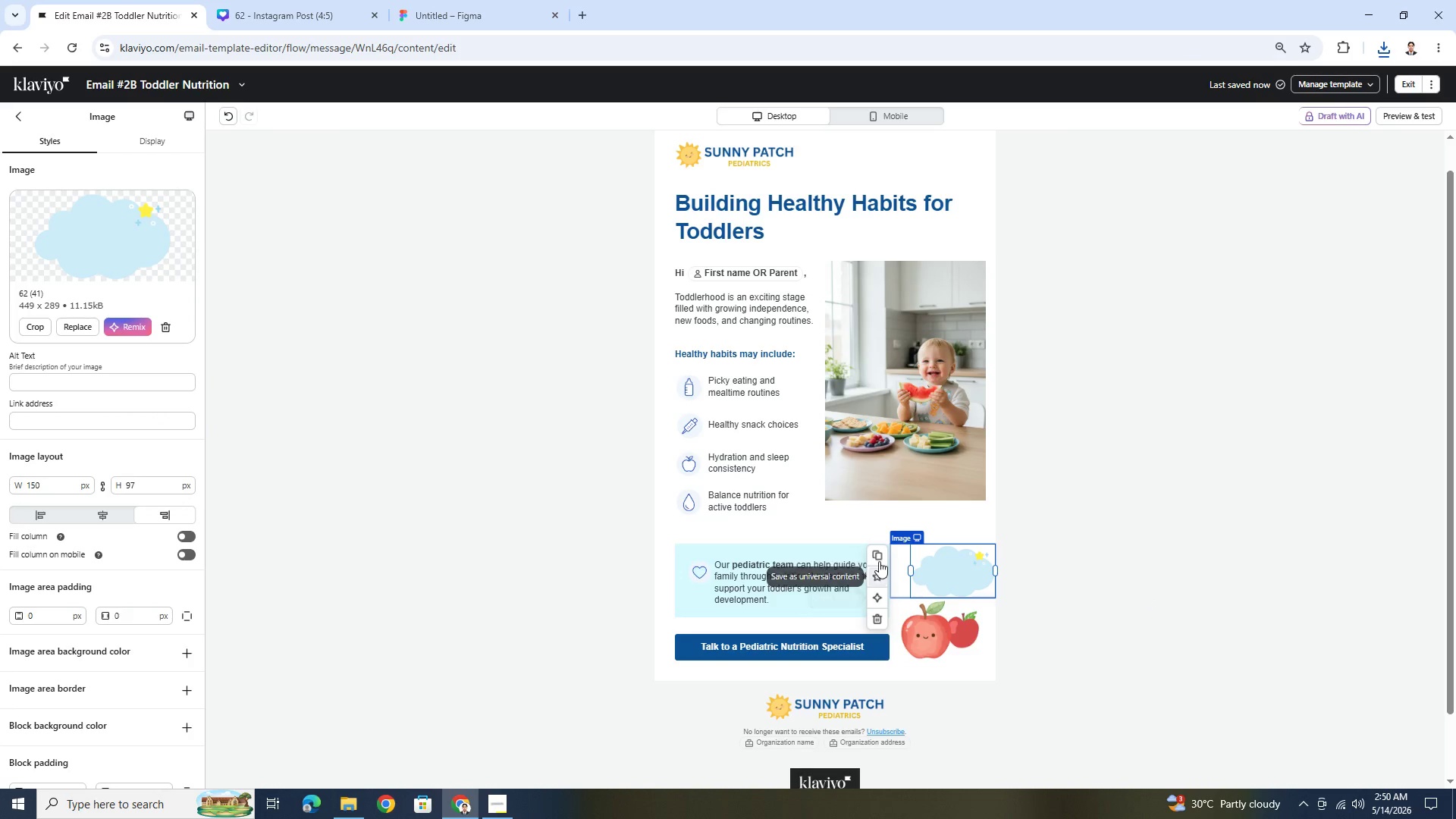 
left_click([880, 623])
 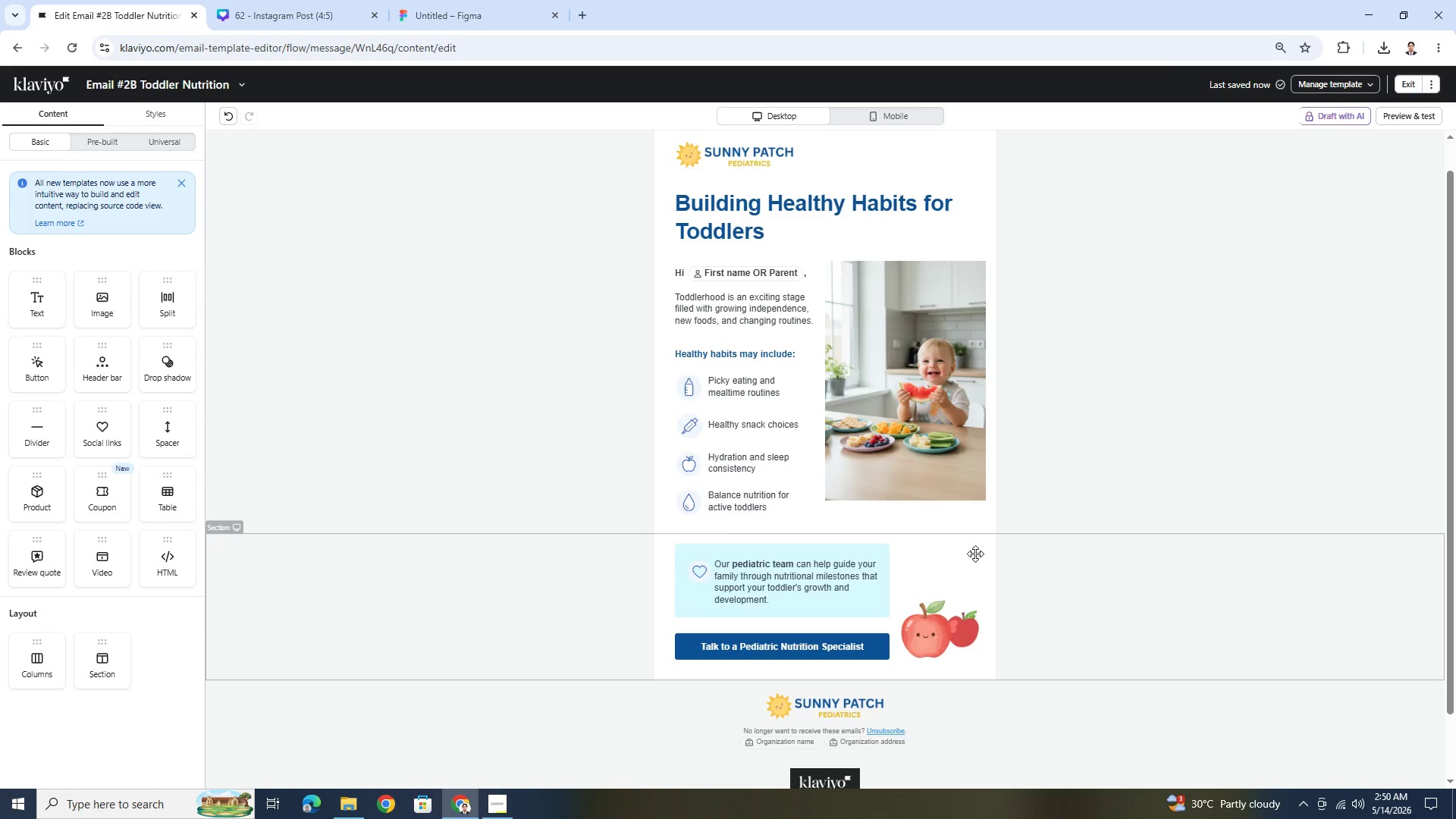 
left_click([227, 115])
 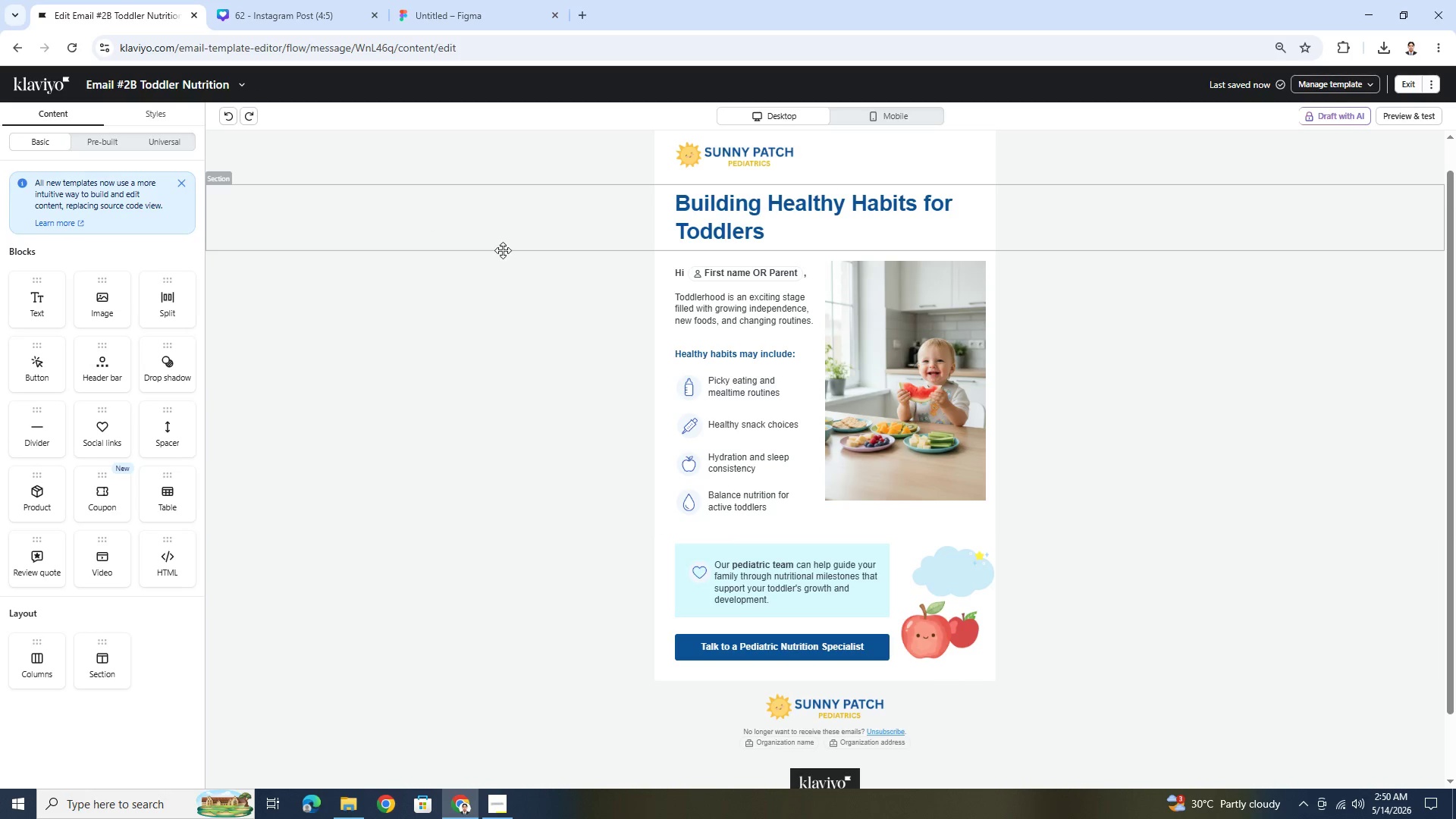 
wait(7.08)
 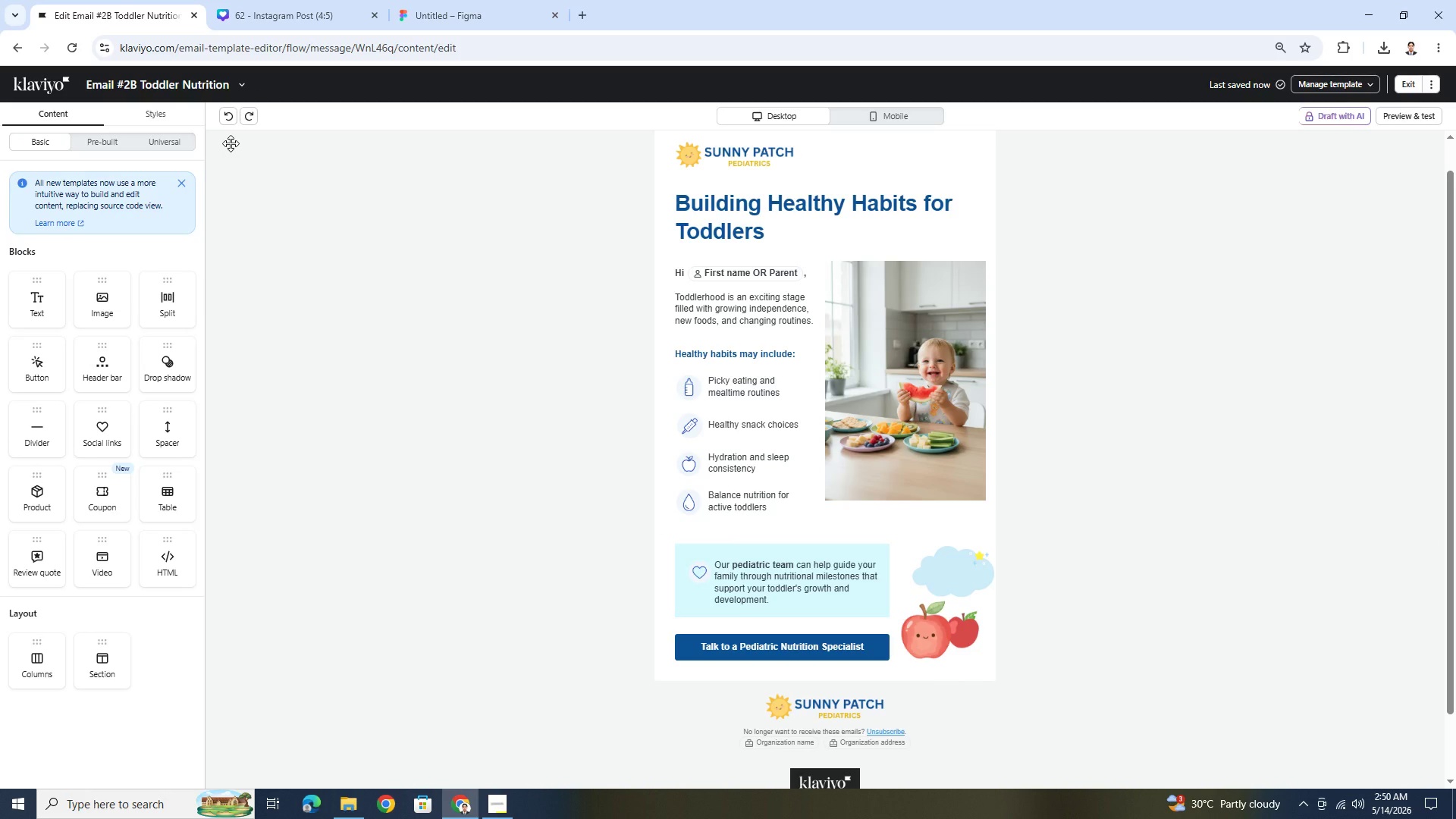 
left_click([303, 0])
 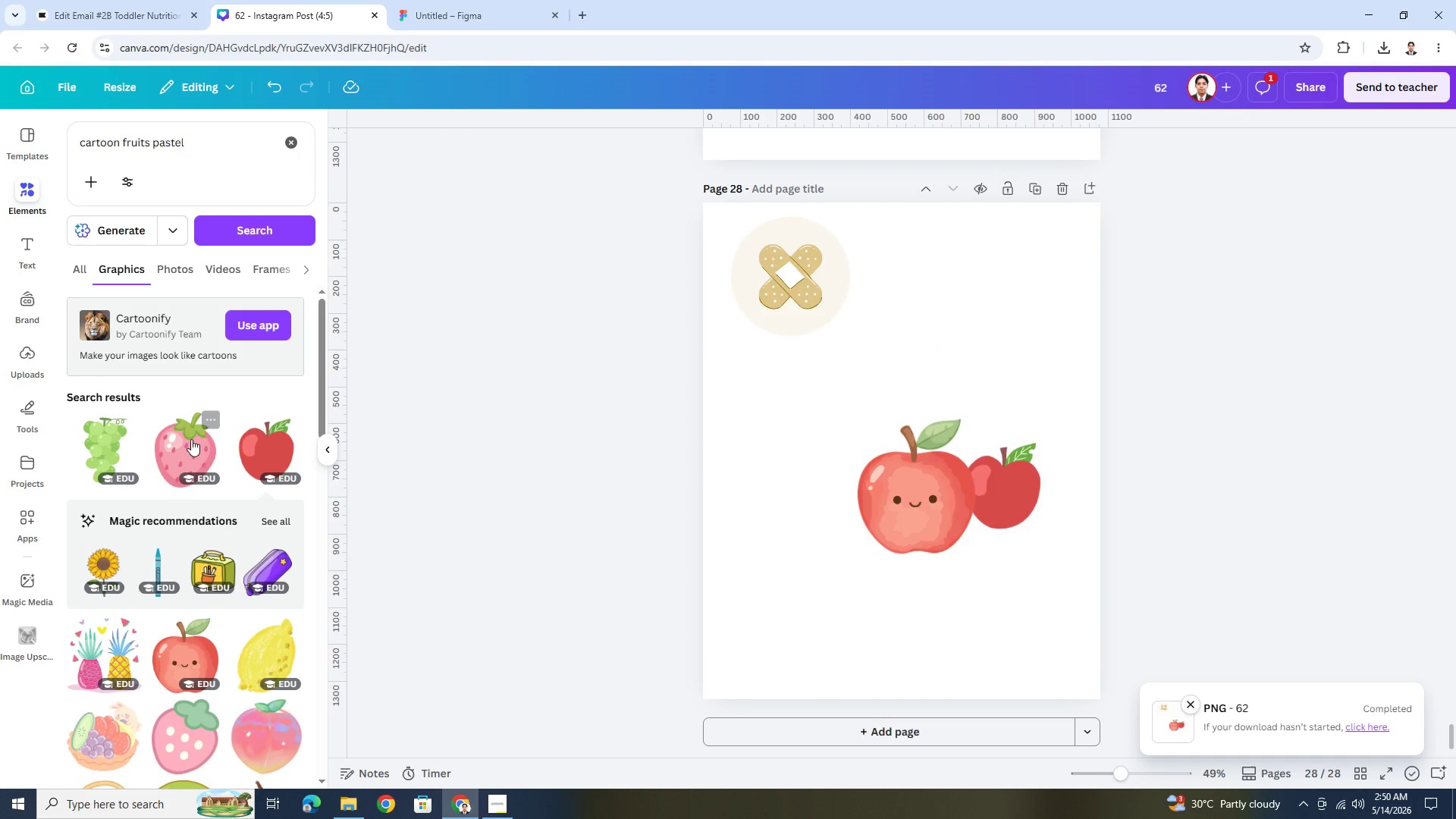 
scroll: coordinate [209, 461], scroll_direction: down, amount: 11.0
 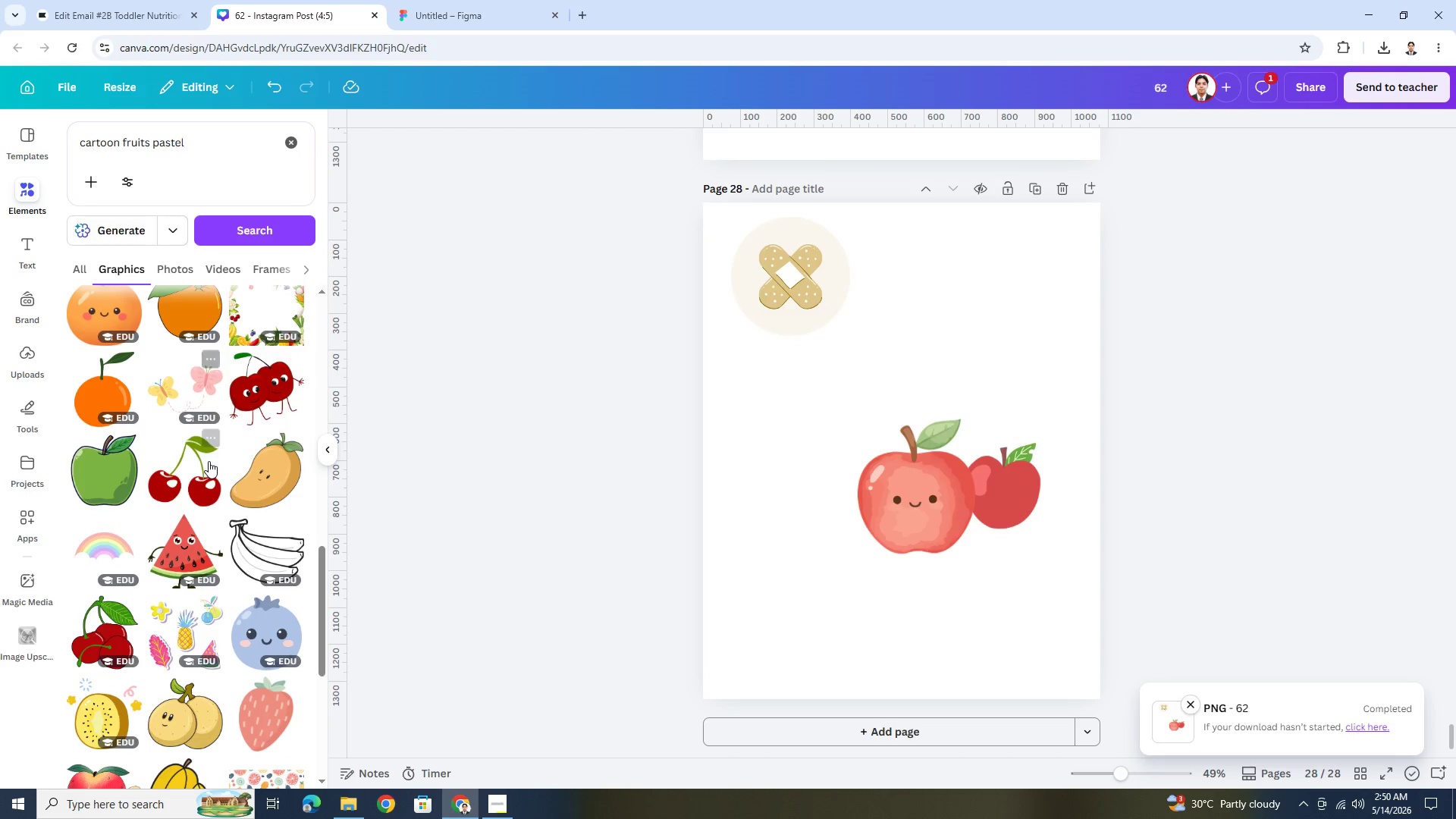 
scroll: coordinate [169, 485], scroll_direction: up, amount: 12.0
 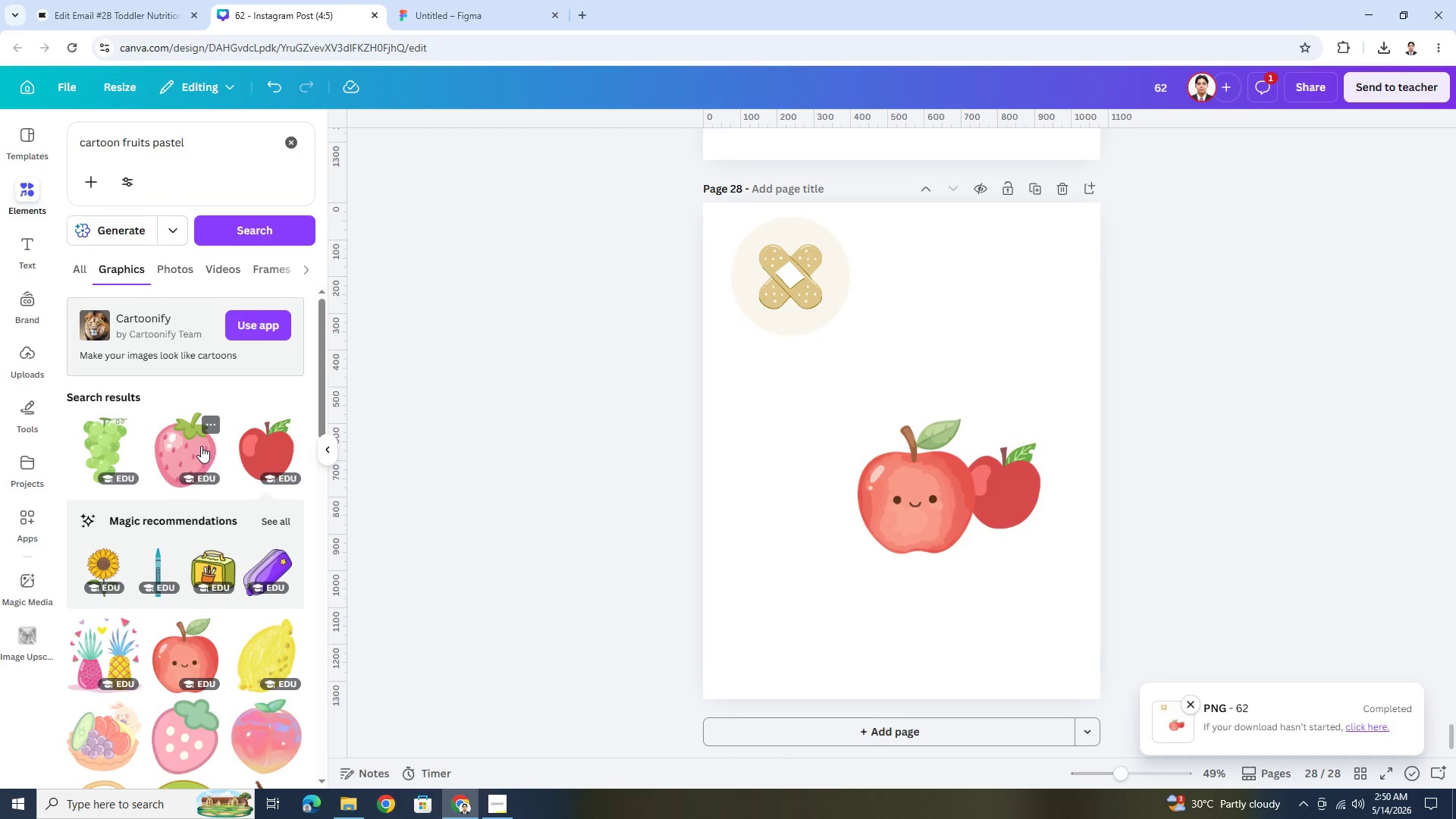 
left_click([249, 445])
 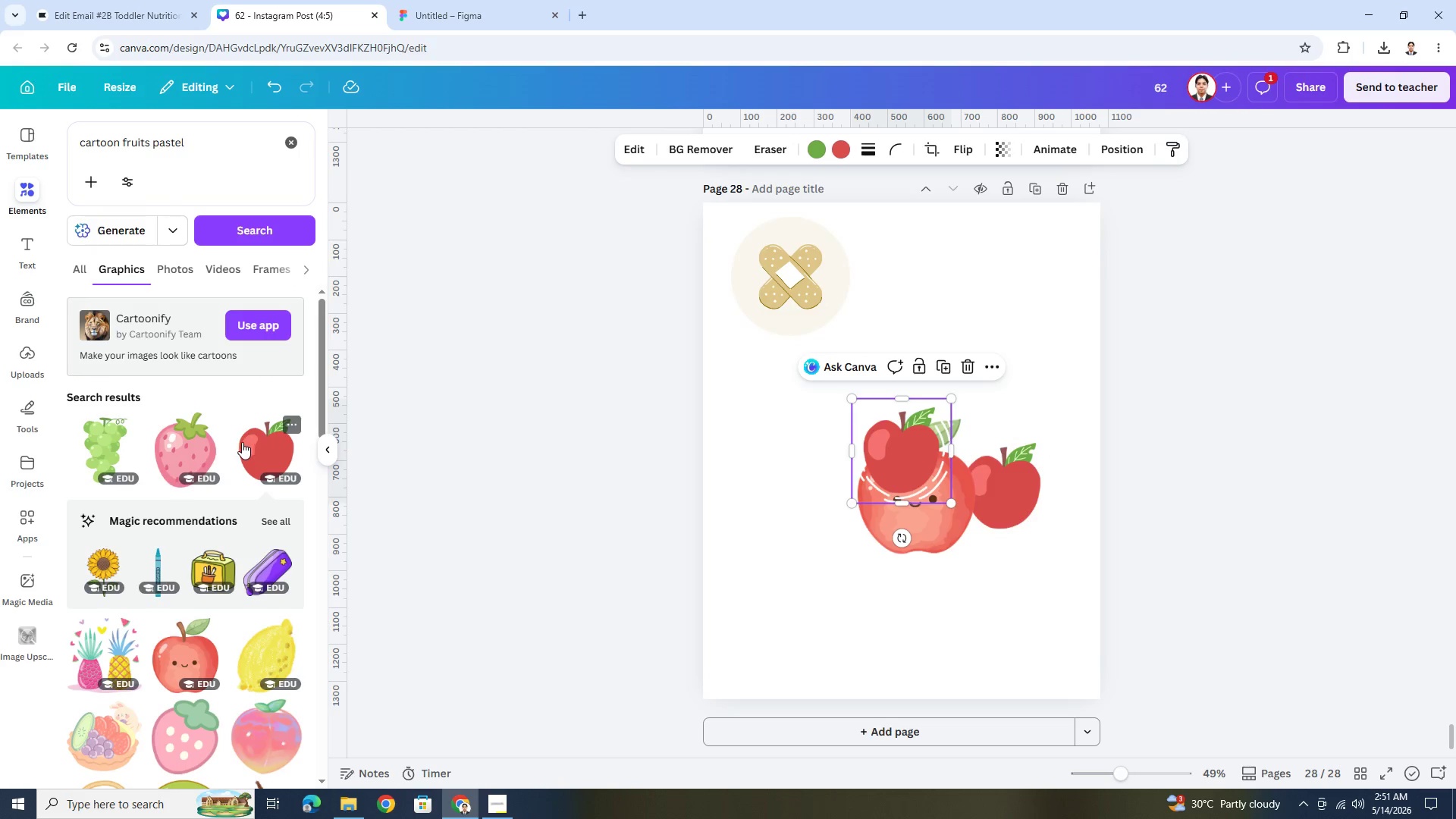 
left_click([268, 519])
 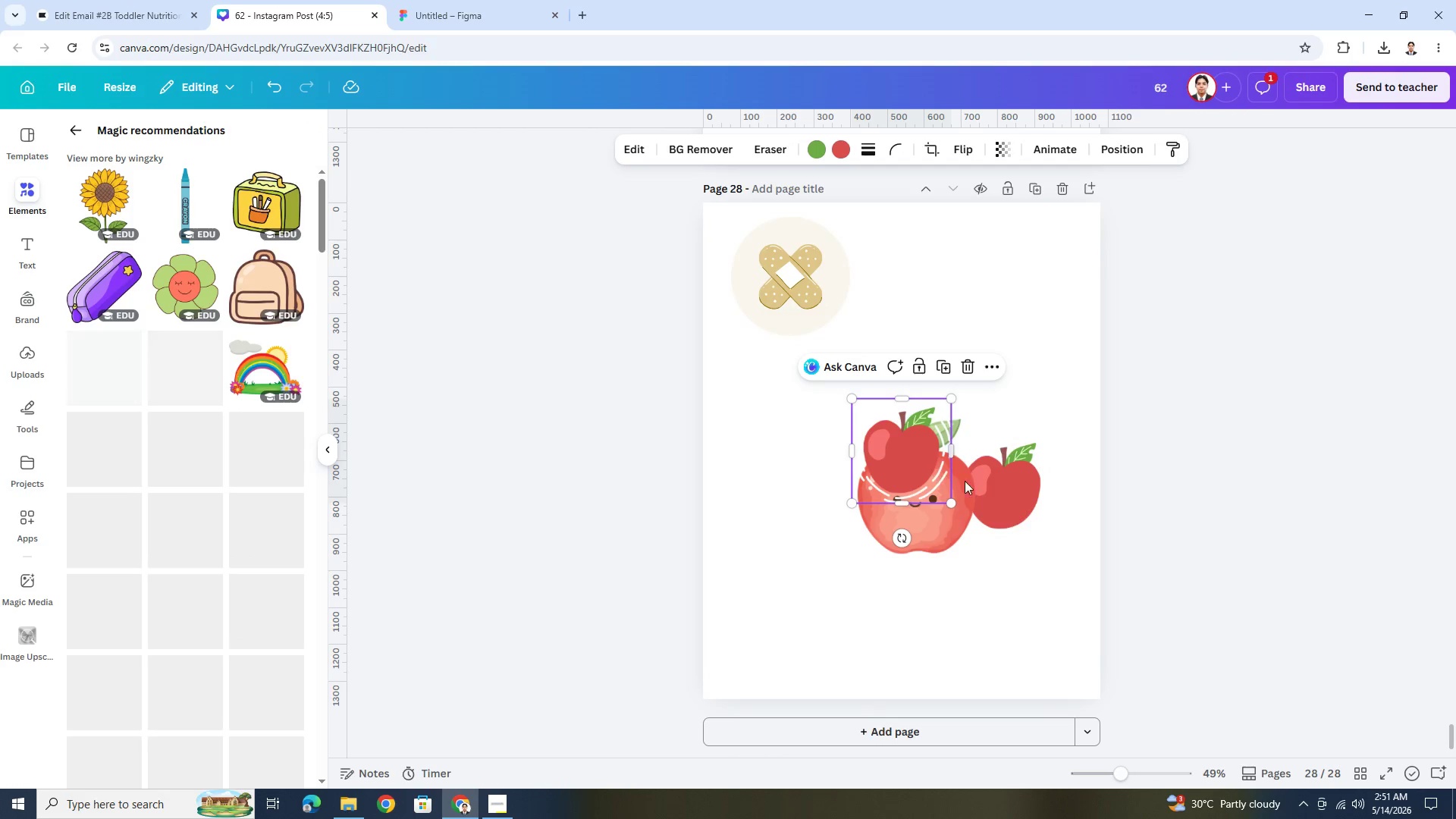 
left_click([892, 437])
 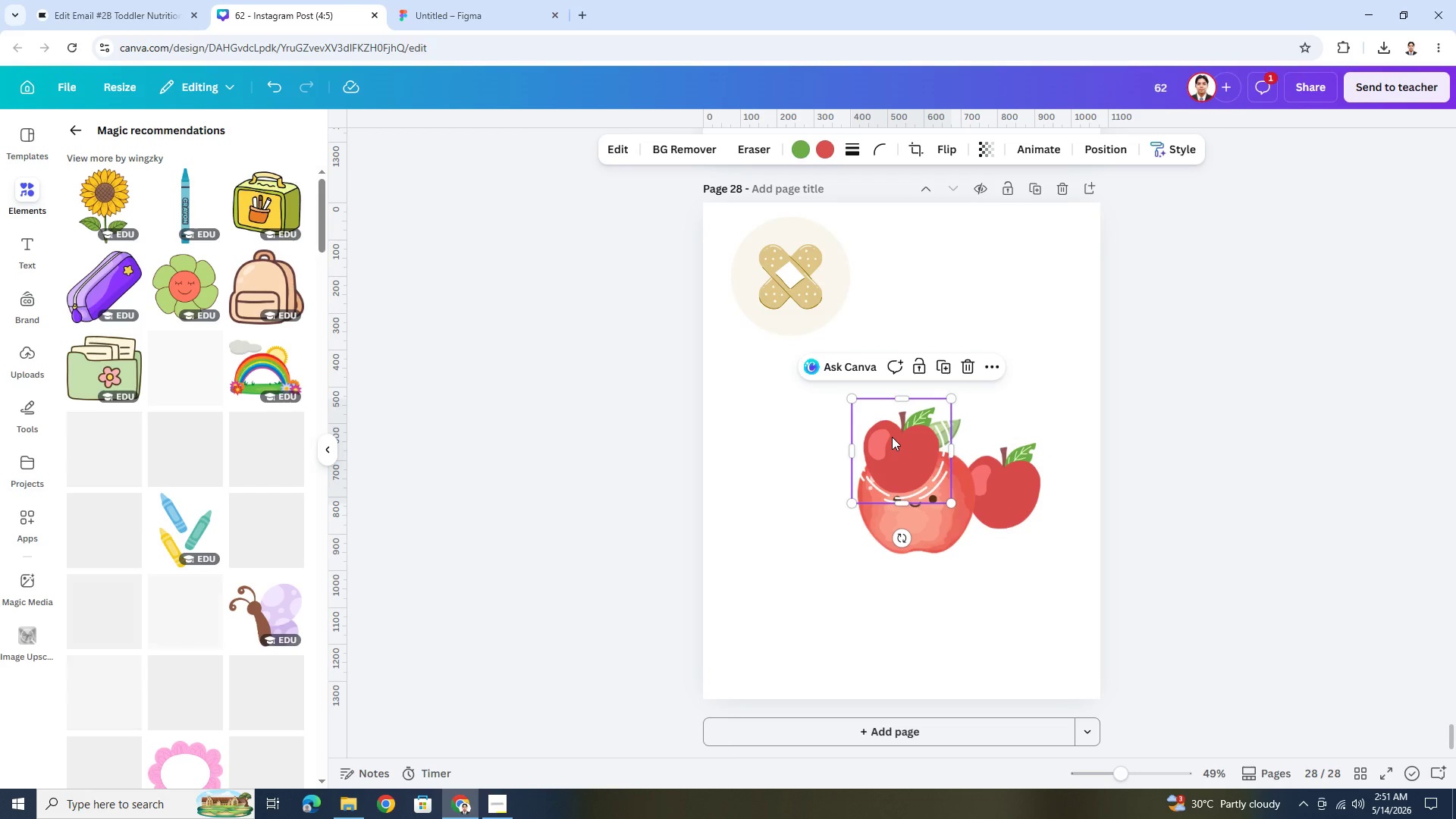 
key(Delete)
 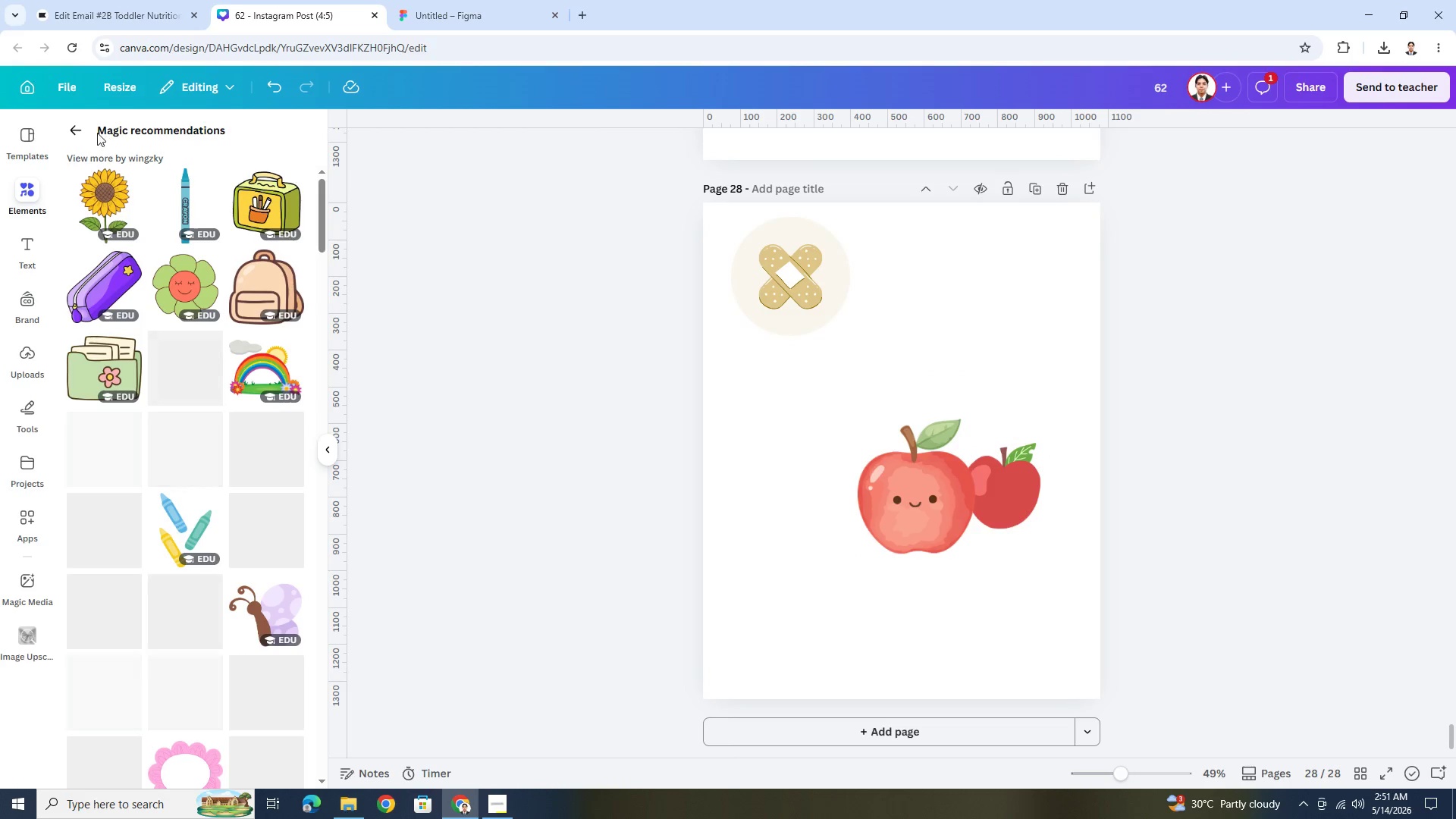 
left_click([81, 128])
 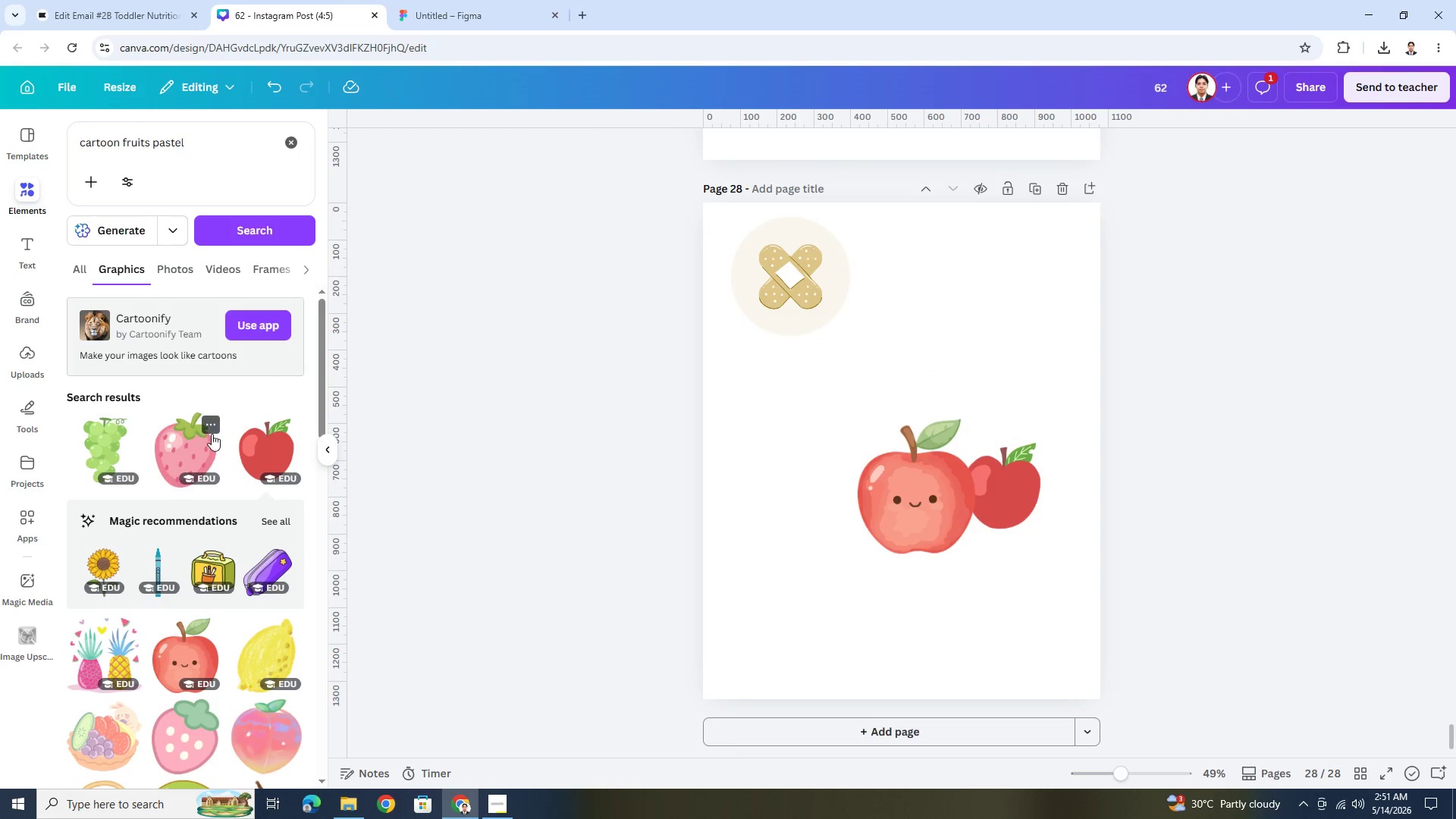 
left_click([204, 441])
 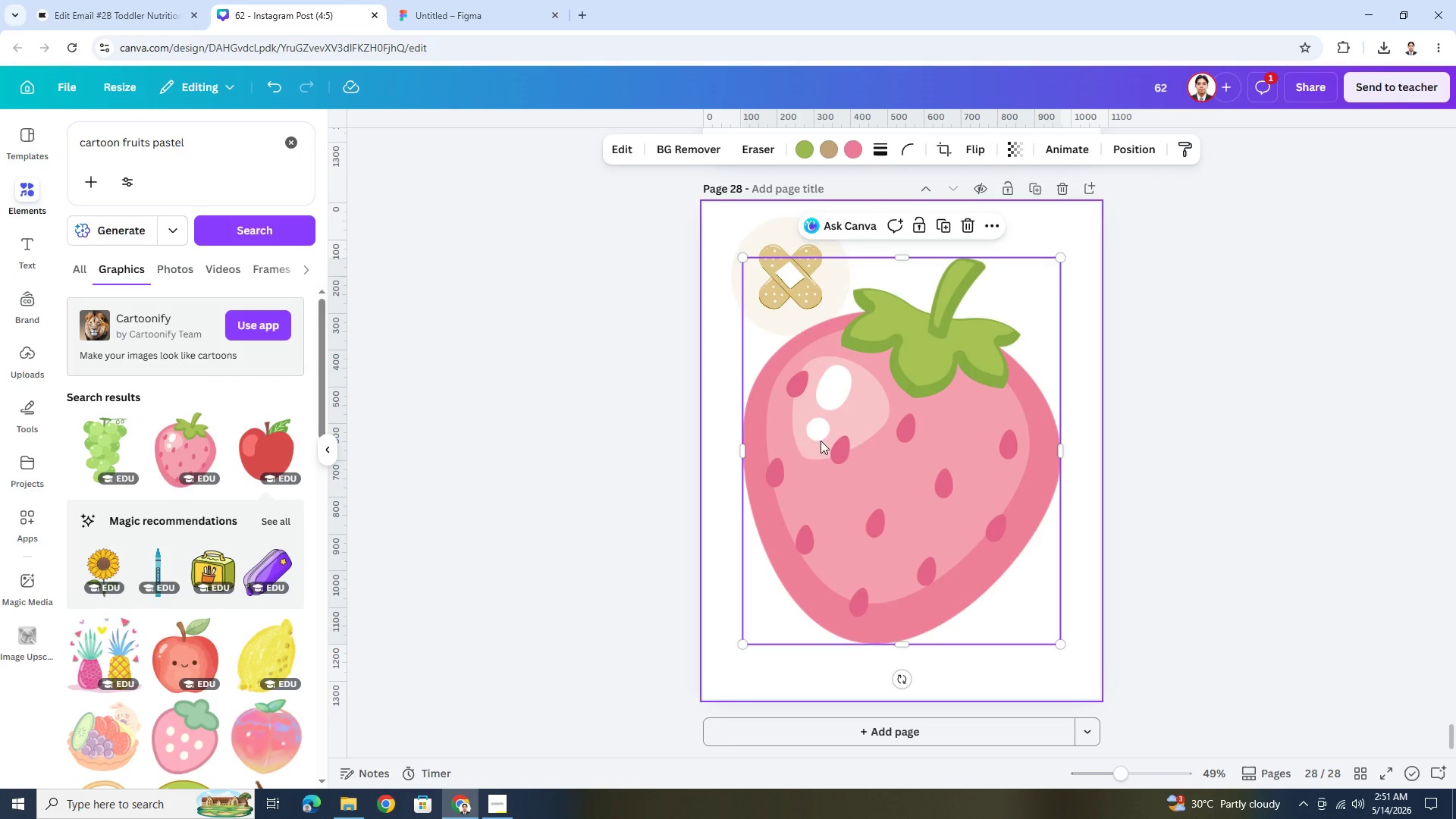 
left_click([920, 404])
 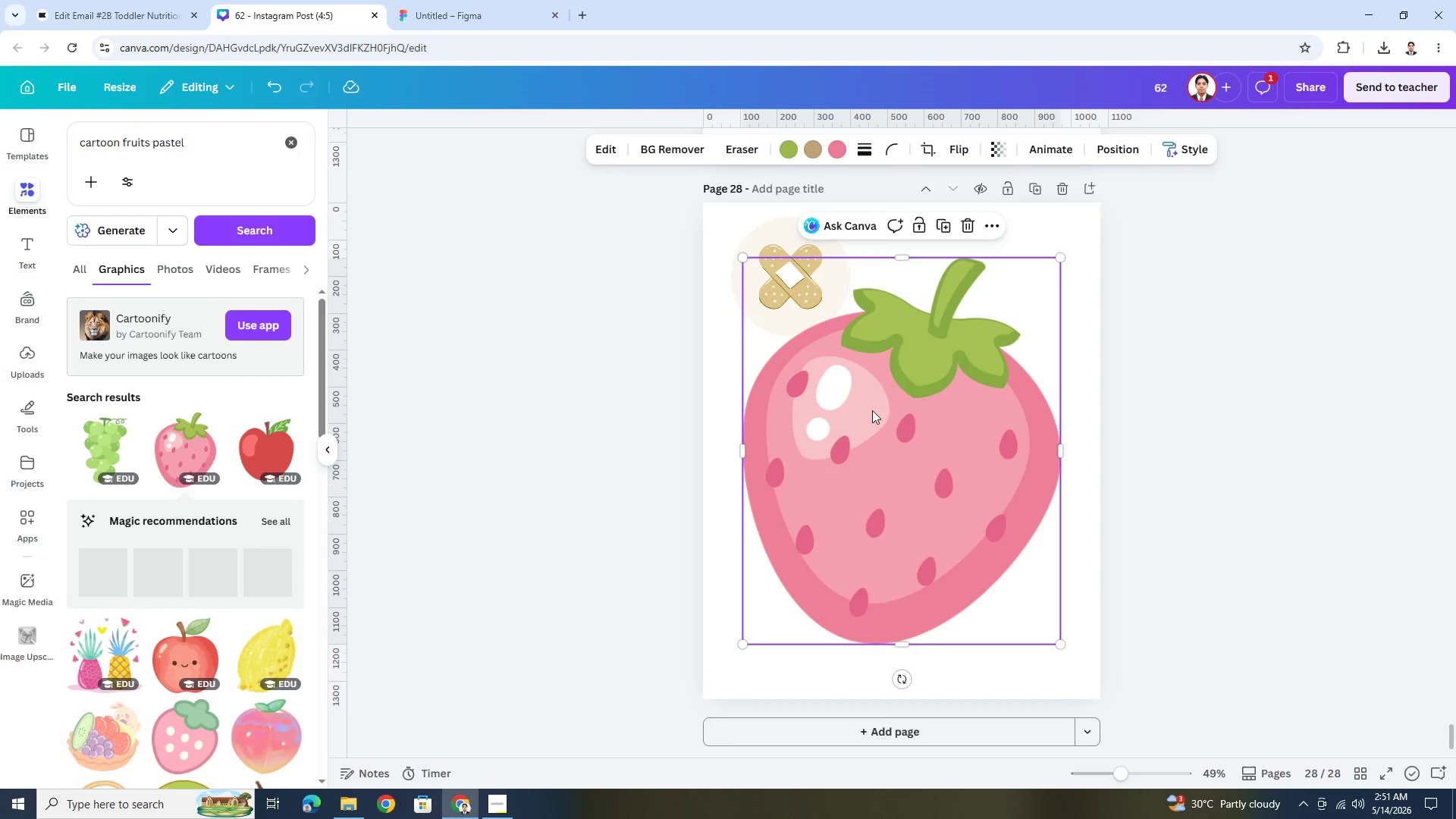 
key(Delete)
 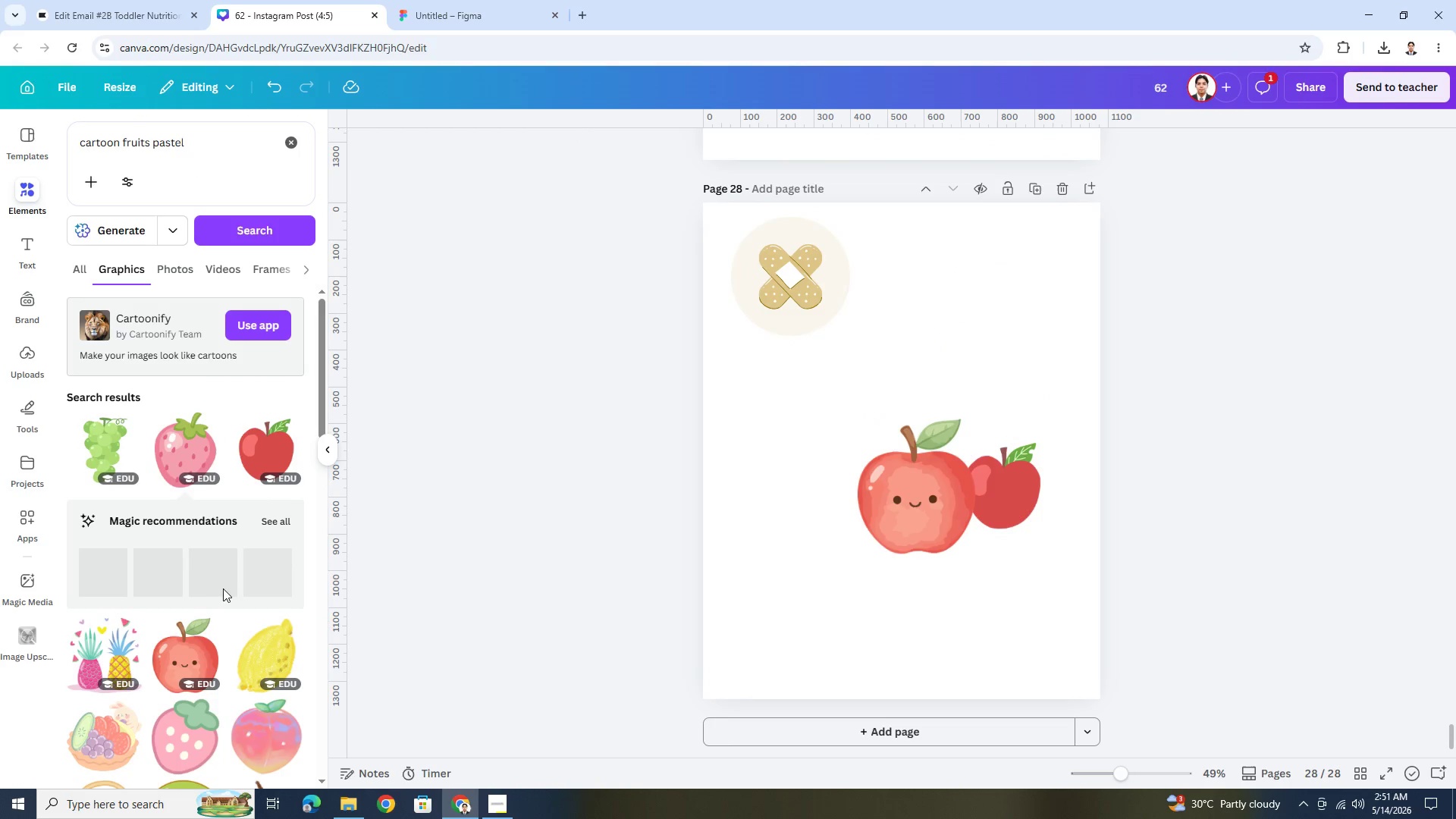 
scroll: coordinate [231, 591], scroll_direction: down, amount: 2.0
 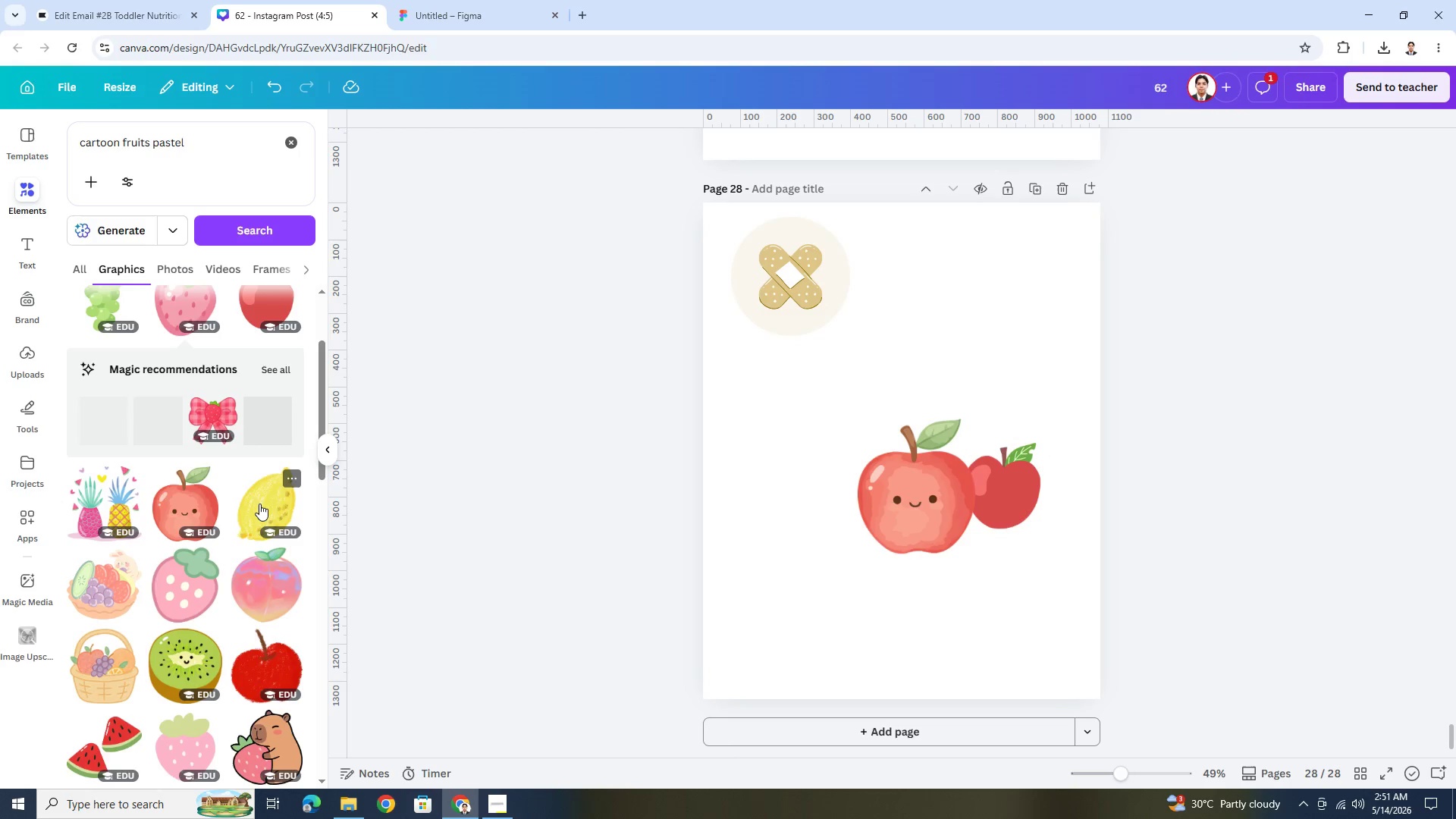 
wait(5.44)
 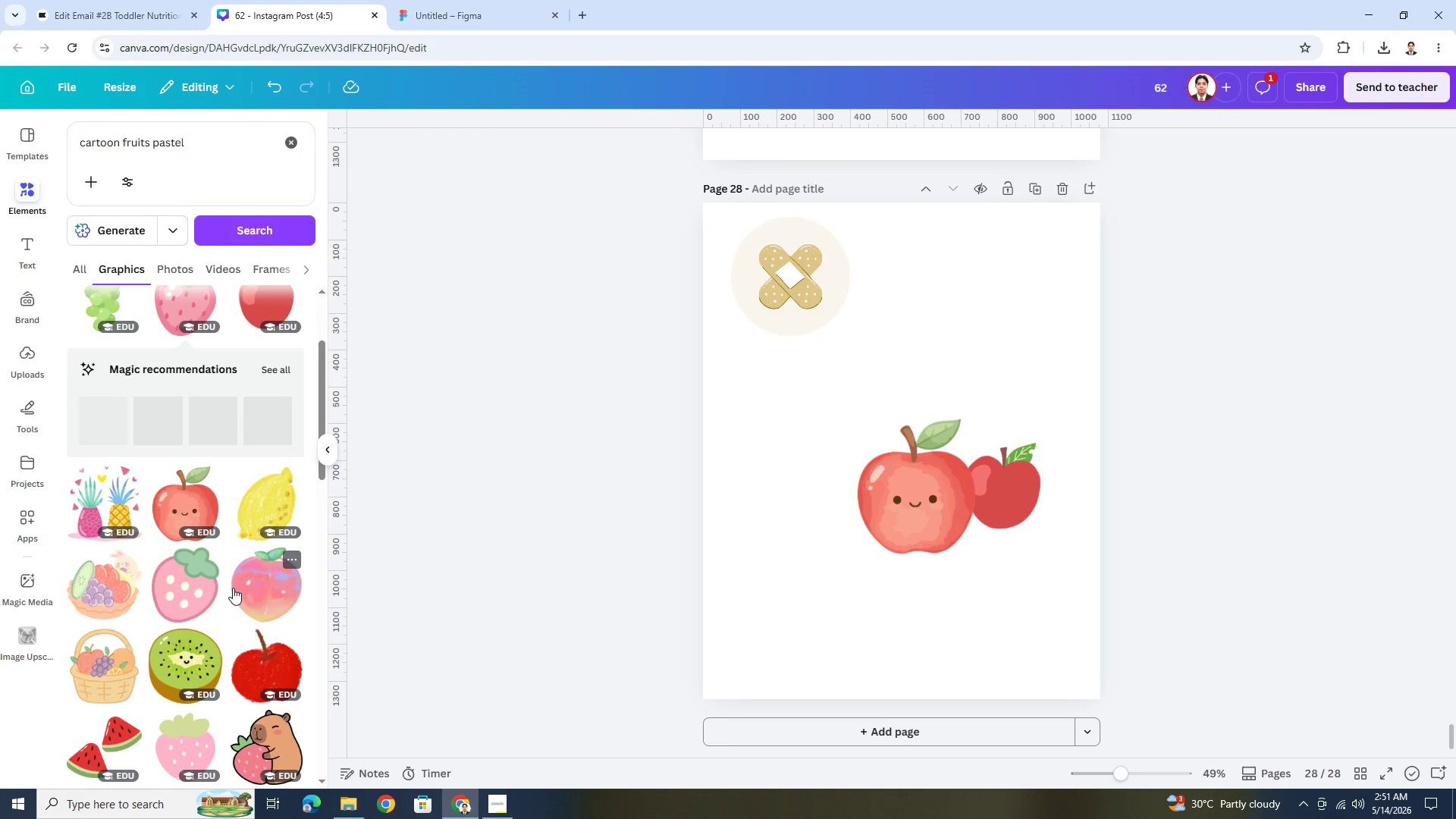 
scroll: coordinate [140, 434], scroll_direction: down, amount: 13.0
 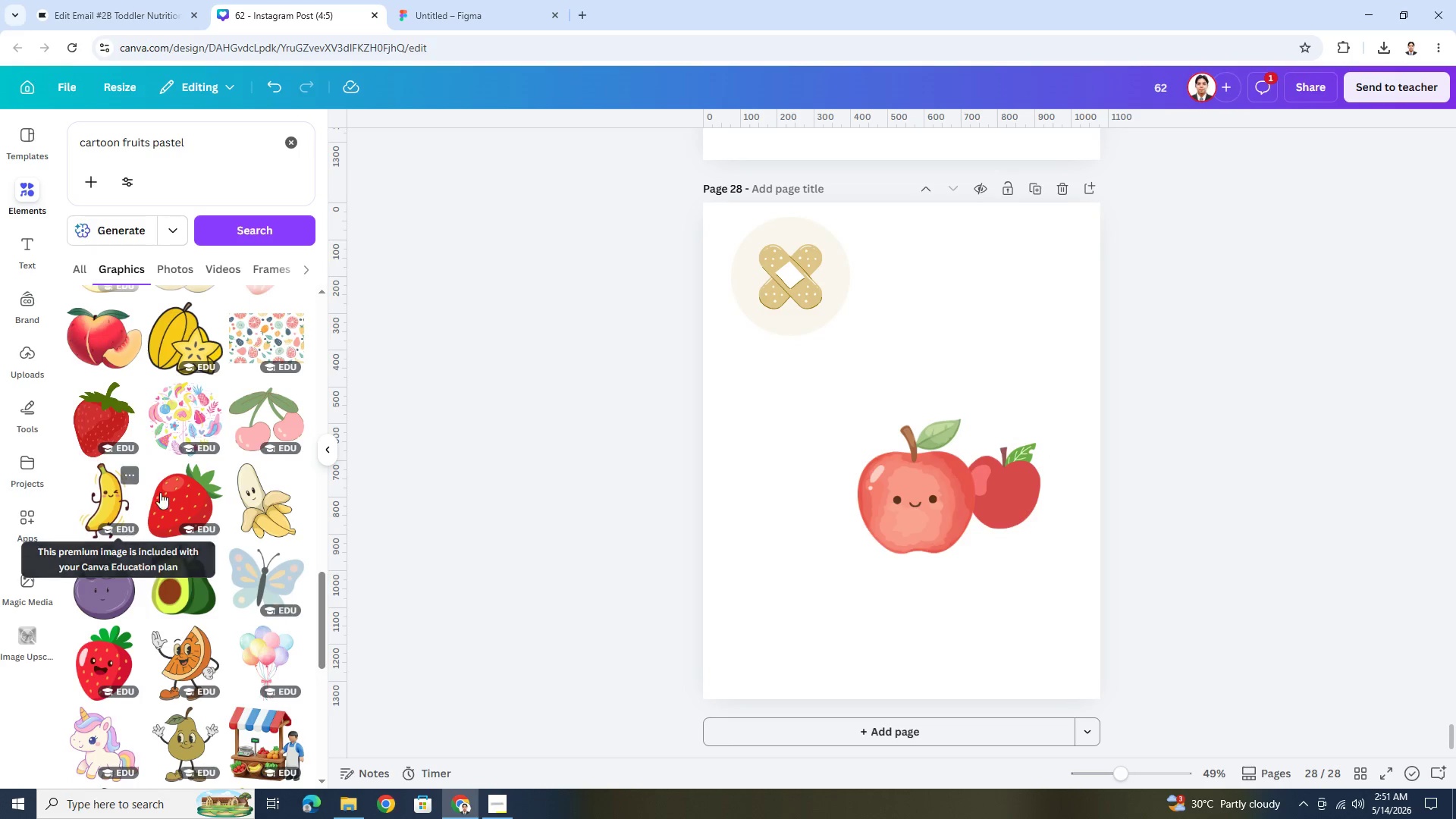 
scroll: coordinate [231, 464], scroll_direction: down, amount: 2.0
 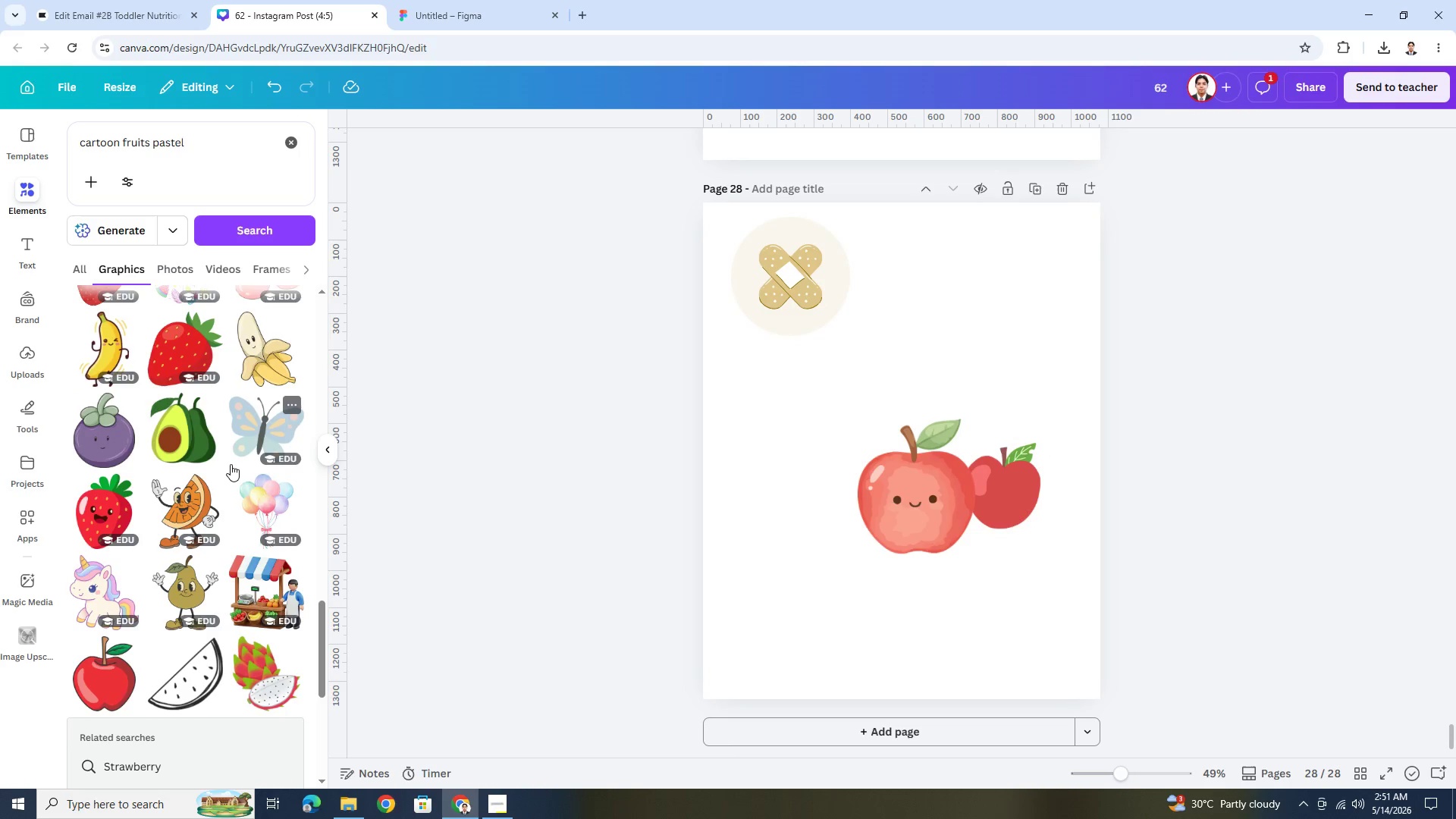 
scroll: coordinate [231, 464], scroll_direction: up, amount: 11.0
 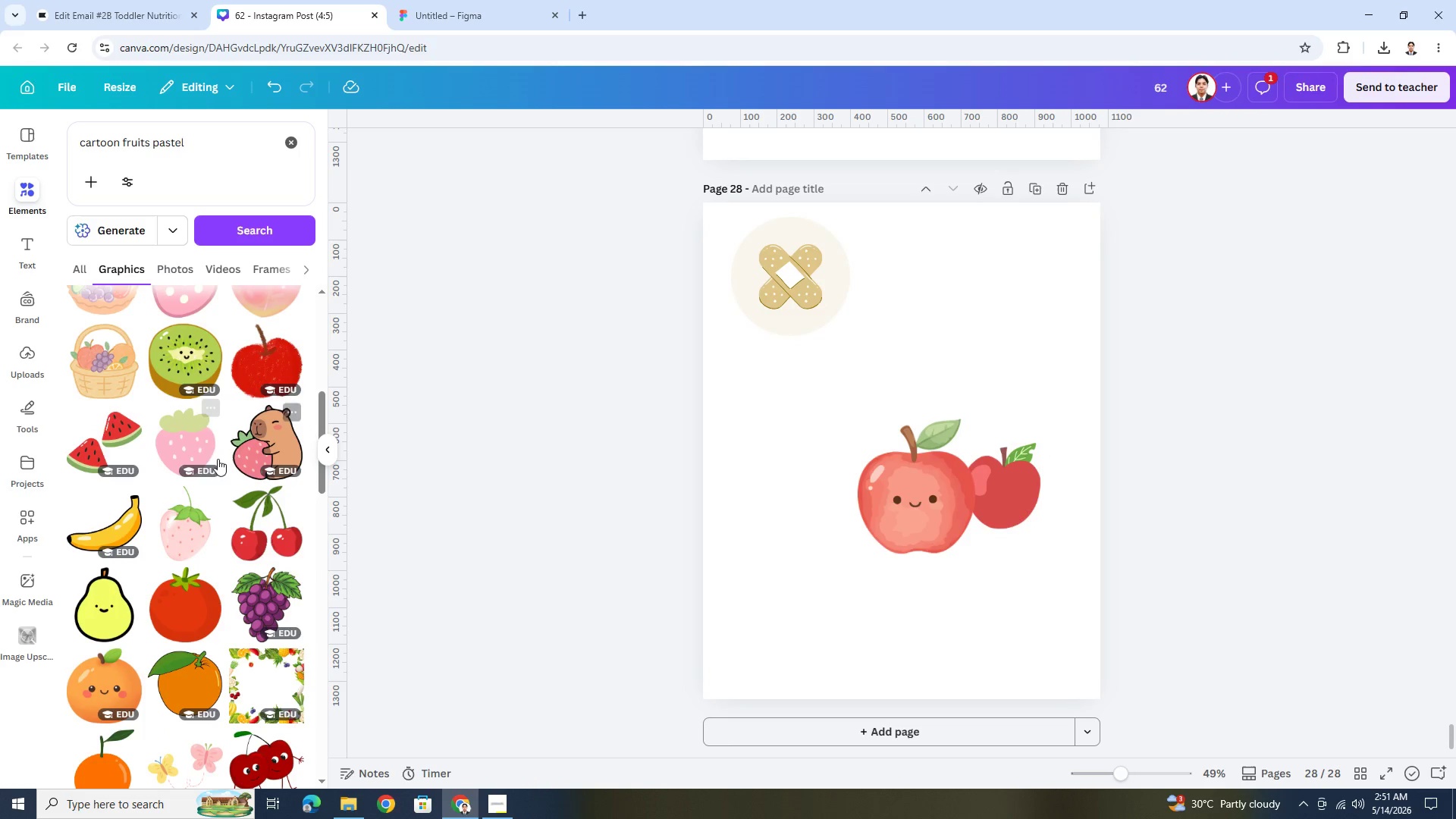 
left_click([83, 2])
 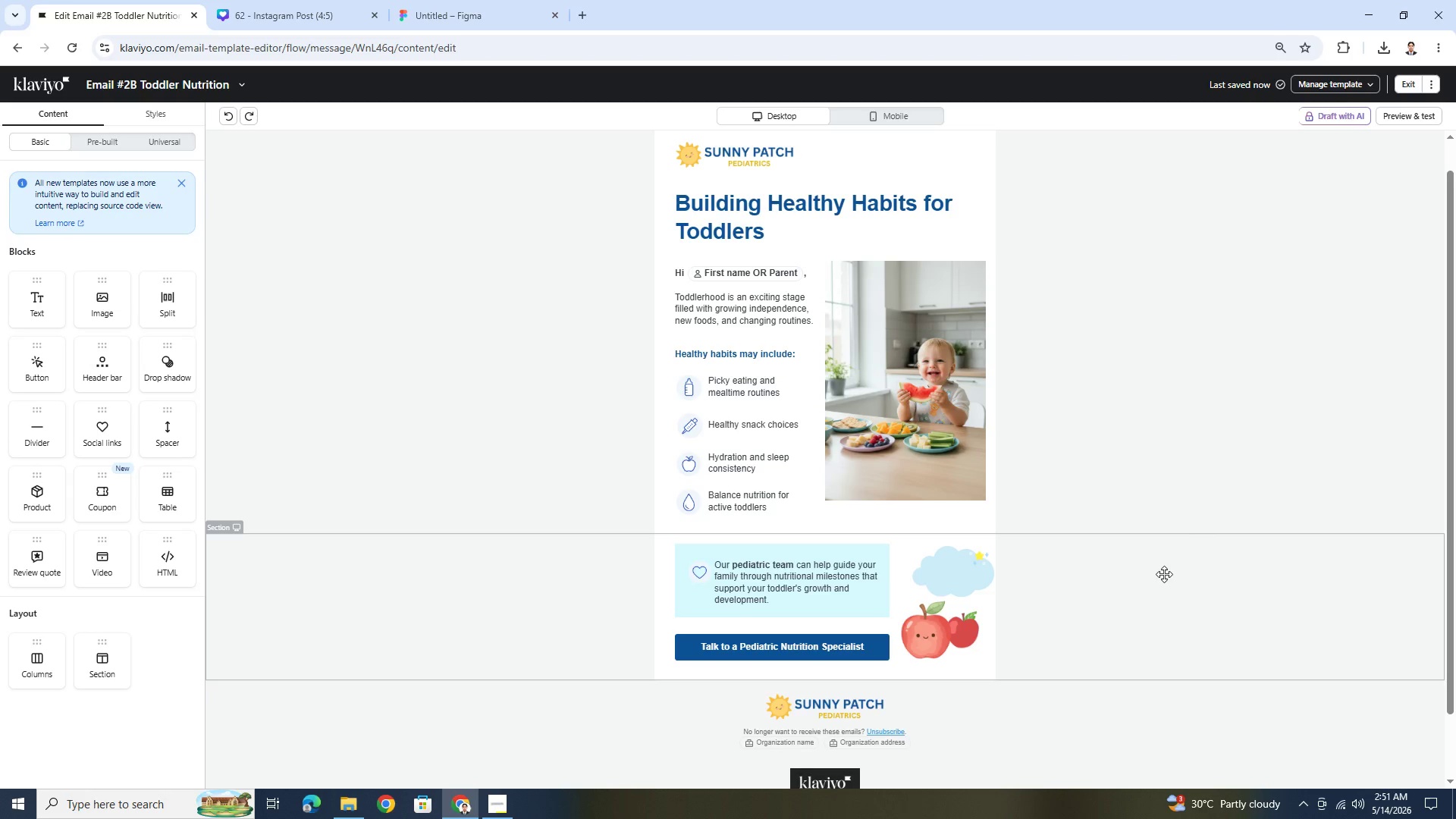 
left_click([1169, 585])
 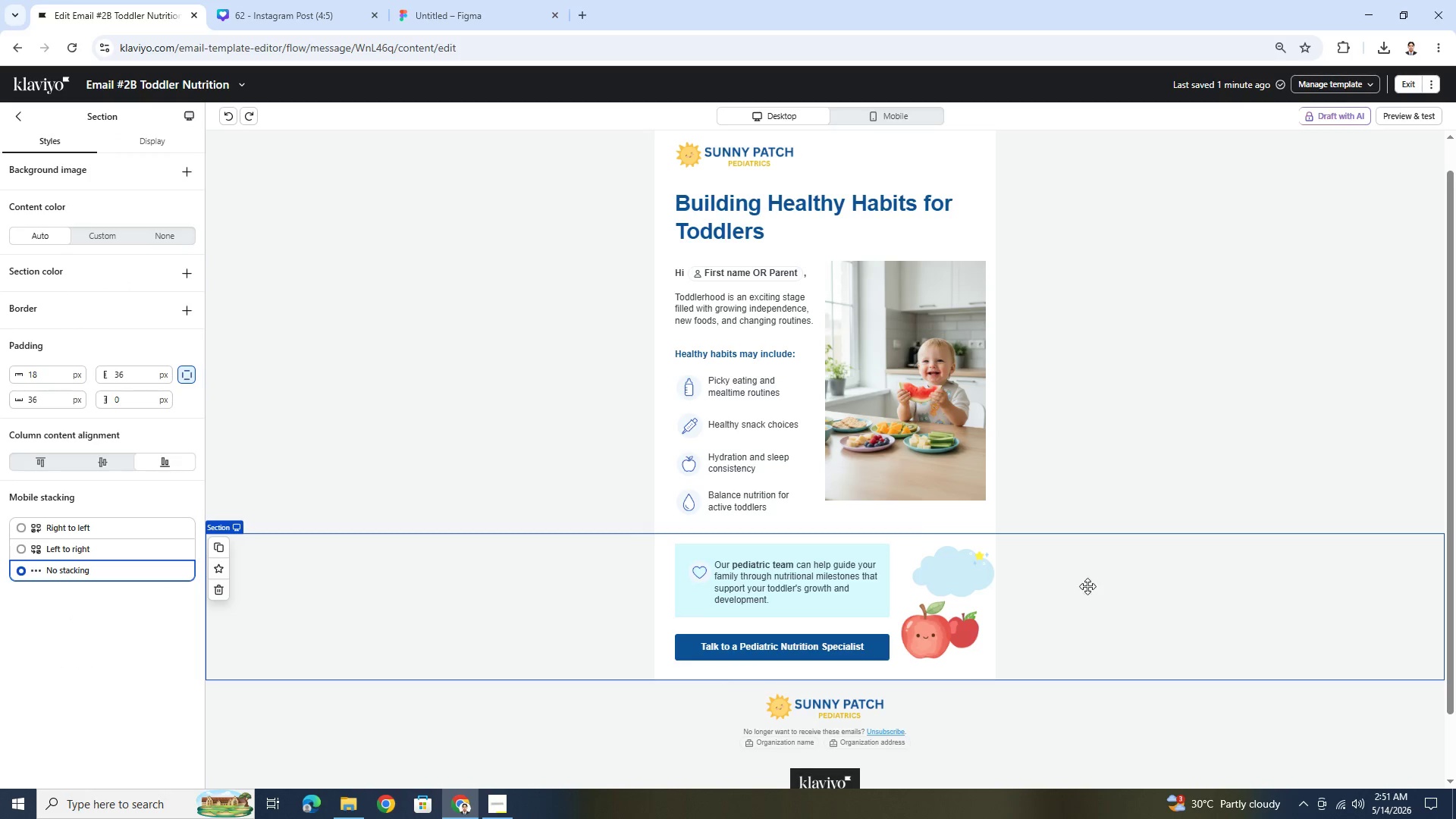 
left_click([966, 573])
 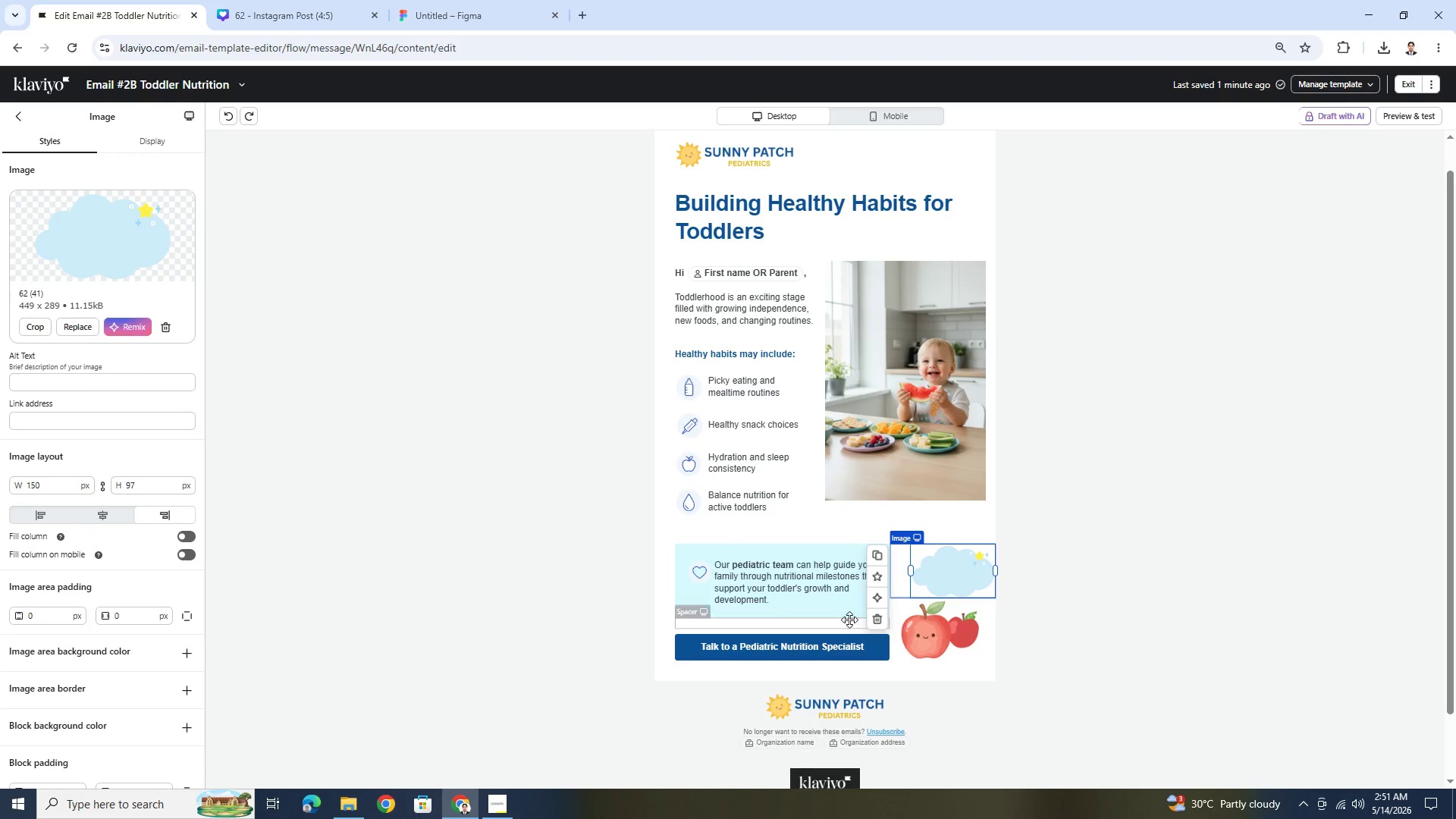 
left_click([877, 623])
 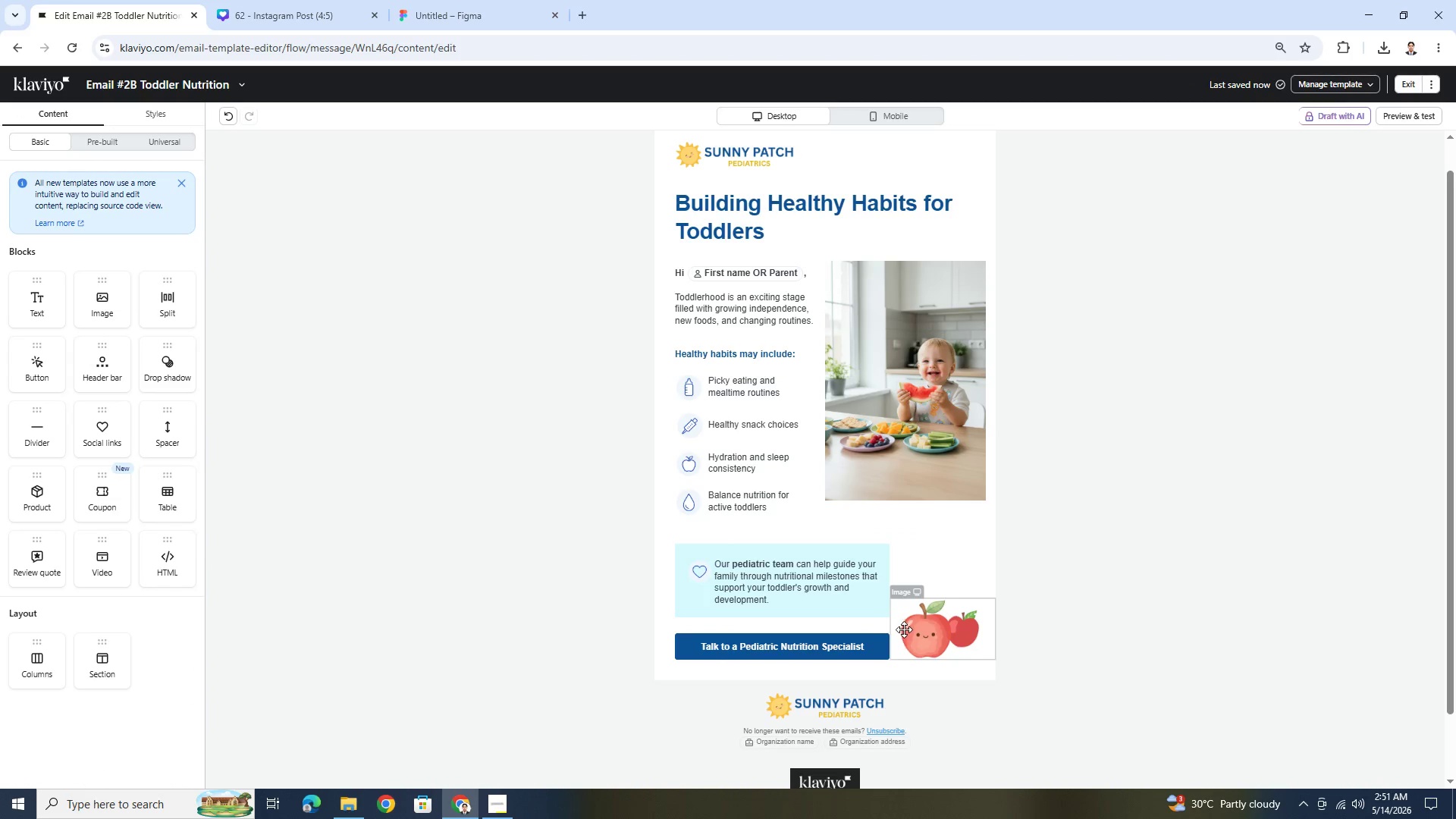 
left_click([884, 639])
 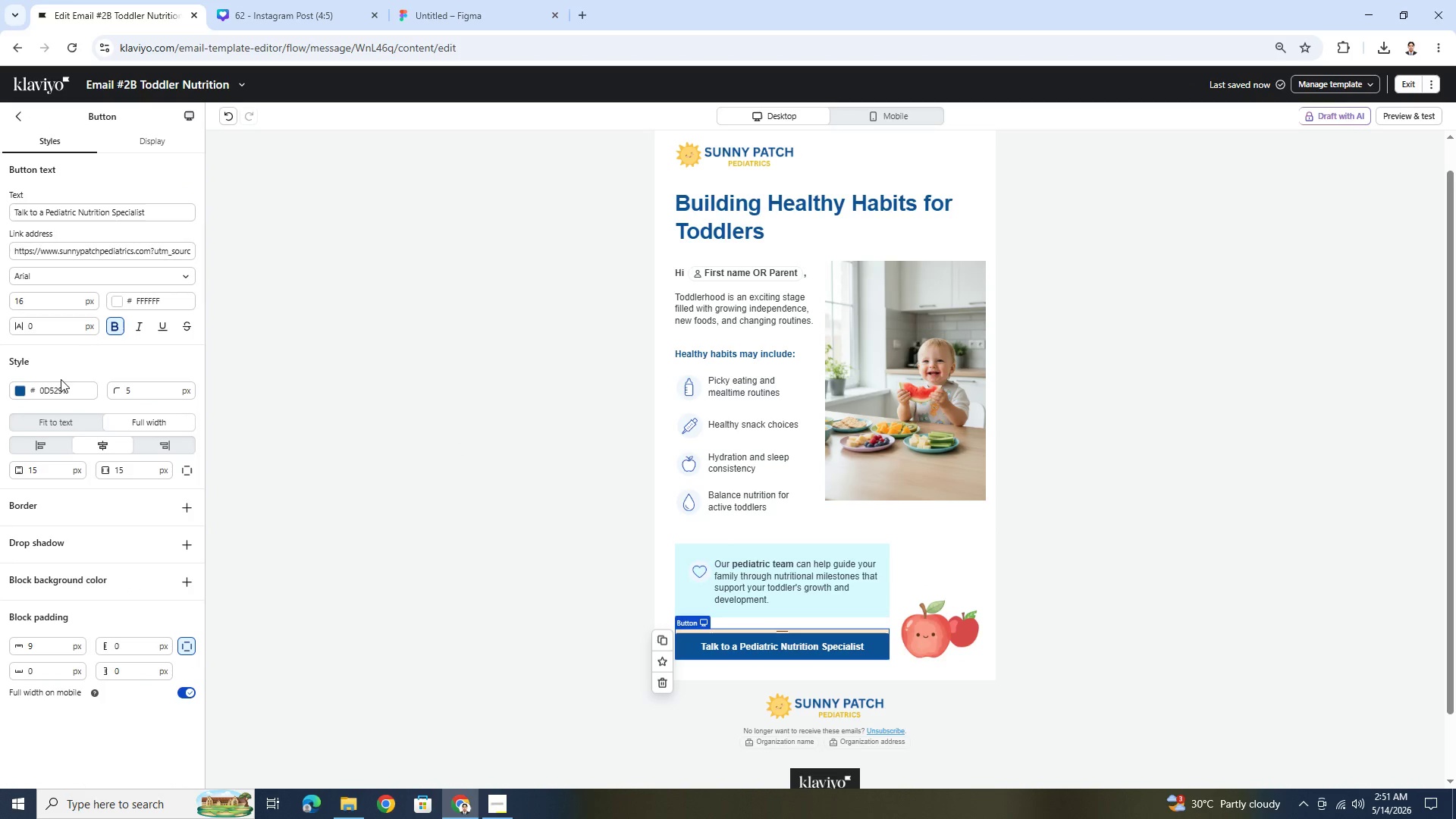 
left_click([18, 392])
 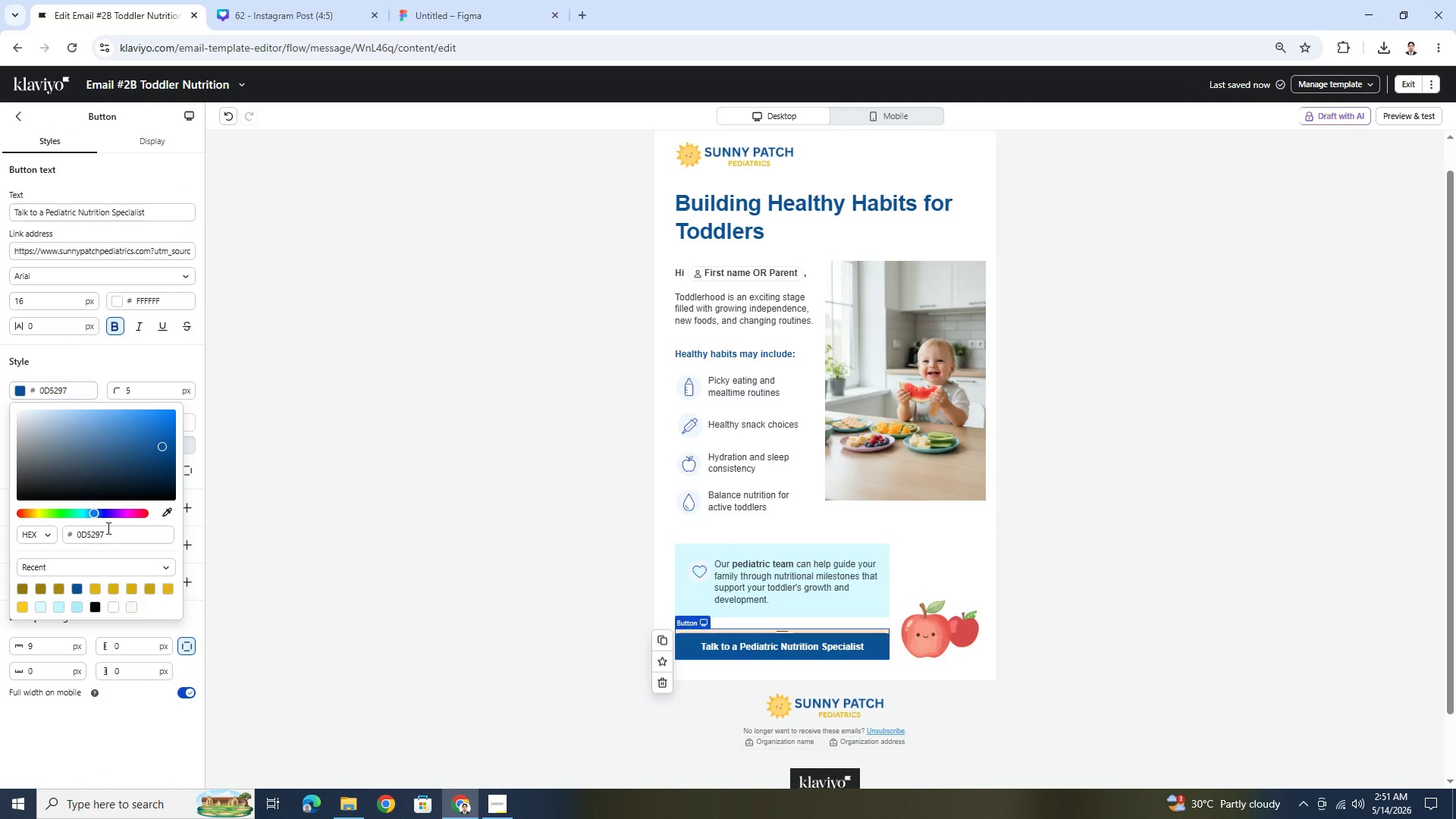 
left_click([168, 511])
 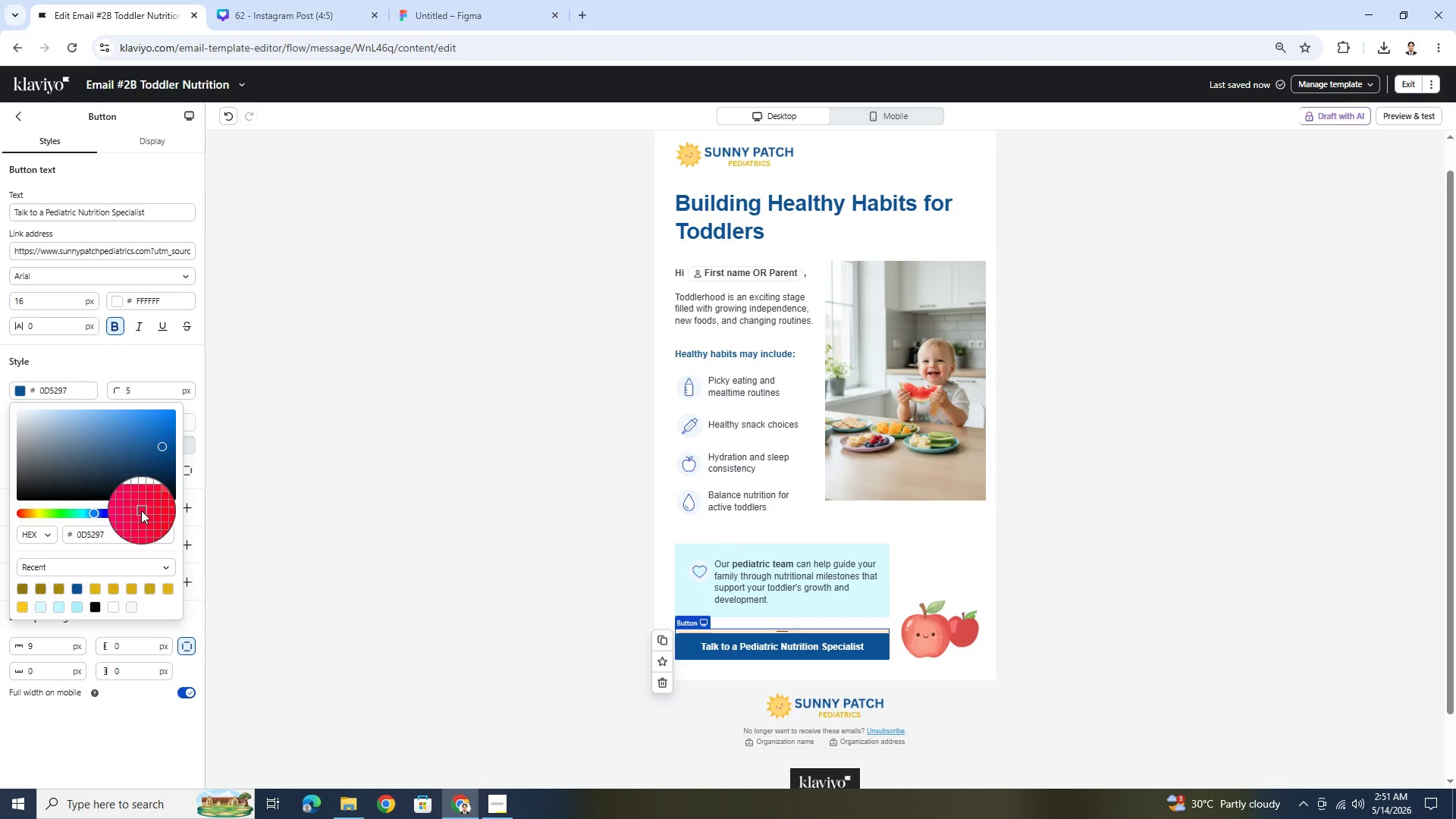 
key(Escape)
 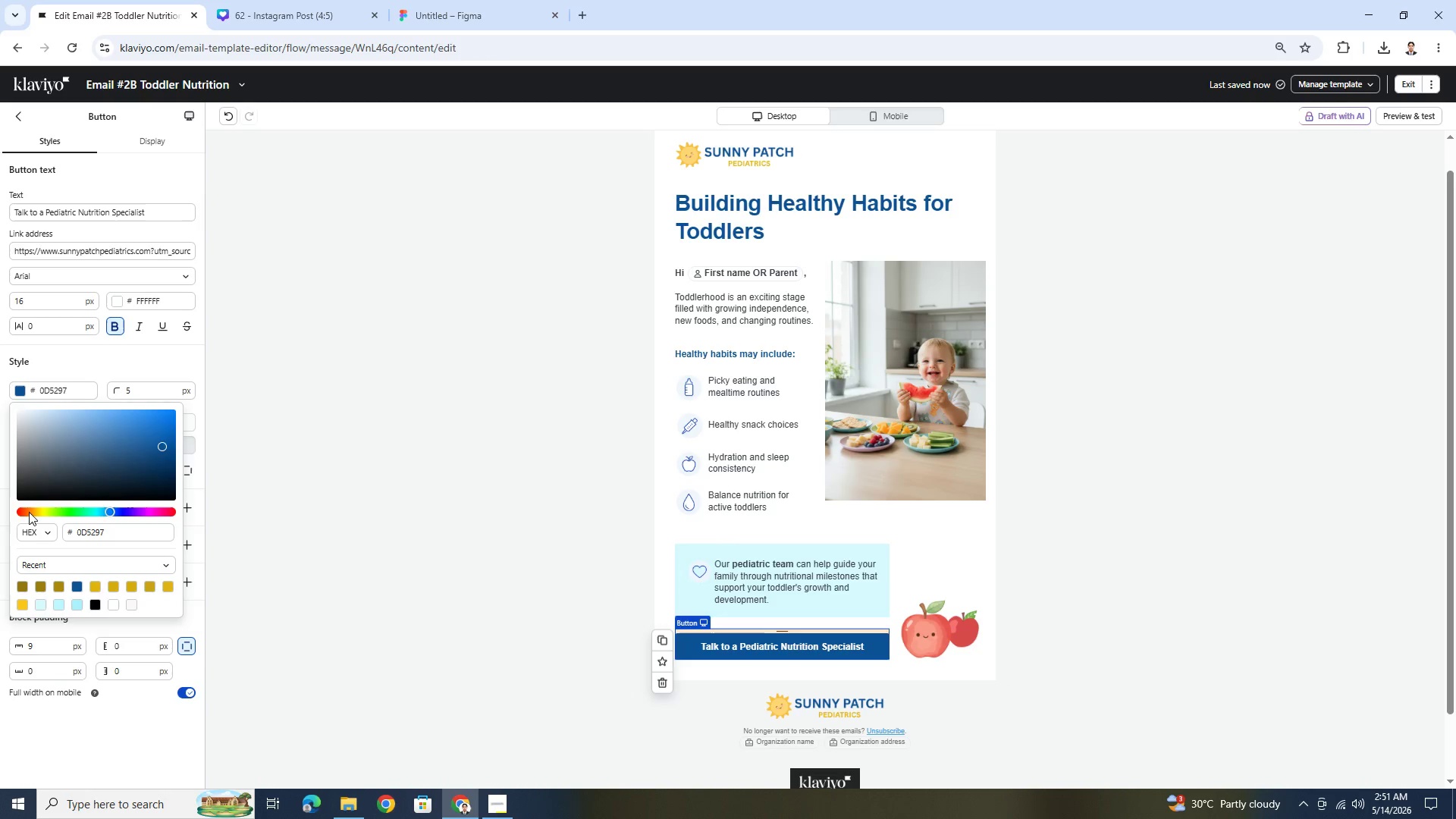 
left_click([29, 512])
 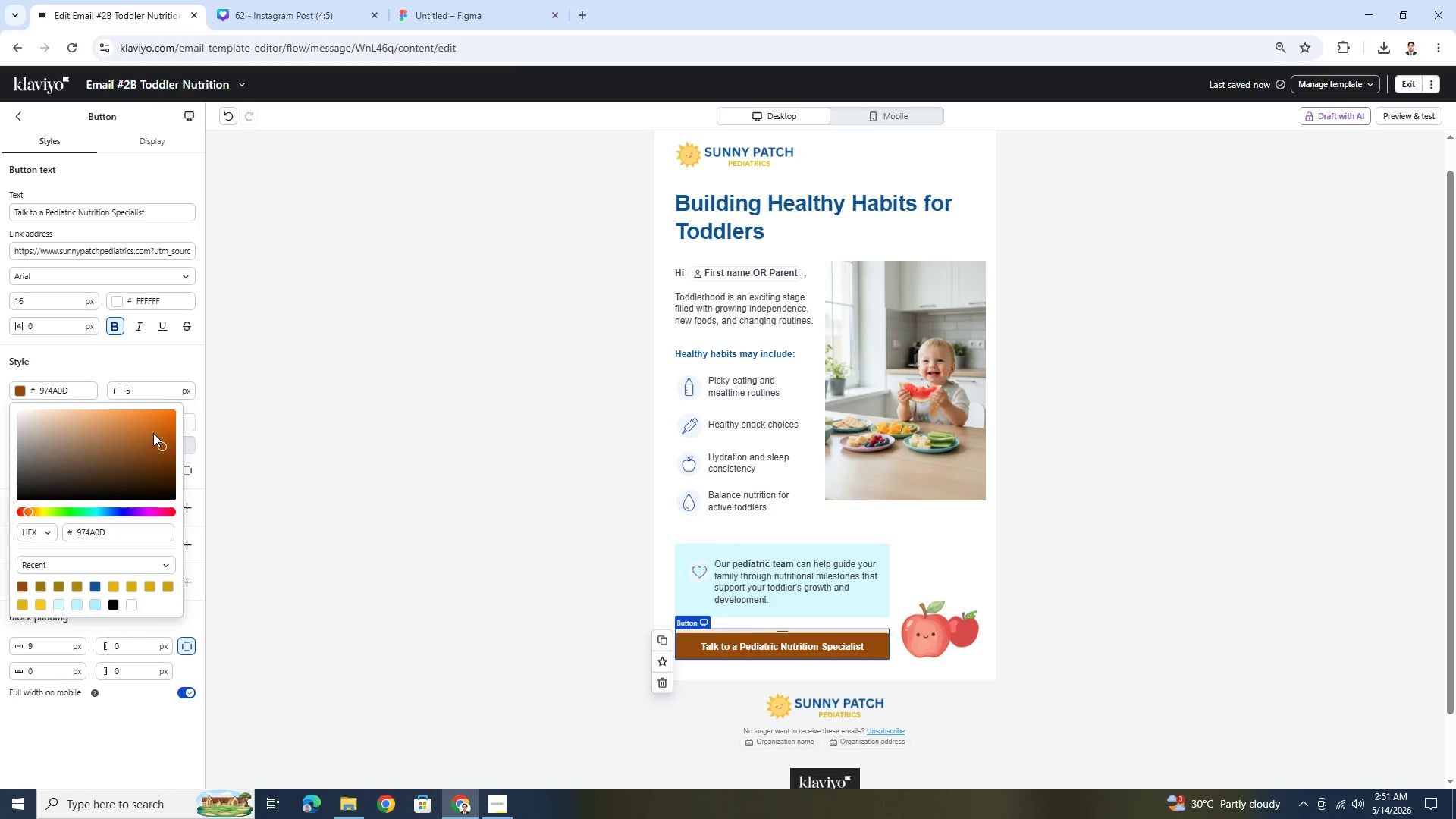 
left_click([163, 433])
 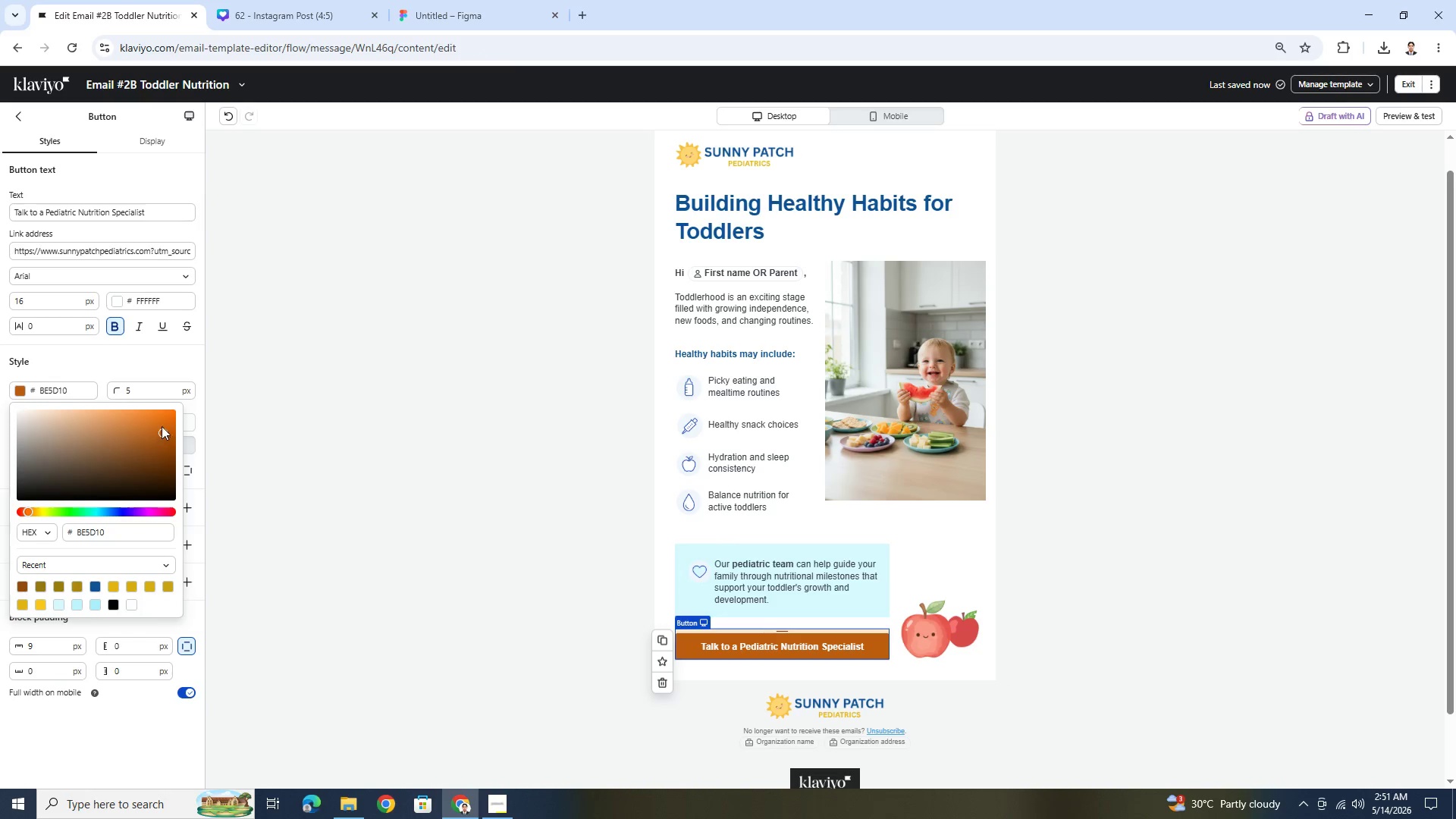 
left_click([162, 425])
 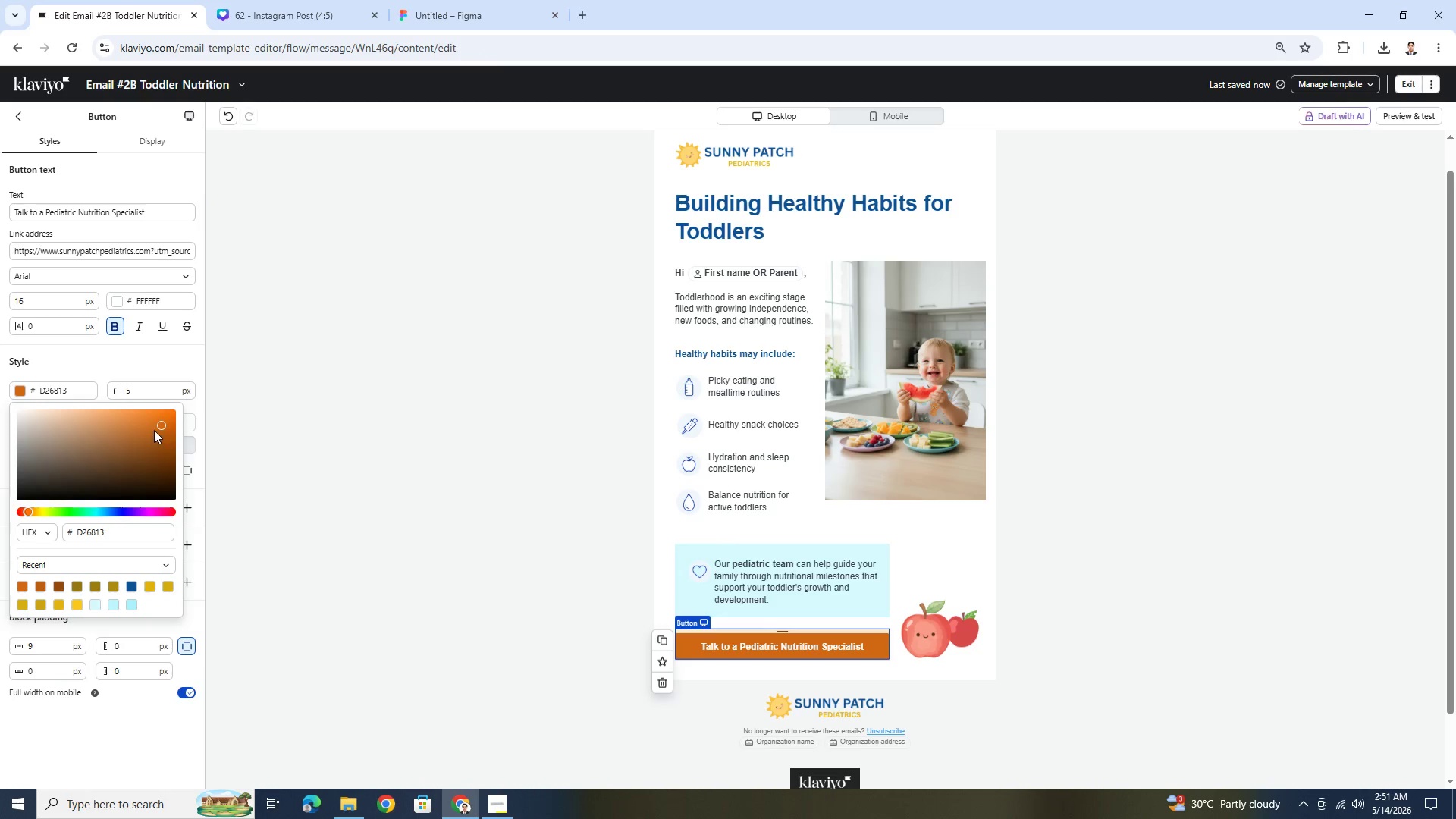 
left_click_drag(start_coordinate=[158, 424], to_coordinate=[157, 416])
 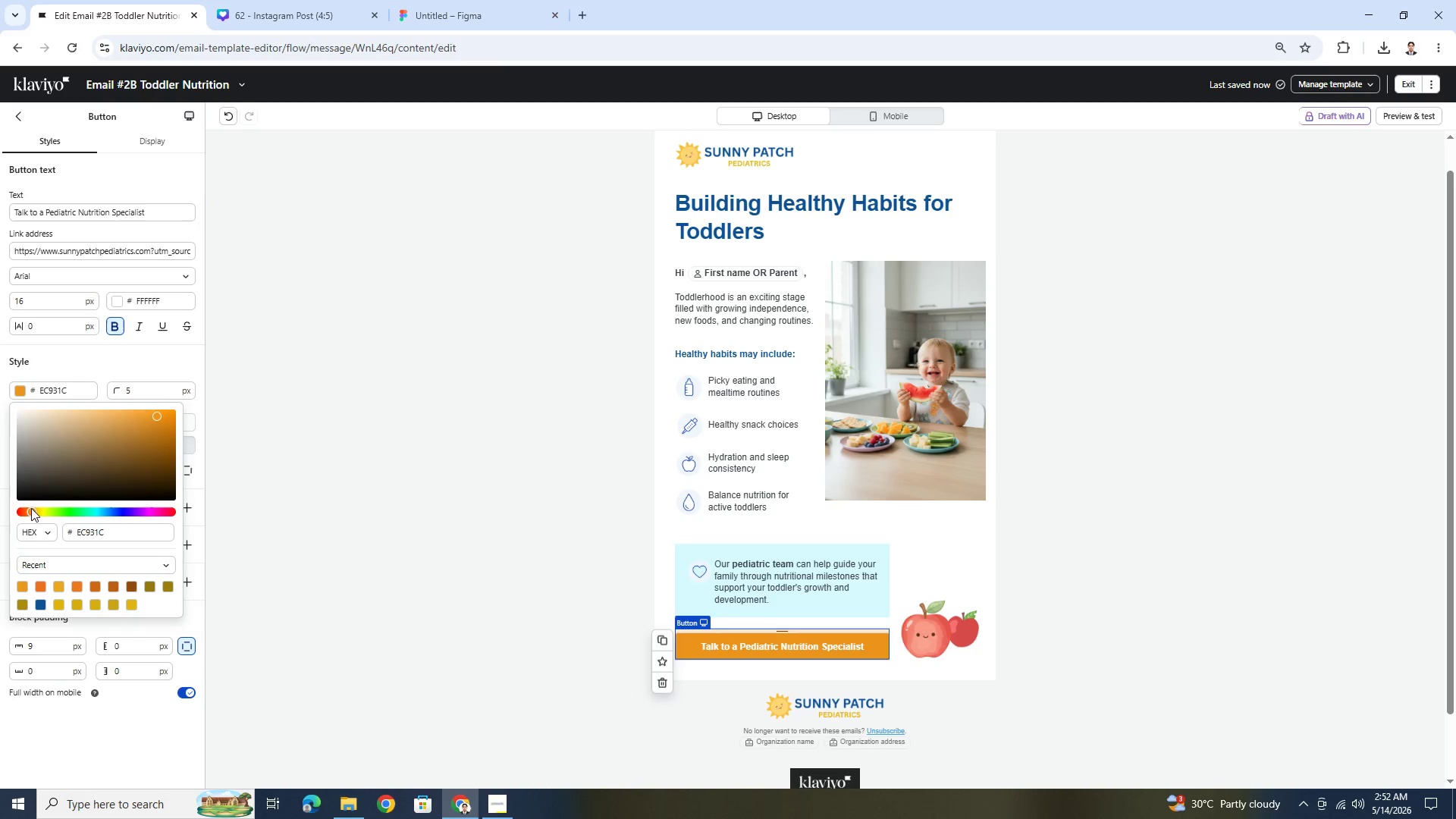 
wait(7.81)
 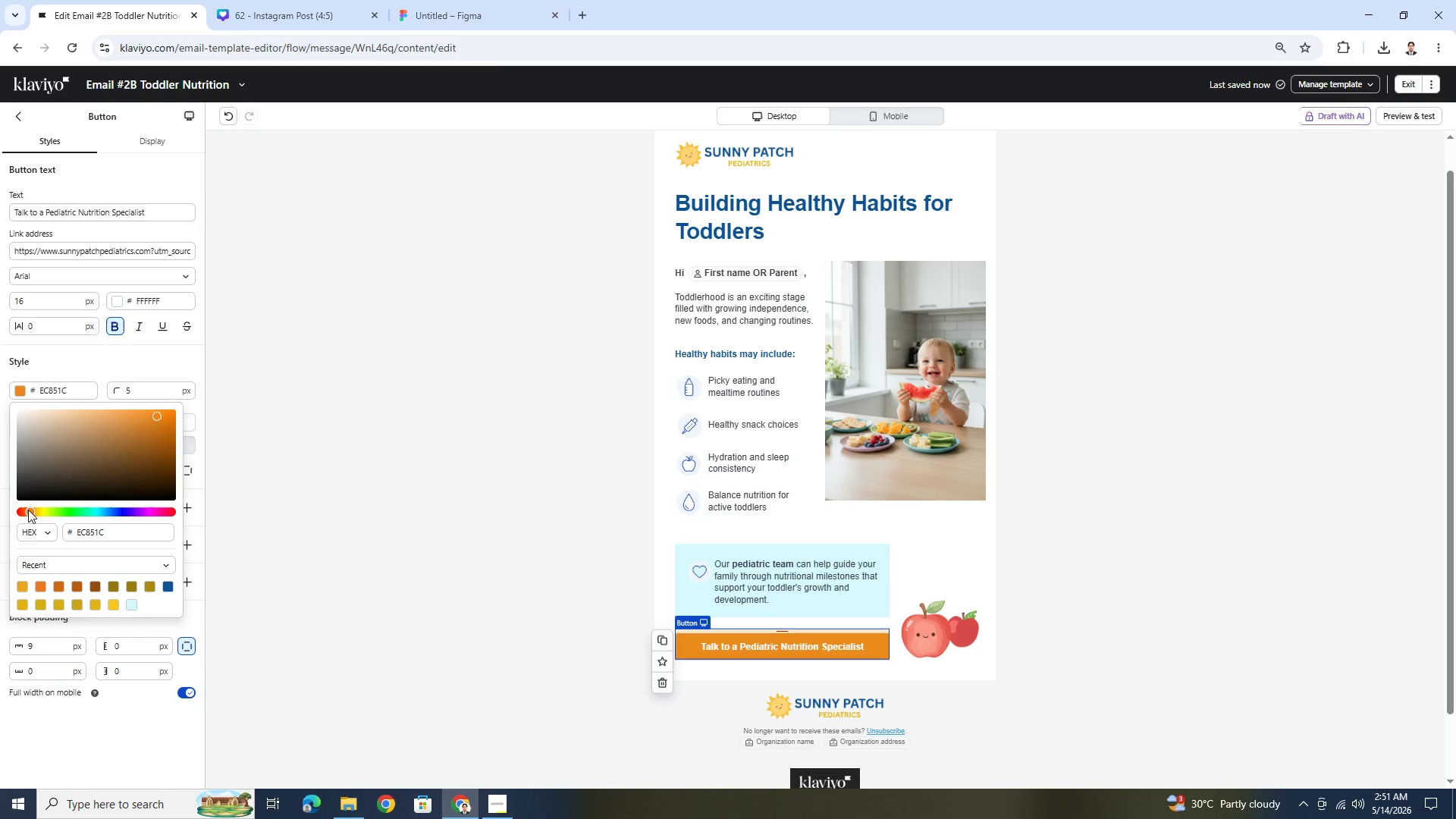 
left_click([1100, 581])
 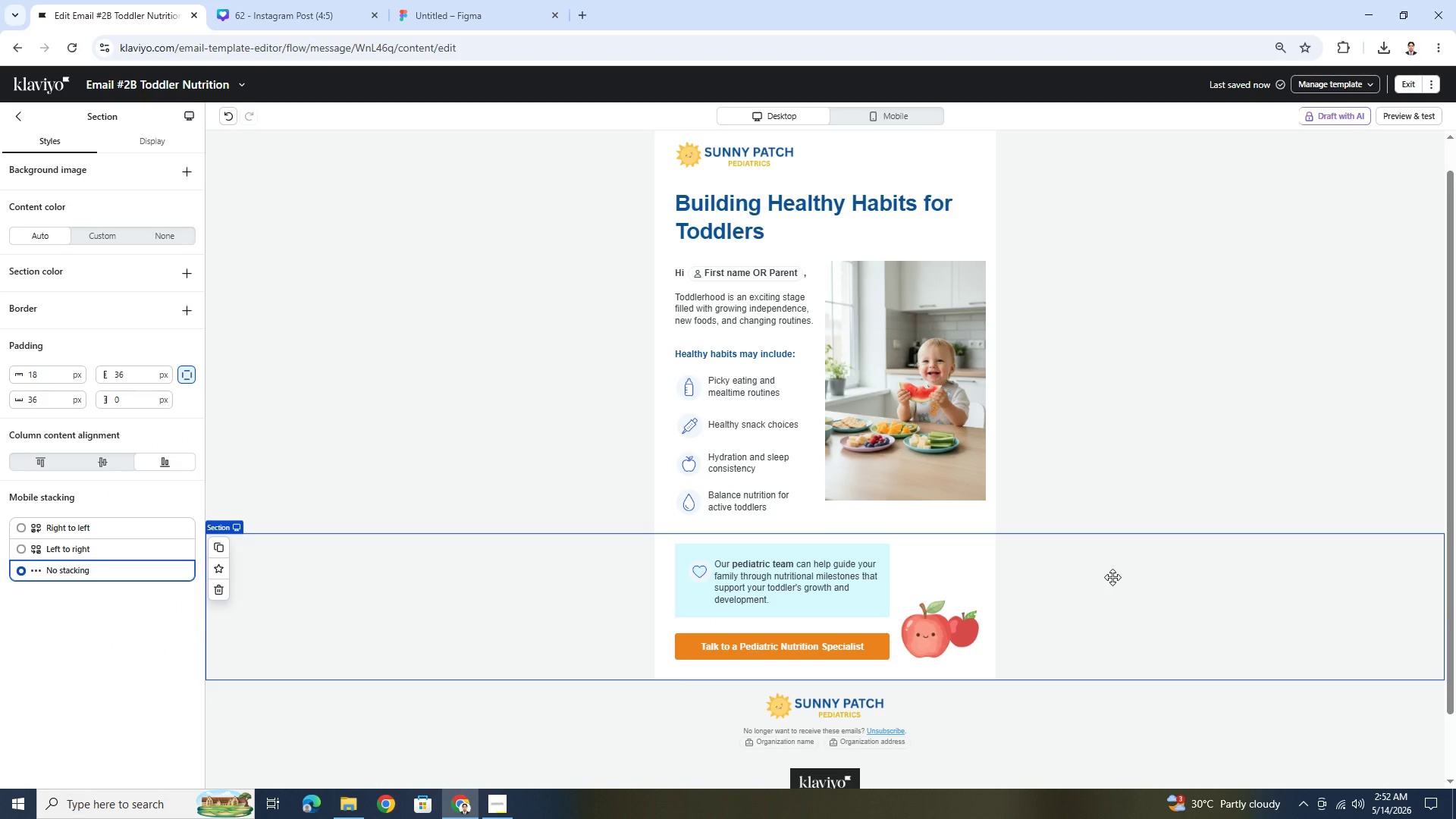 
scroll: coordinate [1112, 577], scroll_direction: up, amount: 1.0
 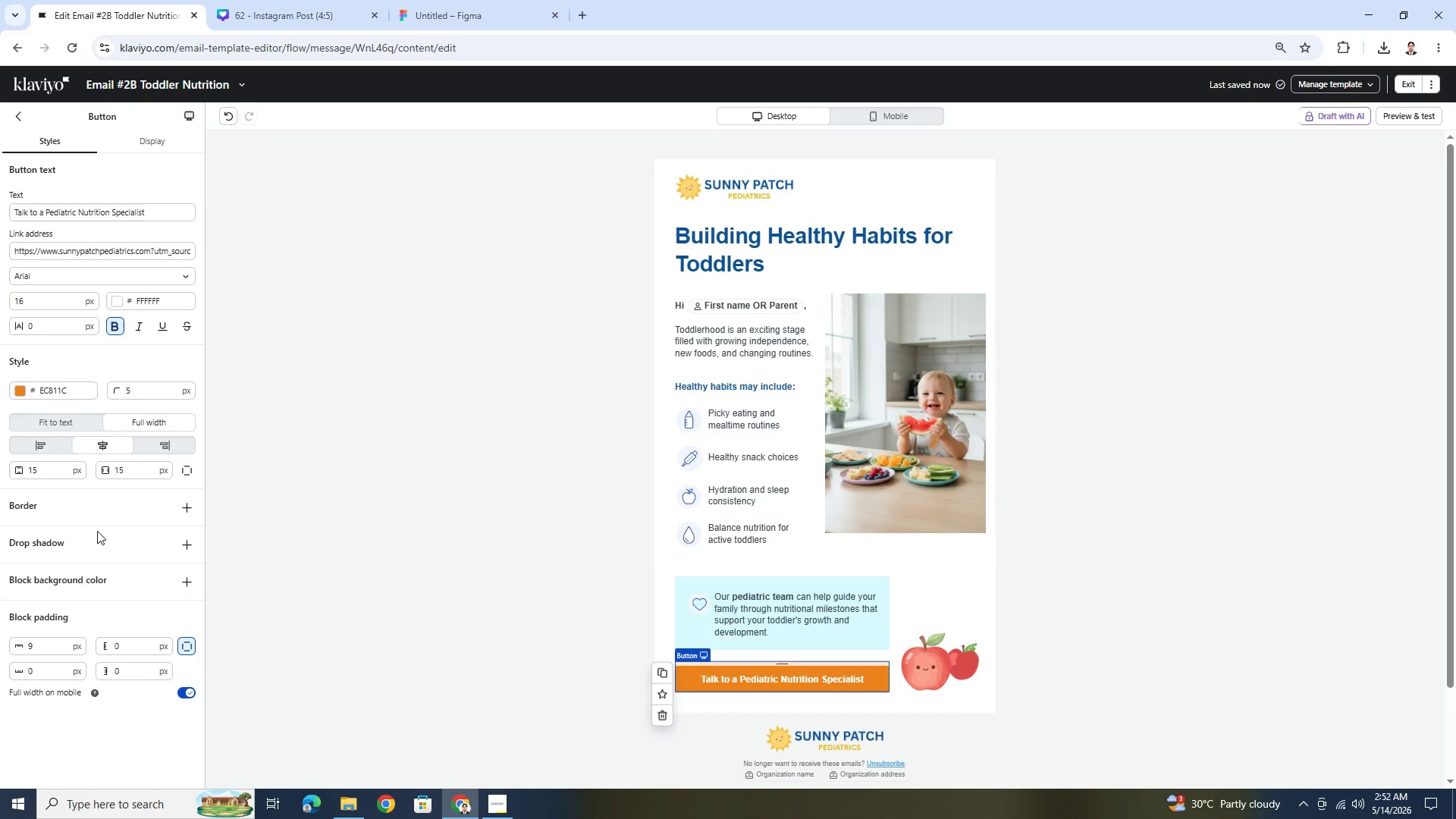 
double_click([60, 394])
 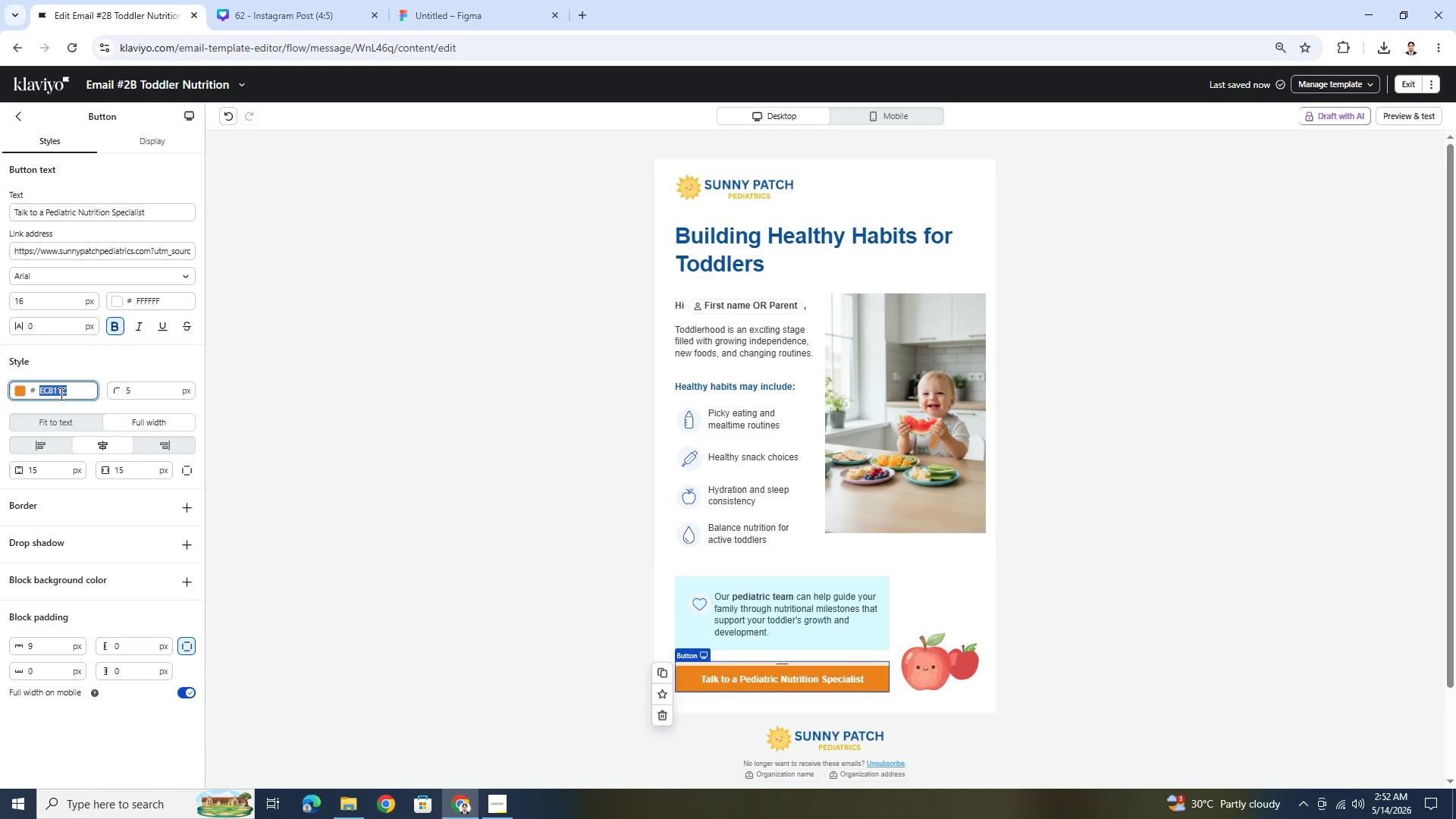 
key(Control+C)
 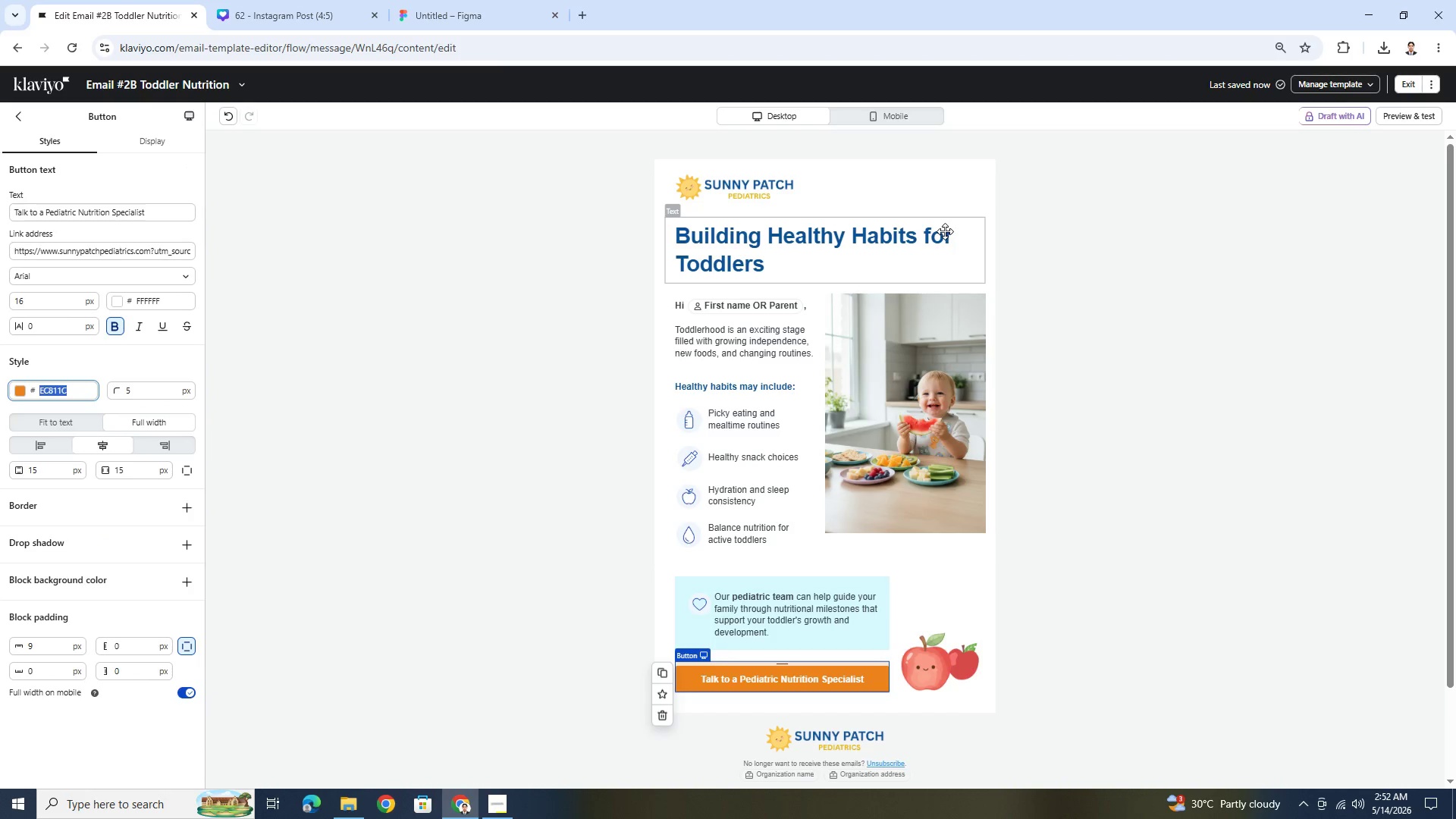 
double_click([945, 231])
 